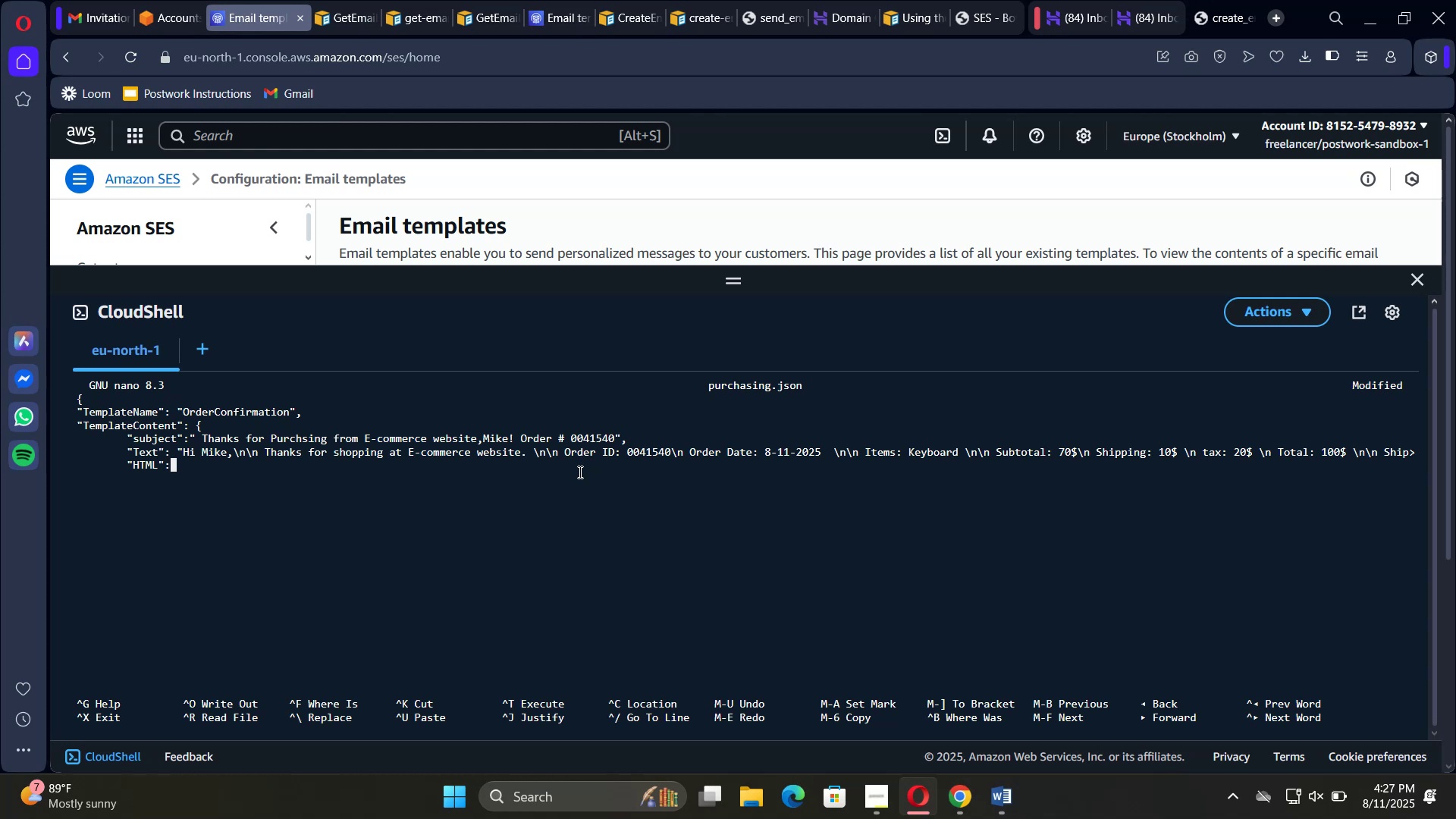 
key(Space)
 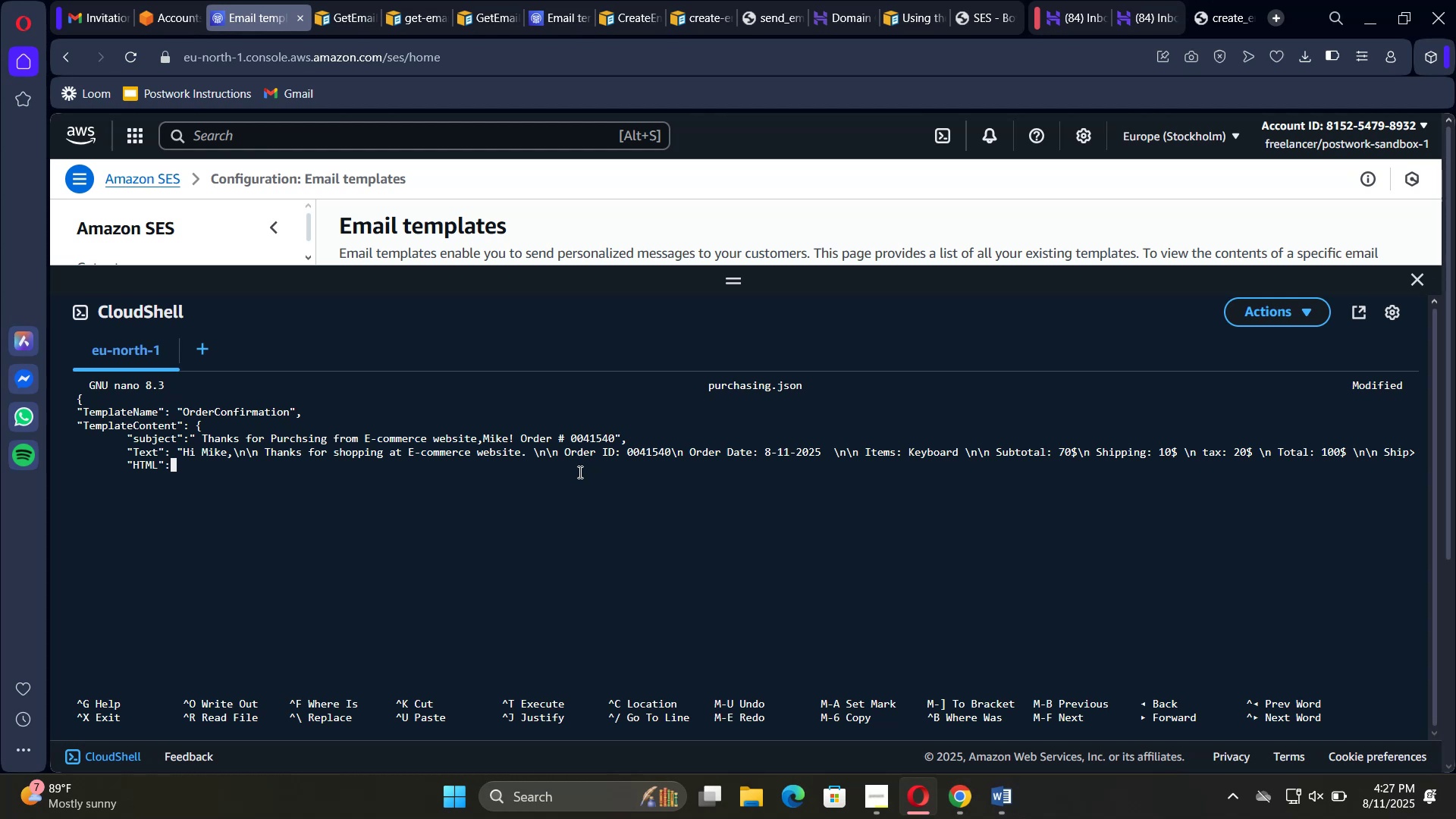 
key(Shift+Quote)
 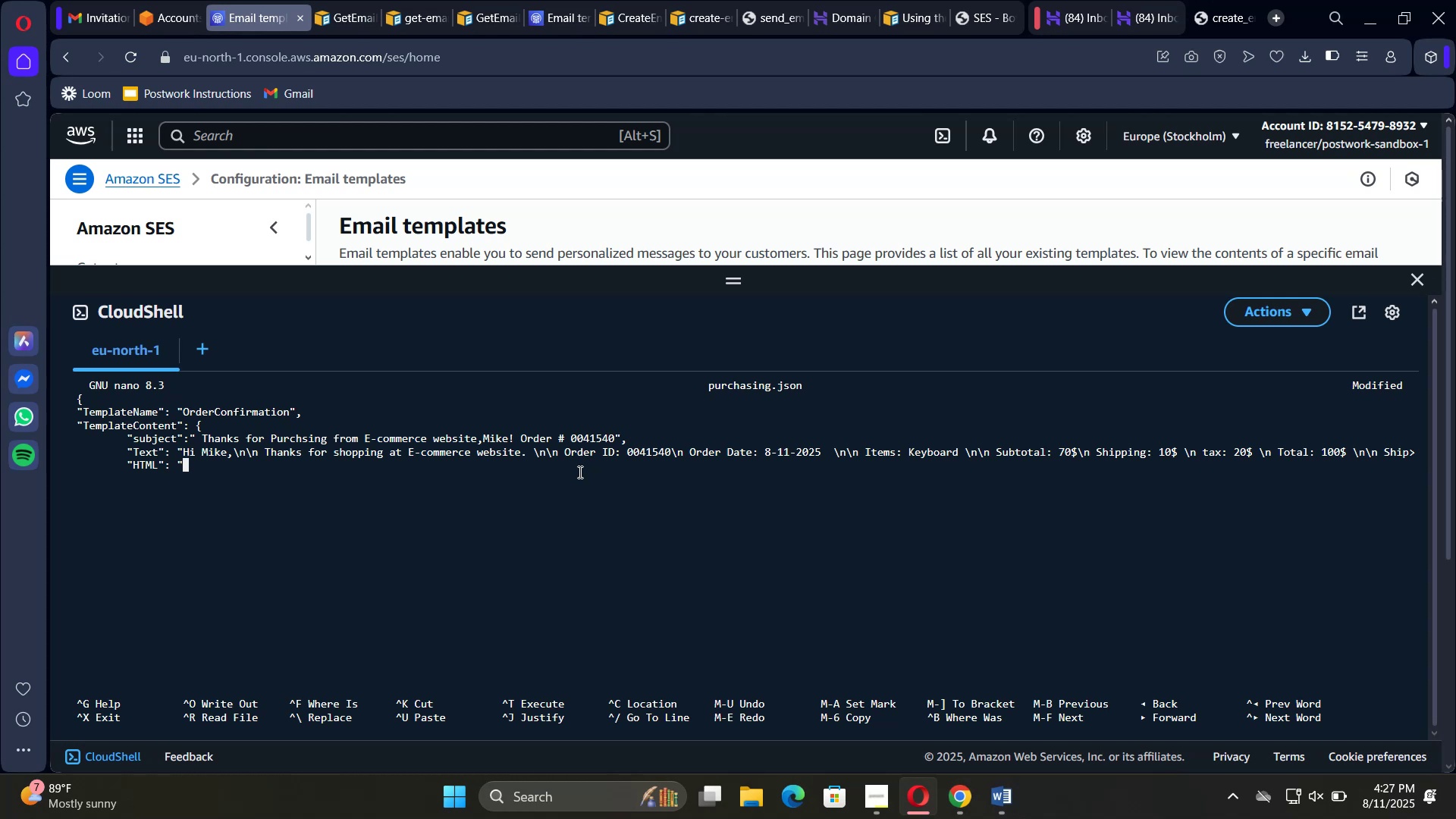 
key(Shift+Comma)
 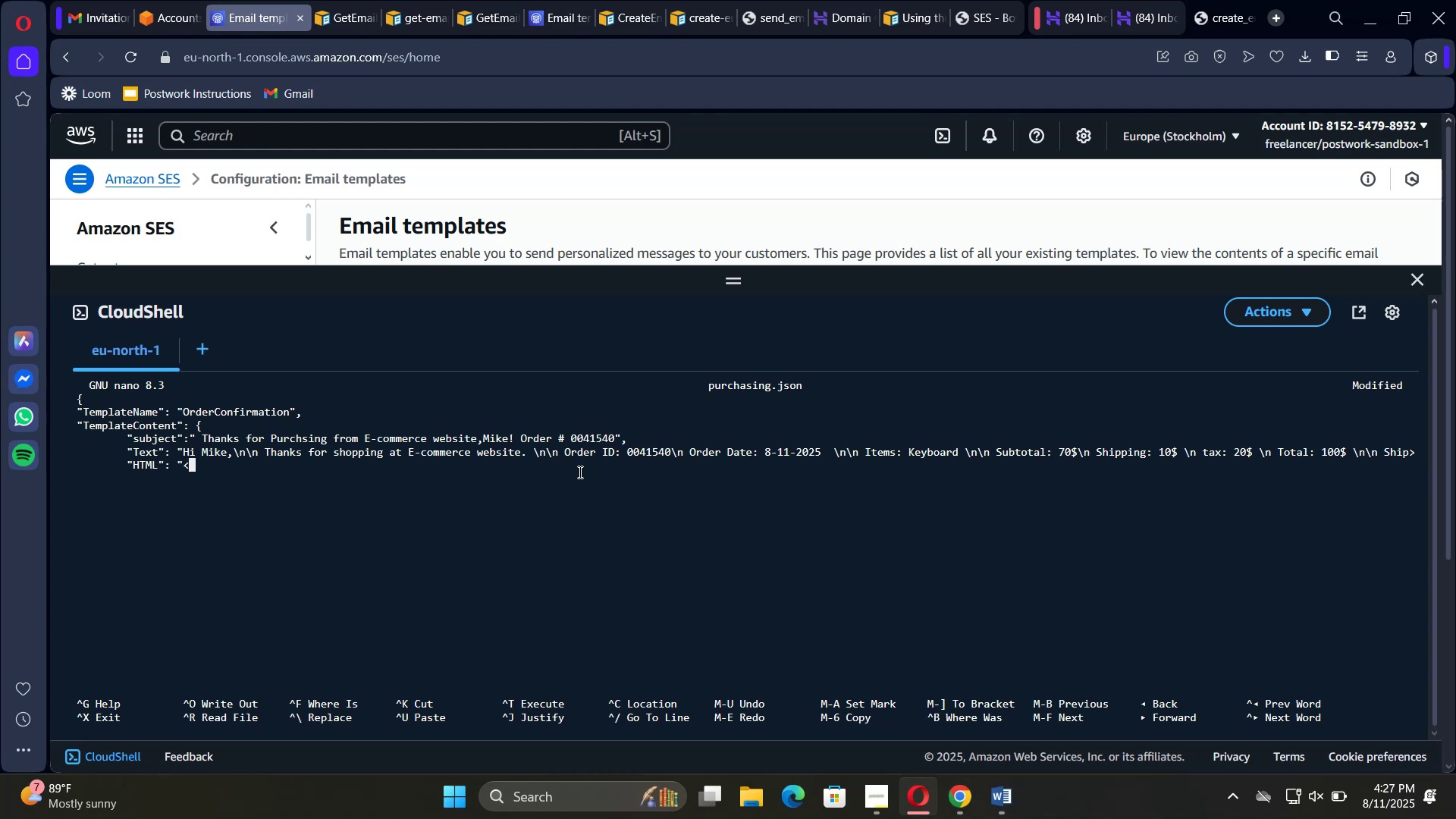 
key(Shift+1)
 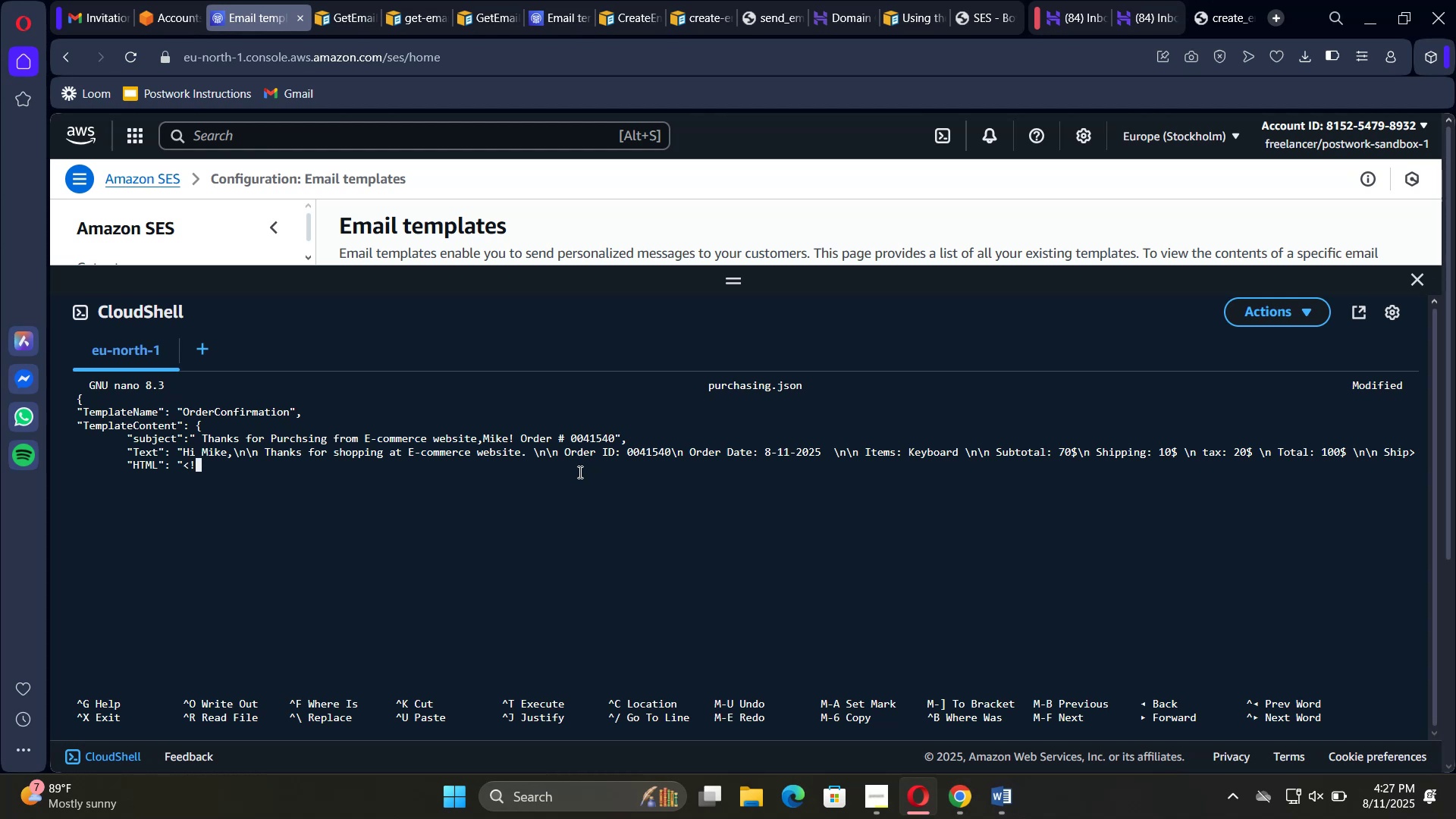 
hold_key(key=ShiftLeft, duration=0.9)
 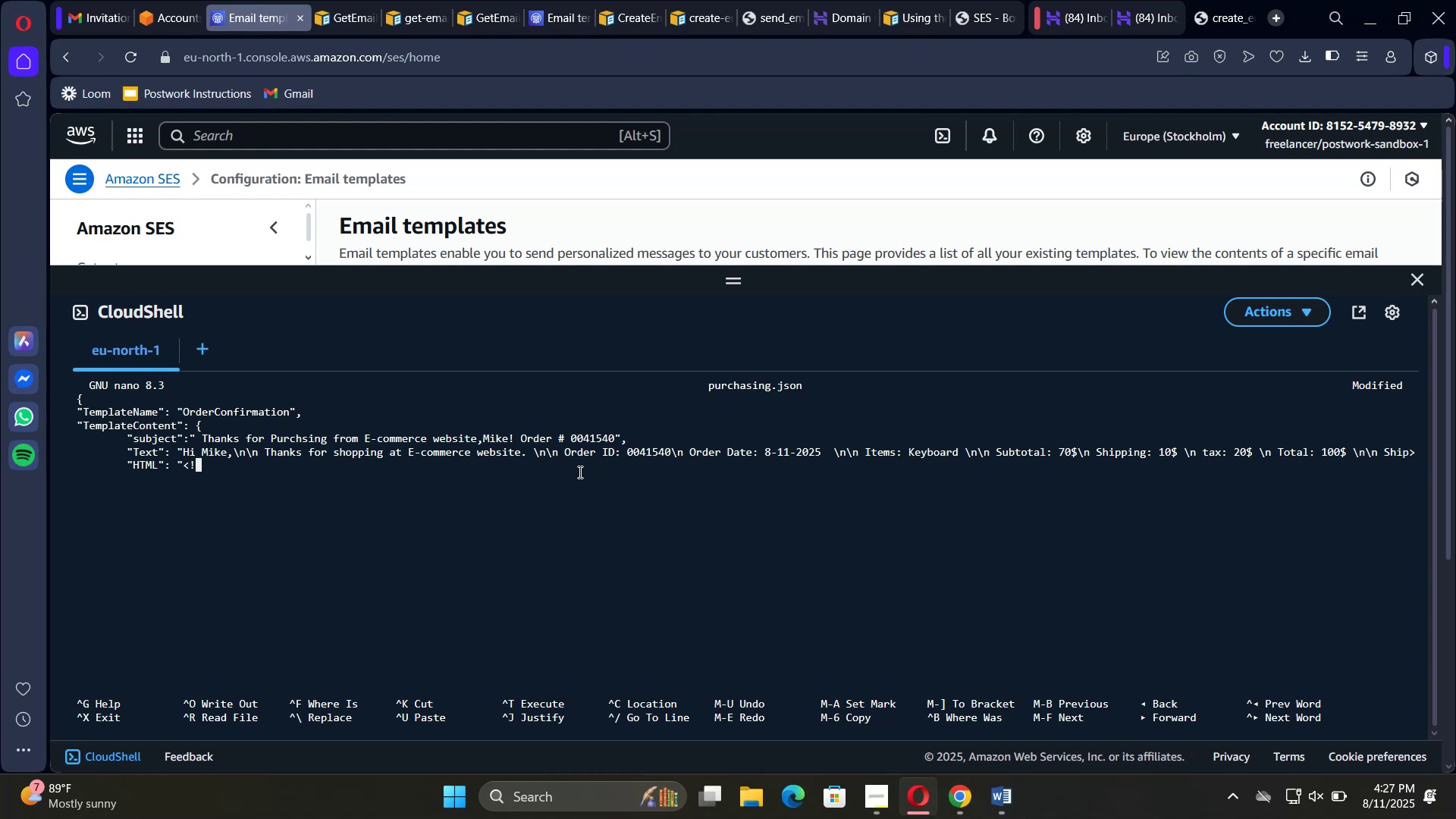 
type(doctype)
 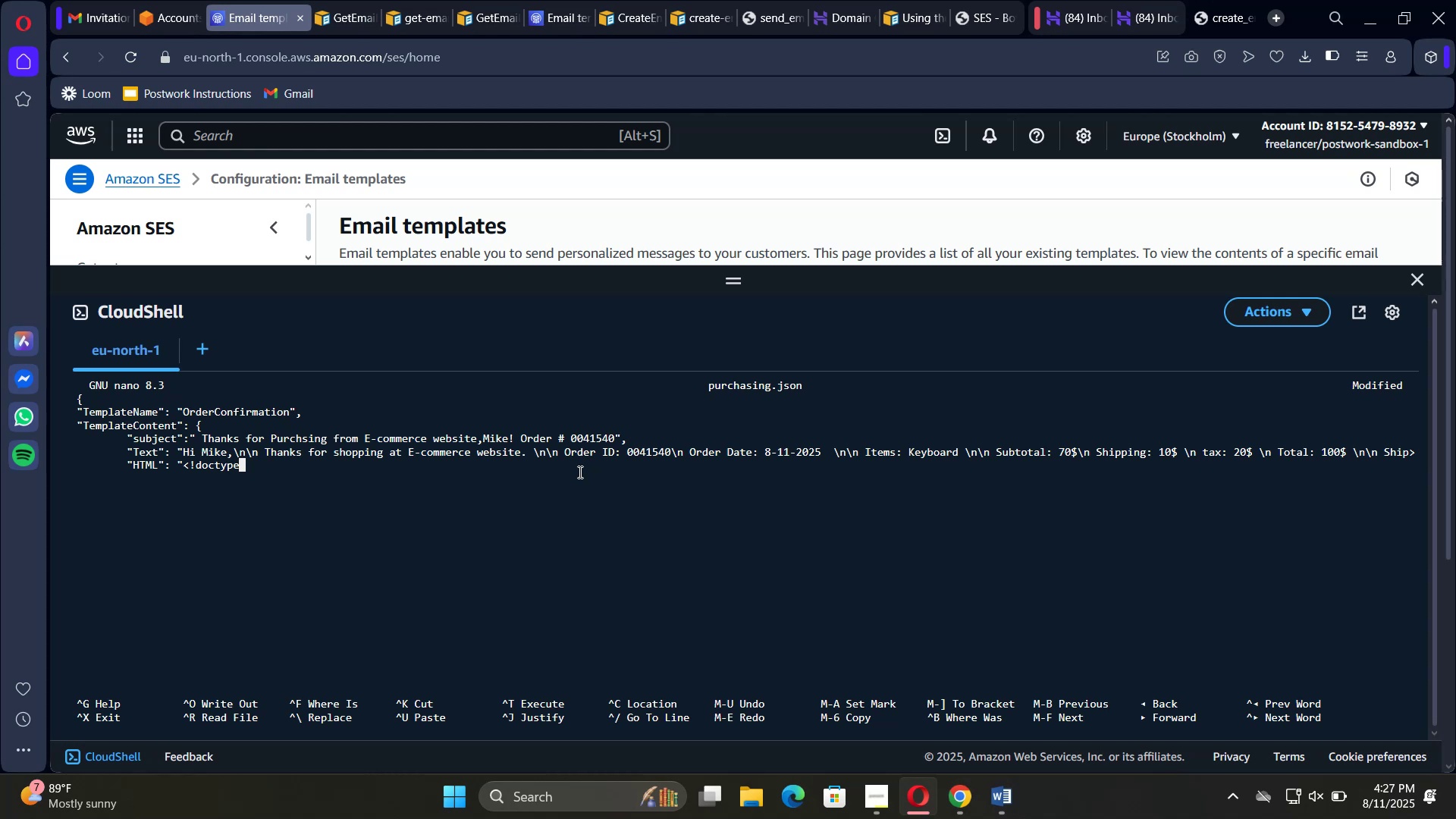 
type( html>)
 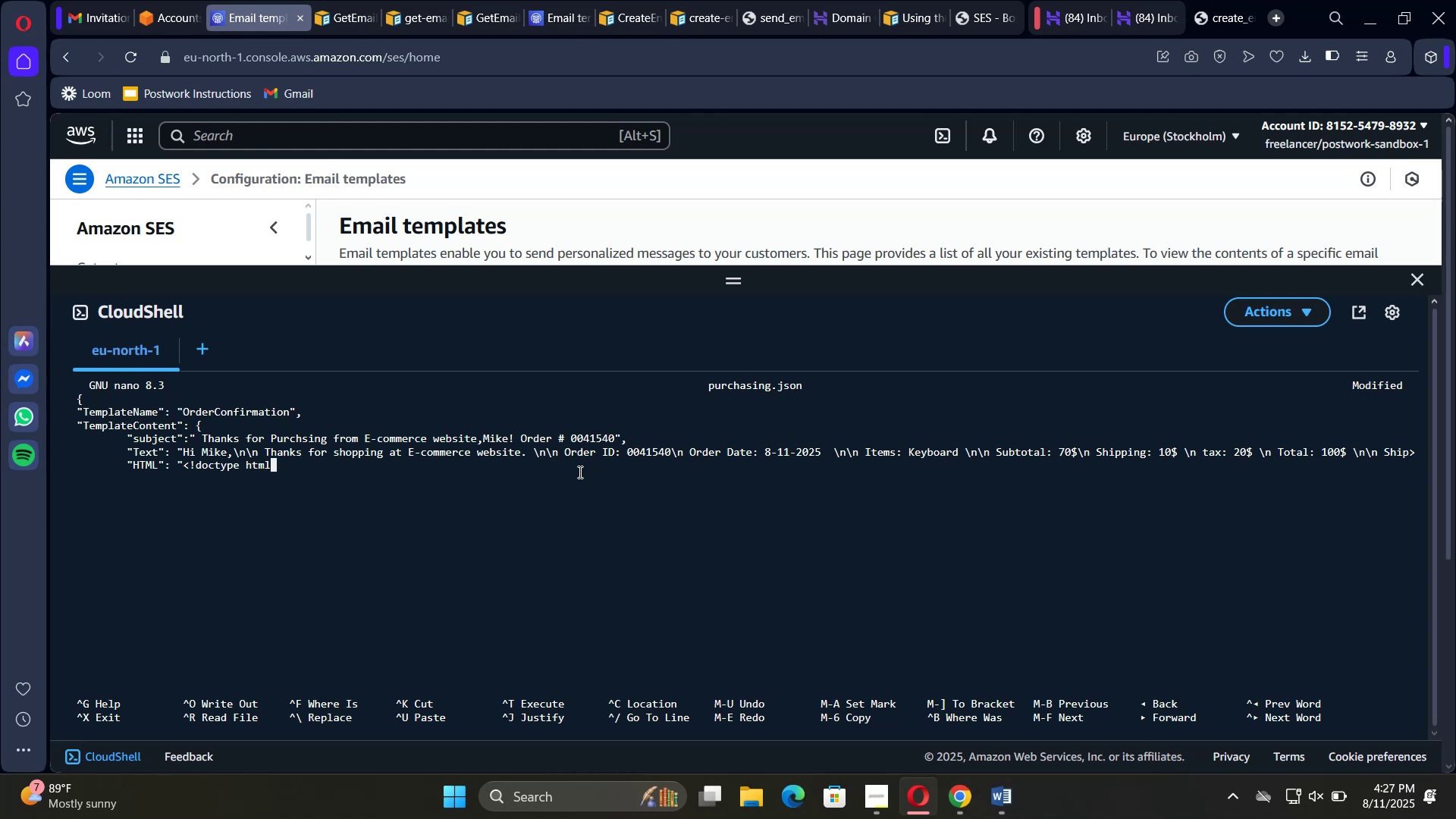 
wait(17.99)
 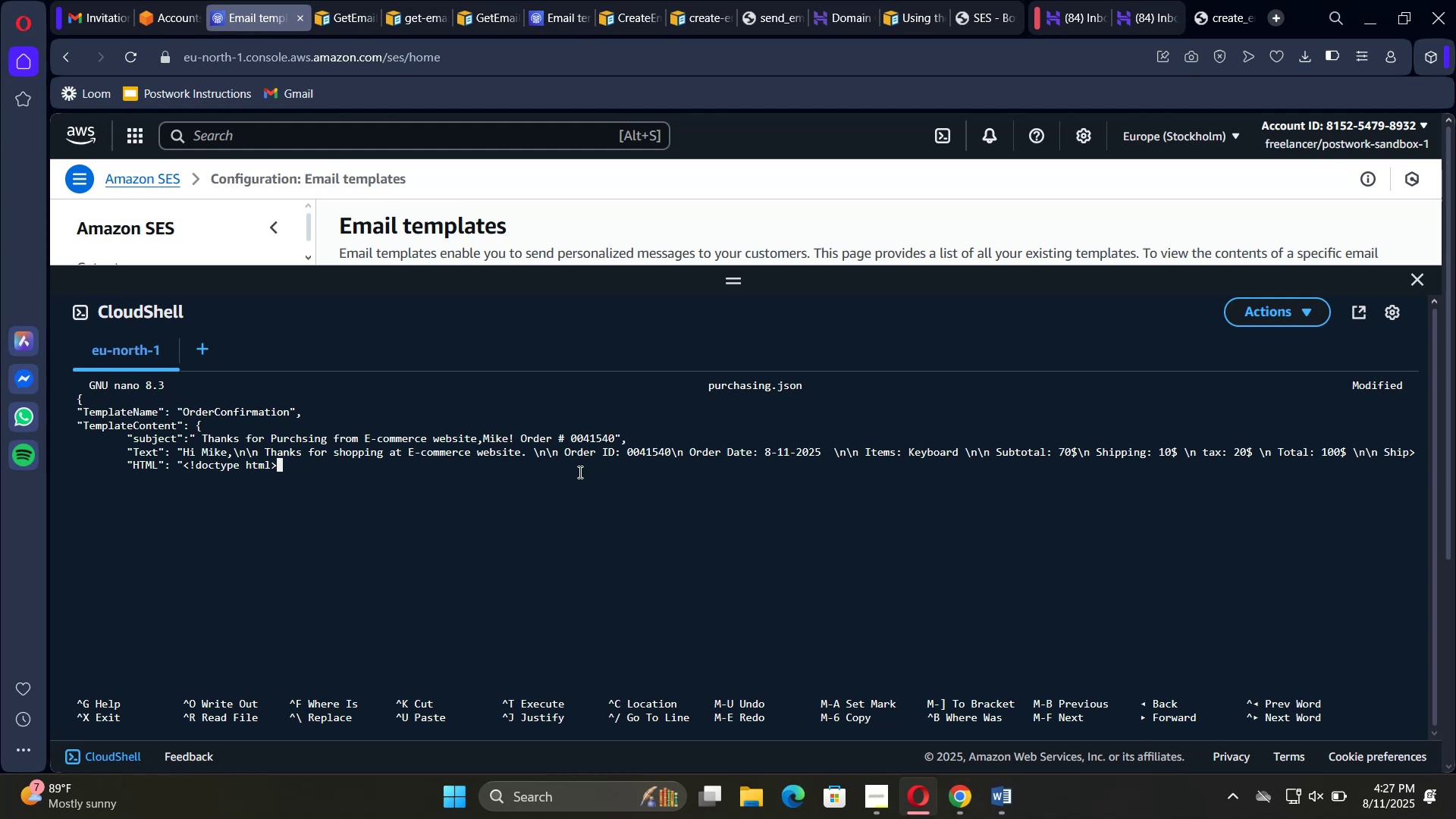 
type(\n <htym)
key(Backspace)
key(Backspace)
type(ml>)
 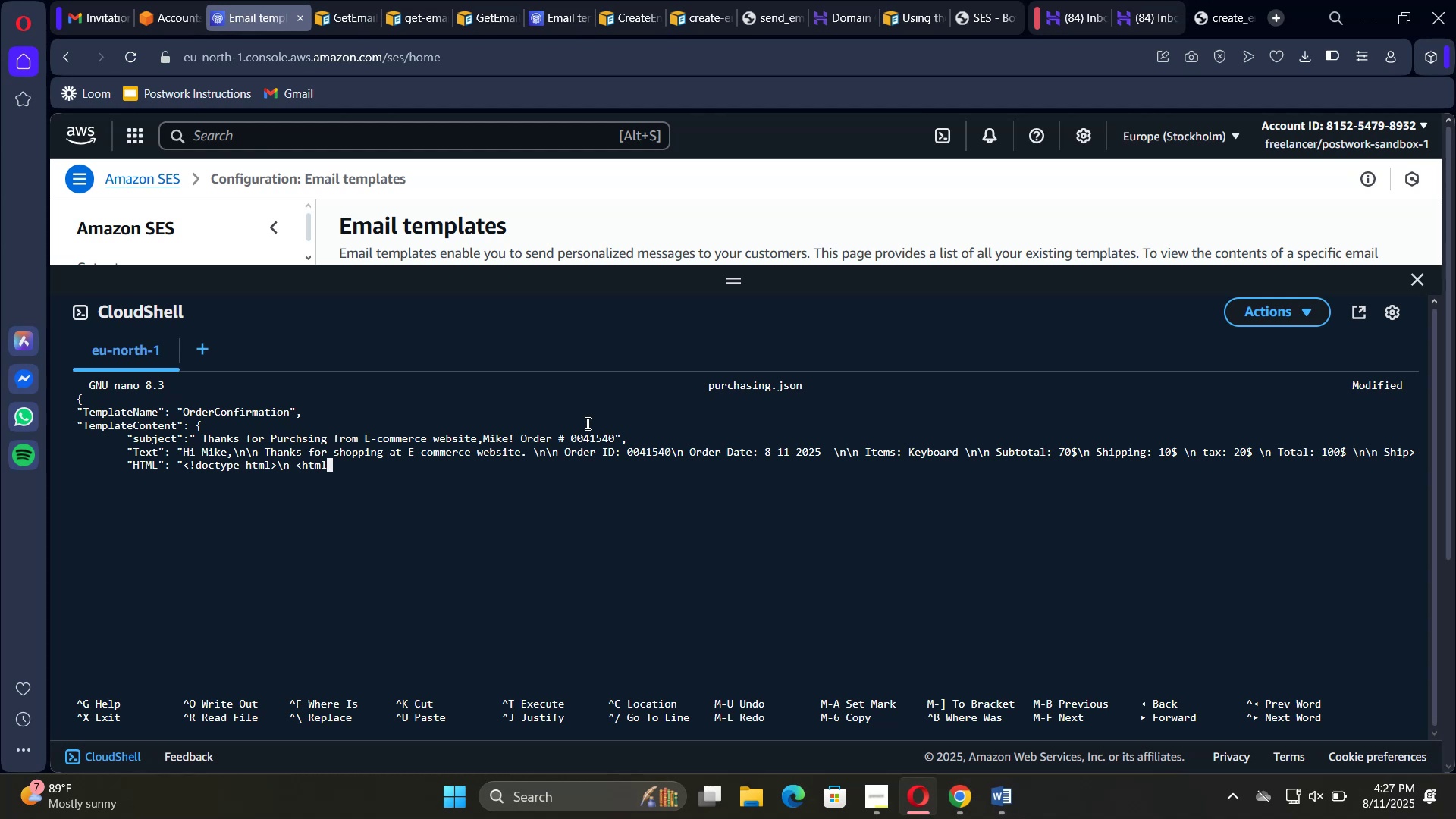 
wait(5.3)
 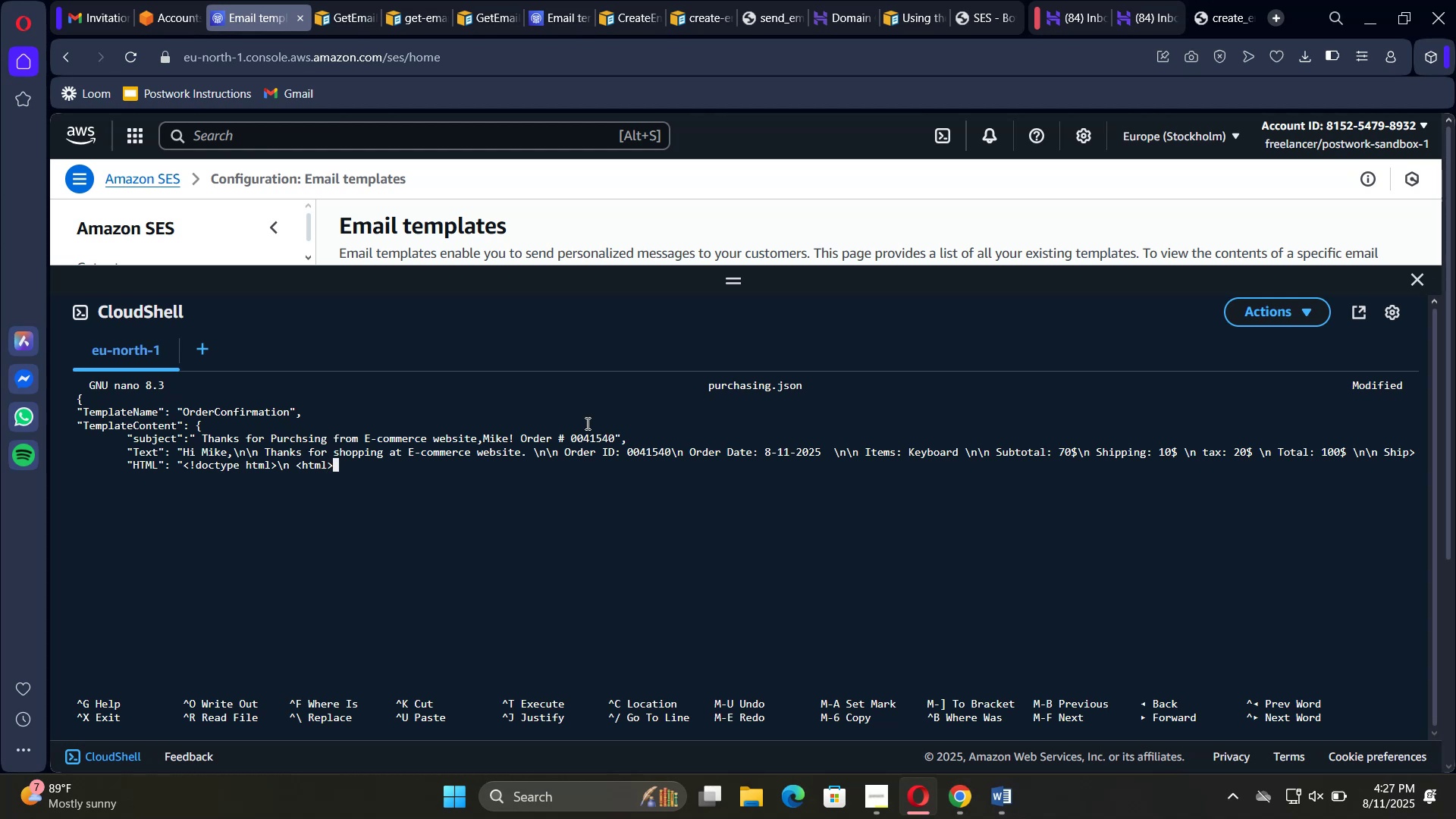 
type( \n <head)
 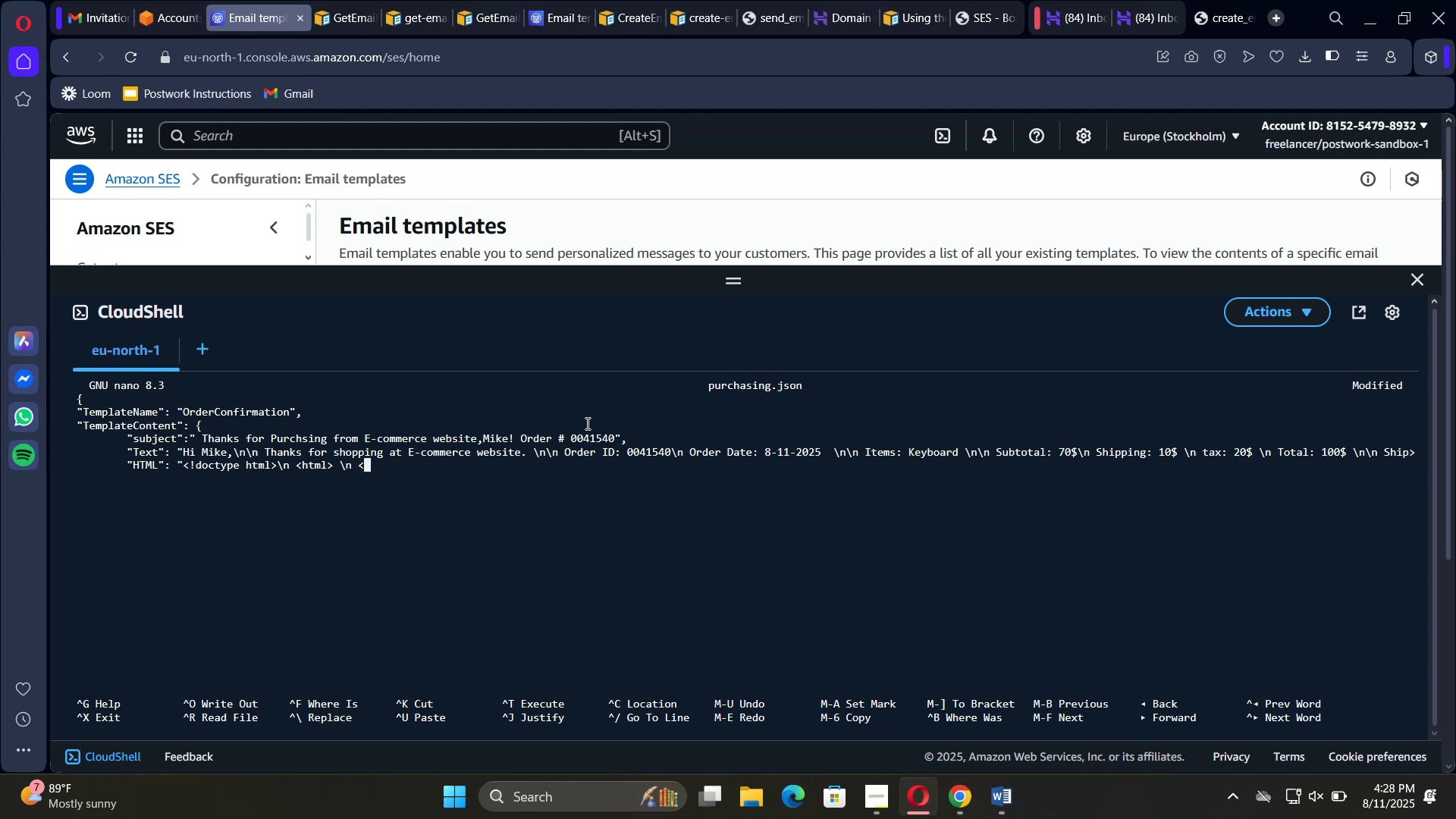 
wait(7.2)
 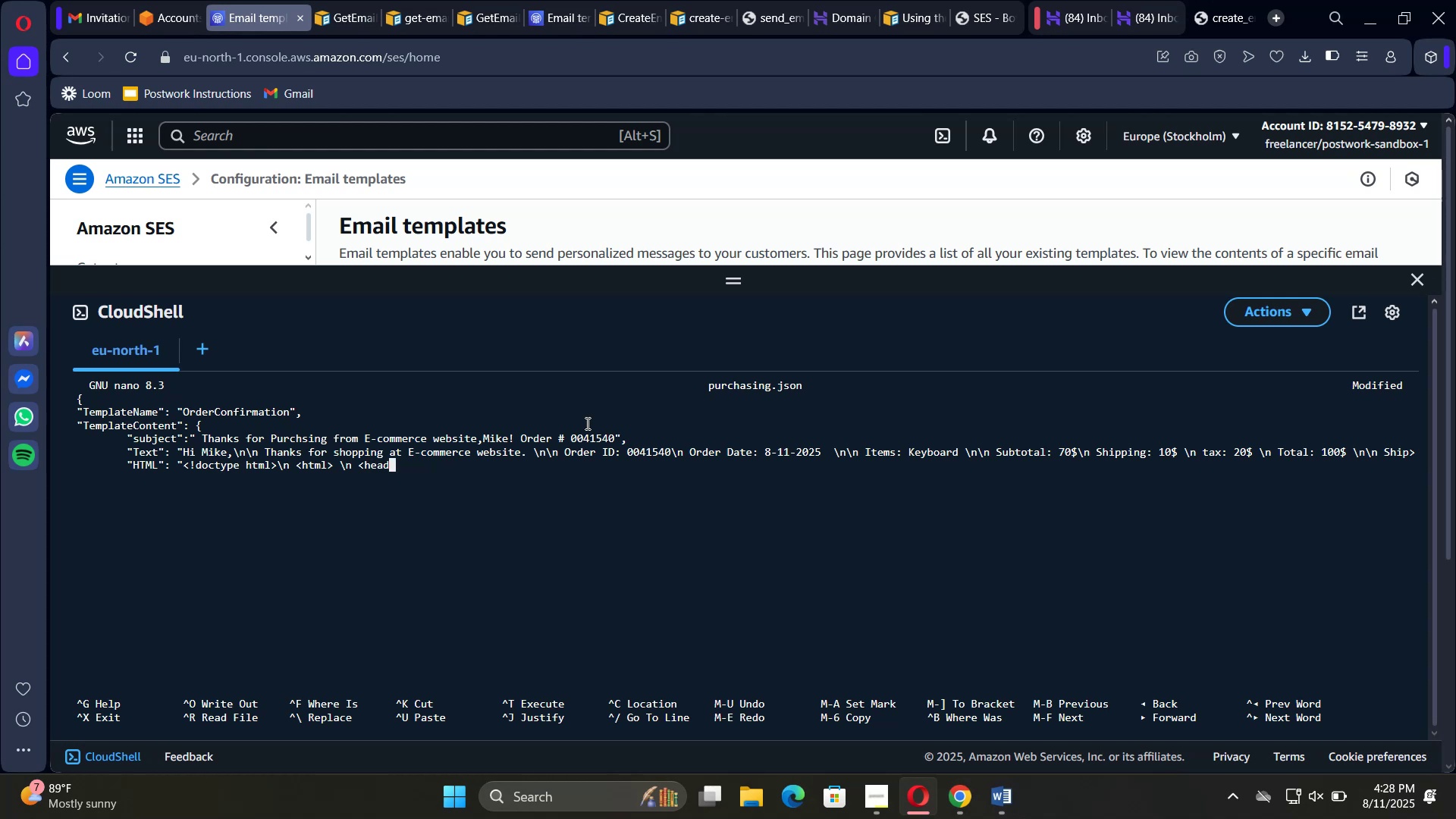 
key(Shift+Period)
 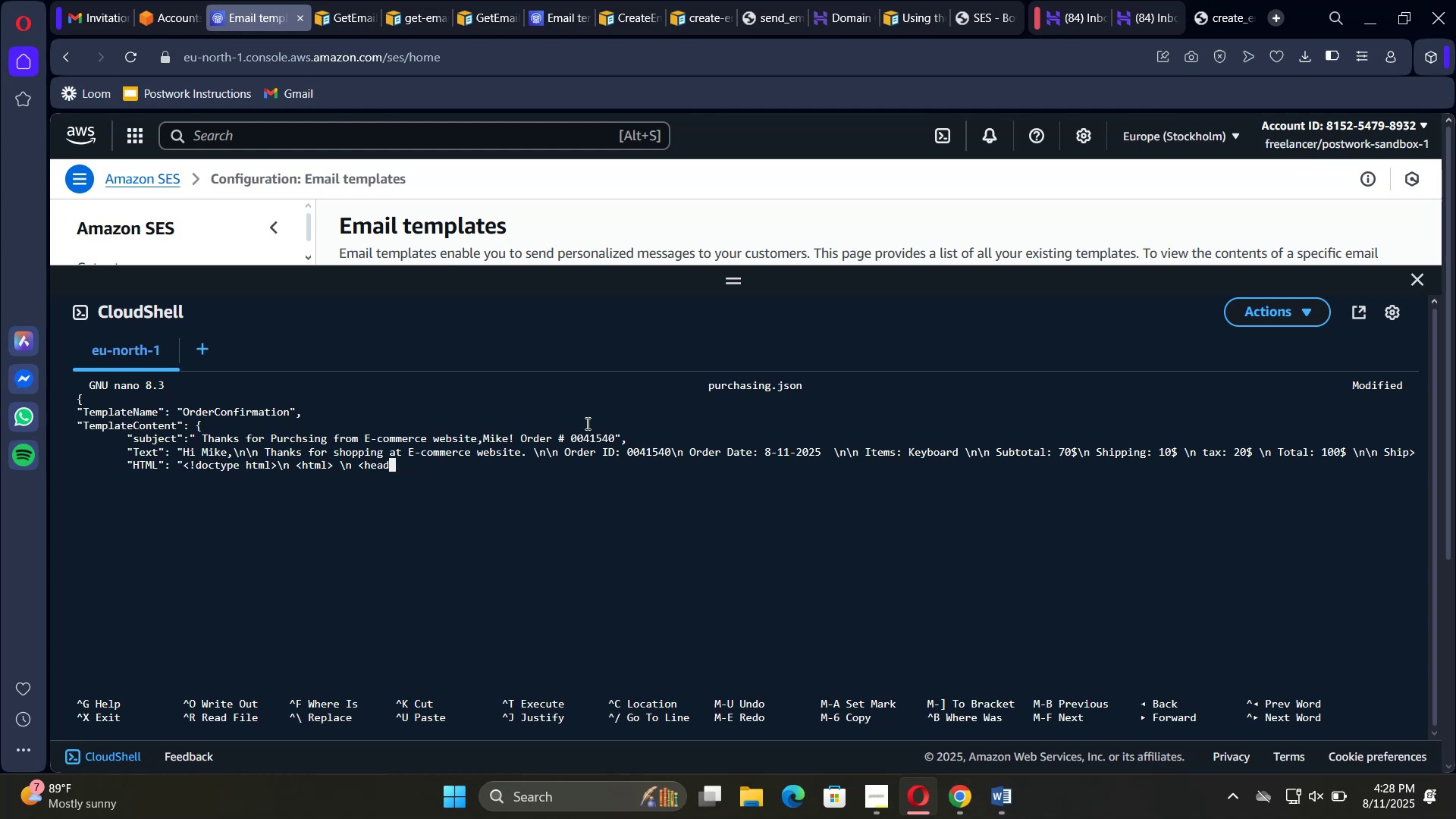 
key(Space)
 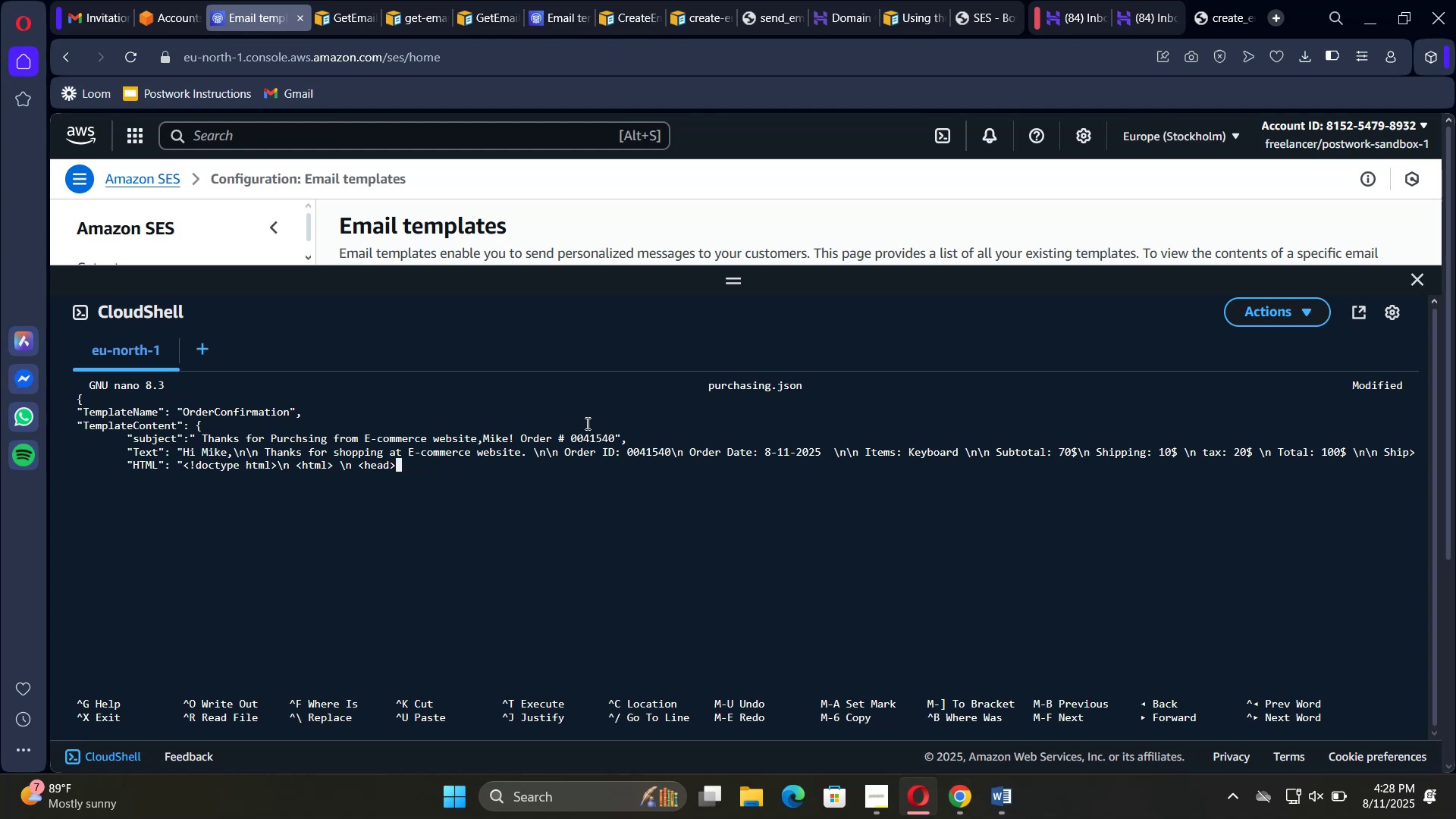 
key(Backslash)
 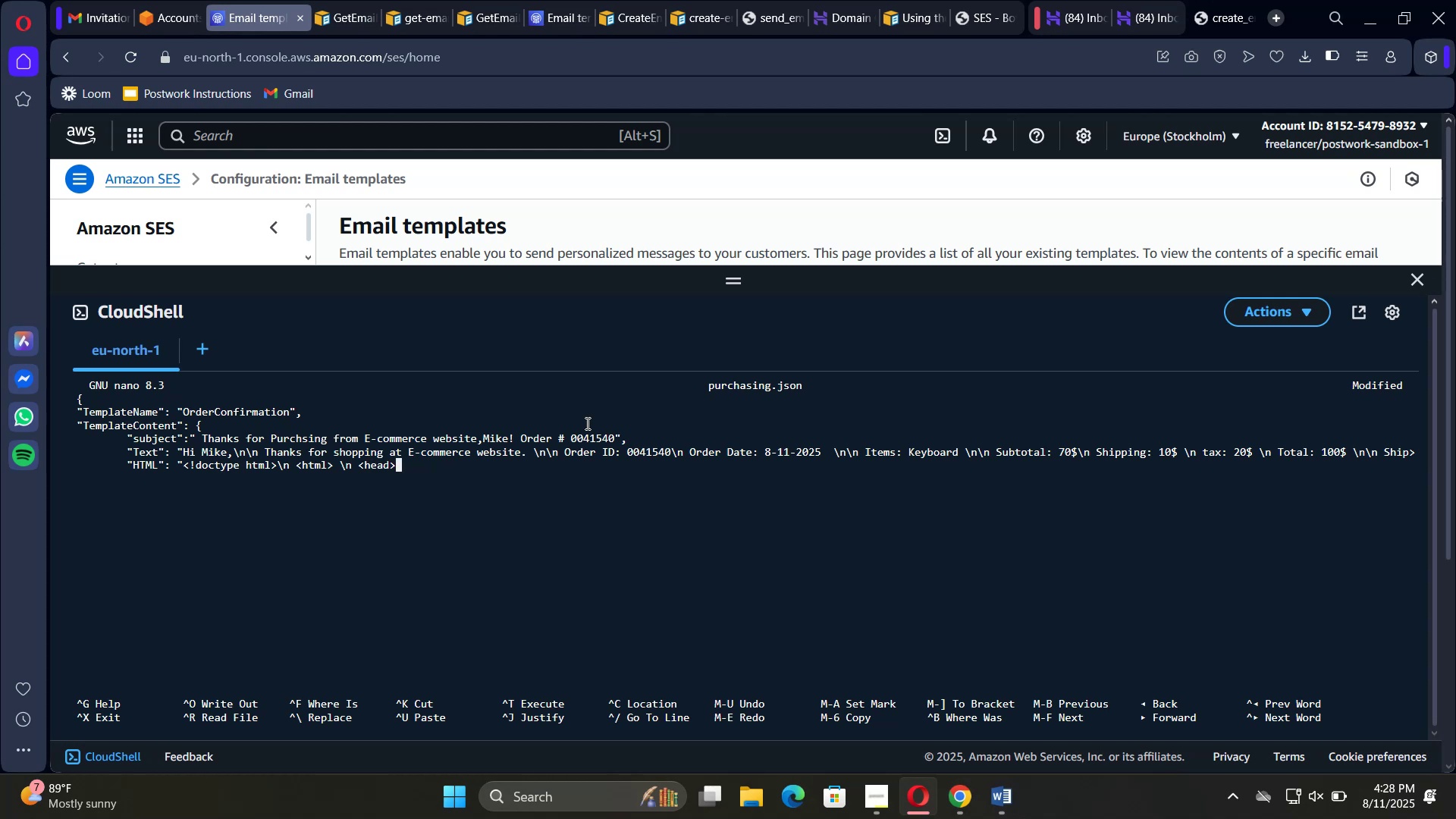 
key(N)
 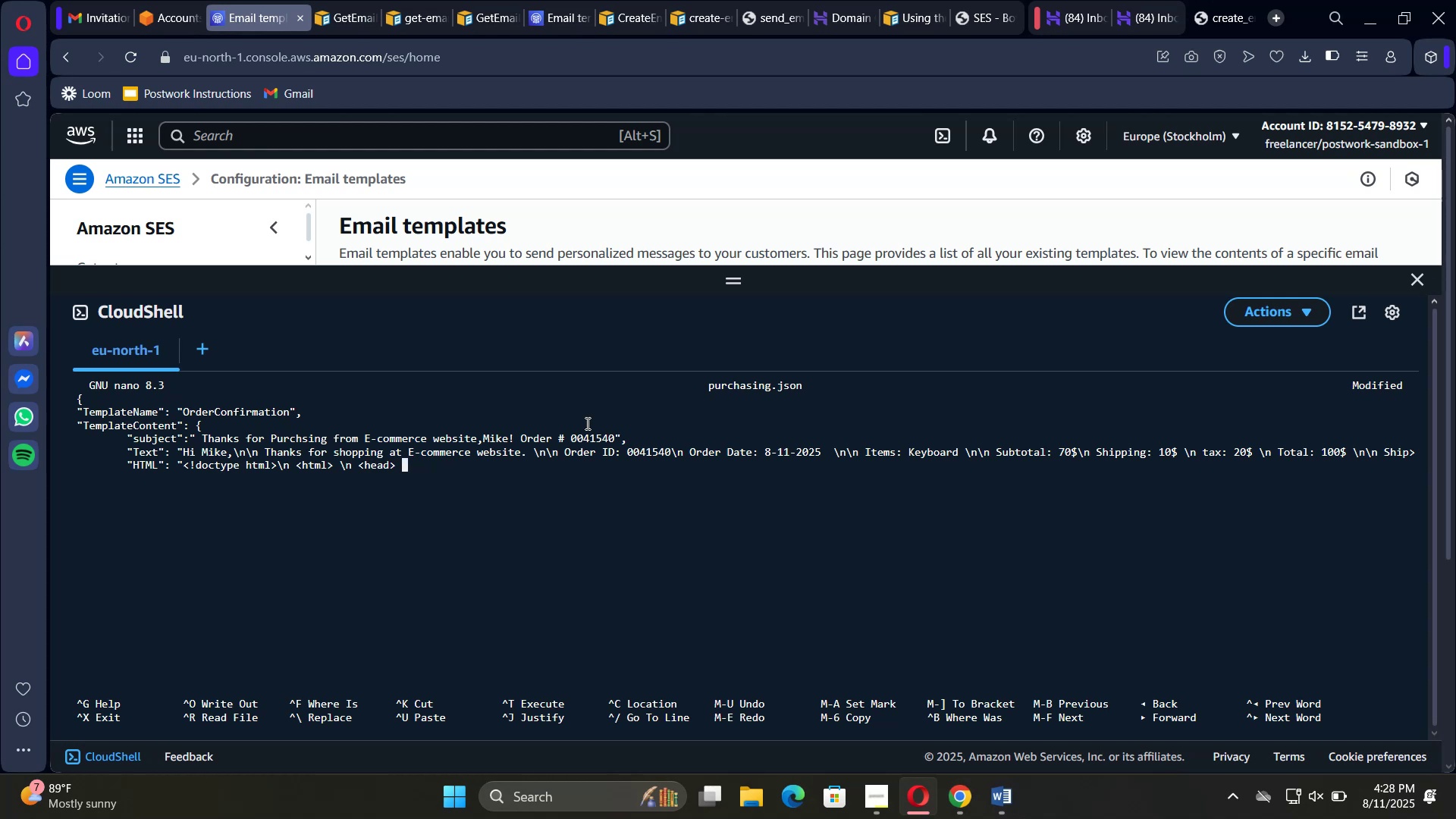 
key(Space)
 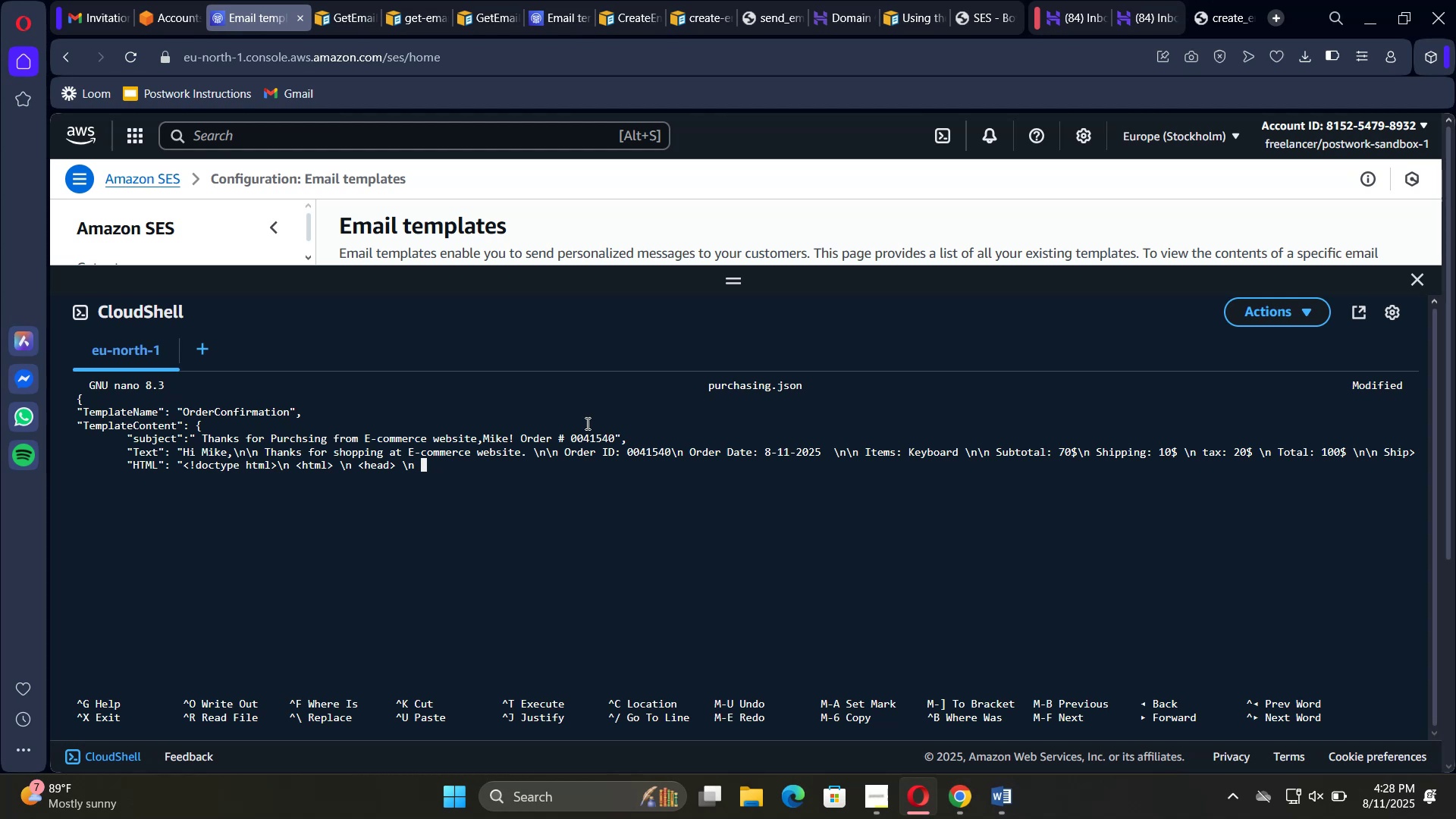 
type(<meta charset)
 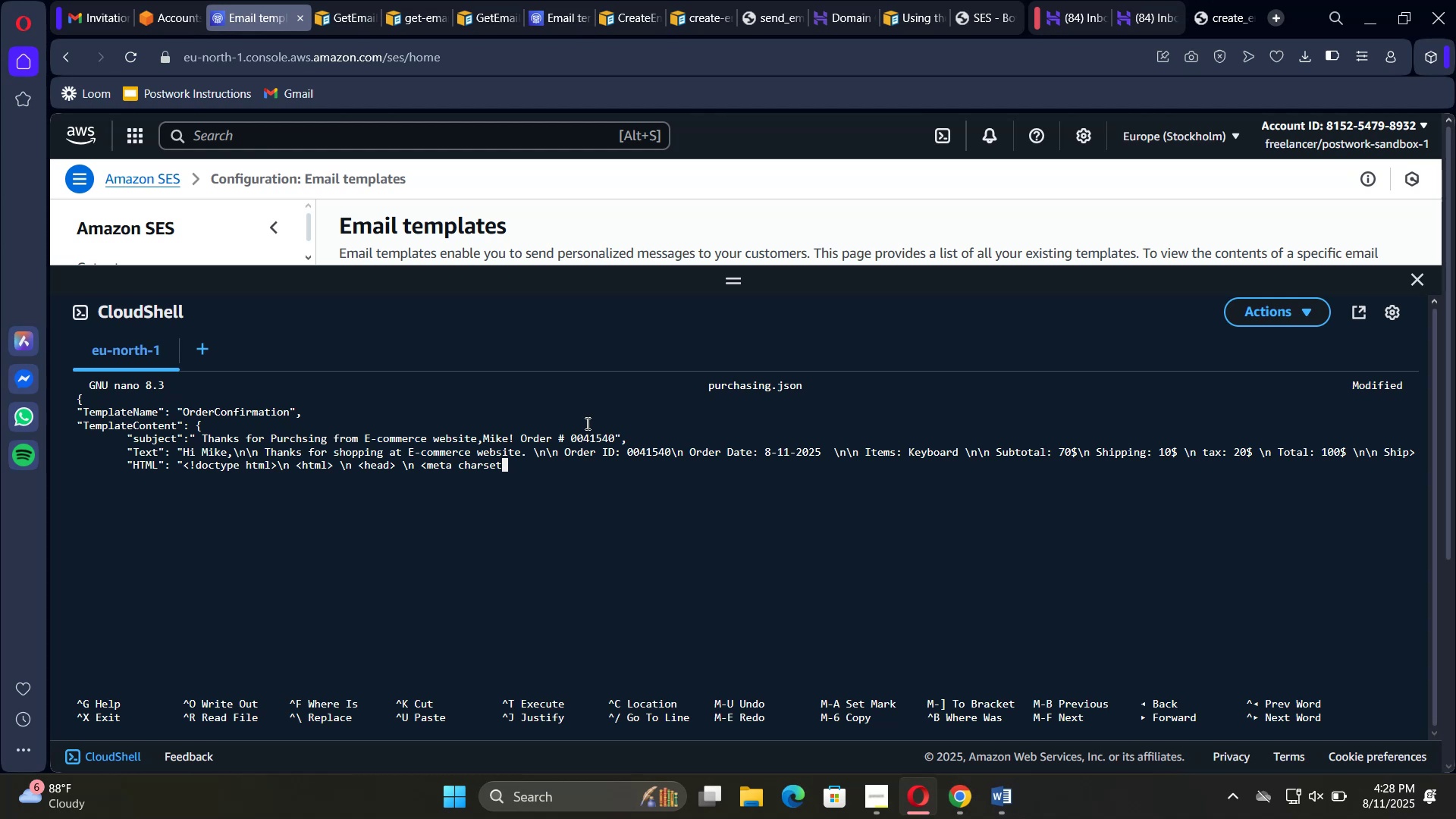 
wait(19.72)
 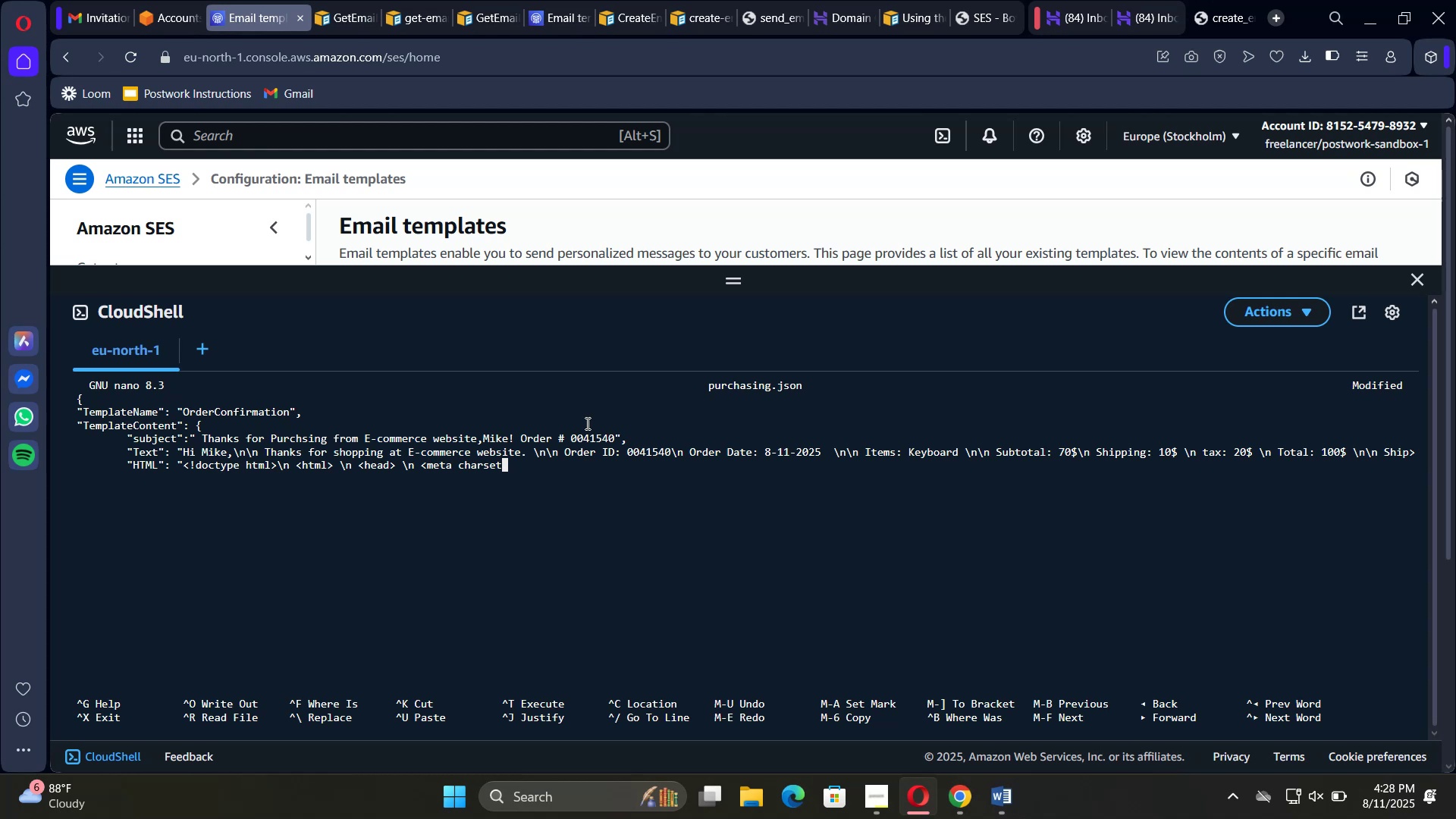 
key(Equal)
 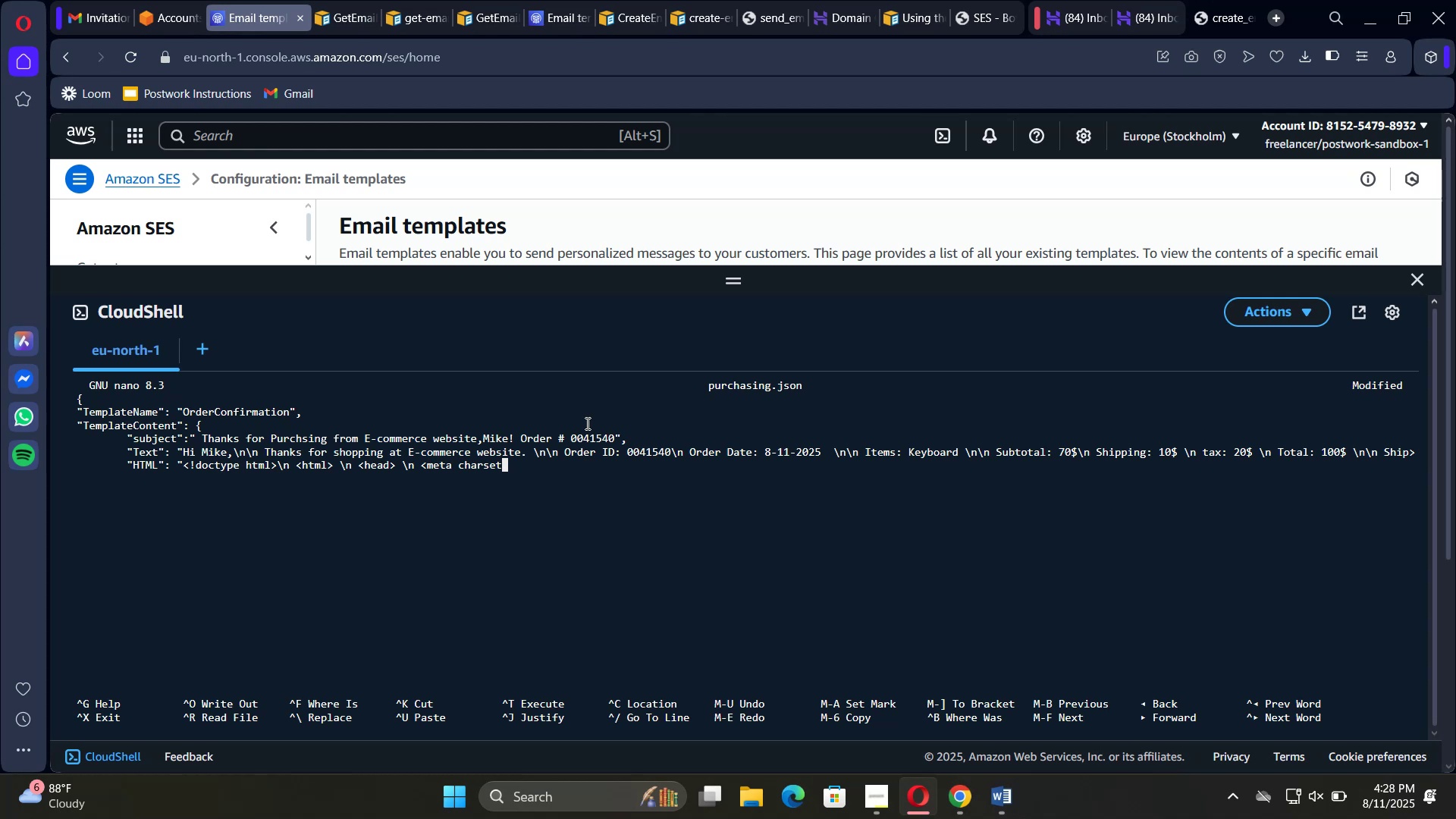 
type(\"utf-8)
 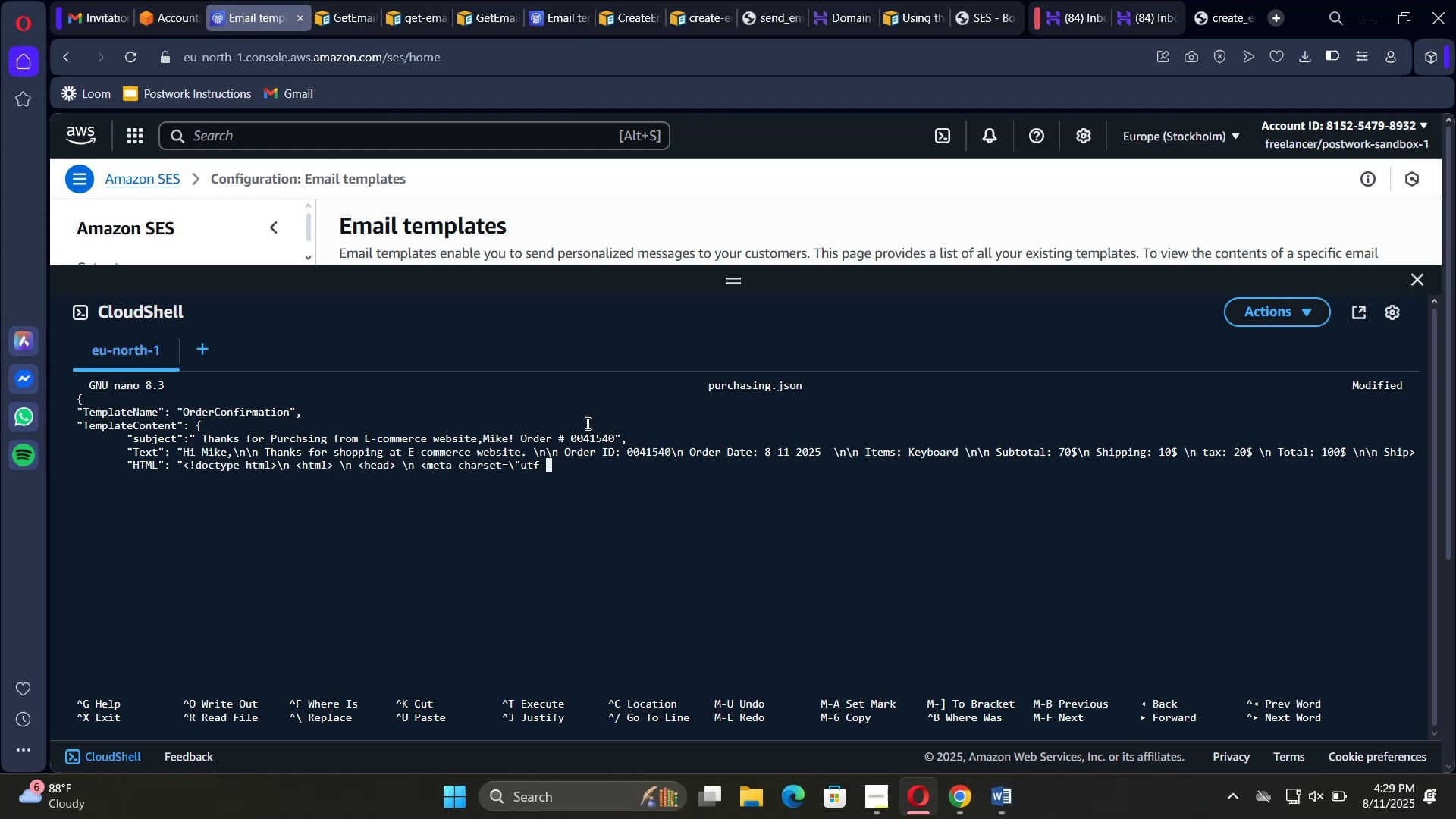 
key(Backslash)
 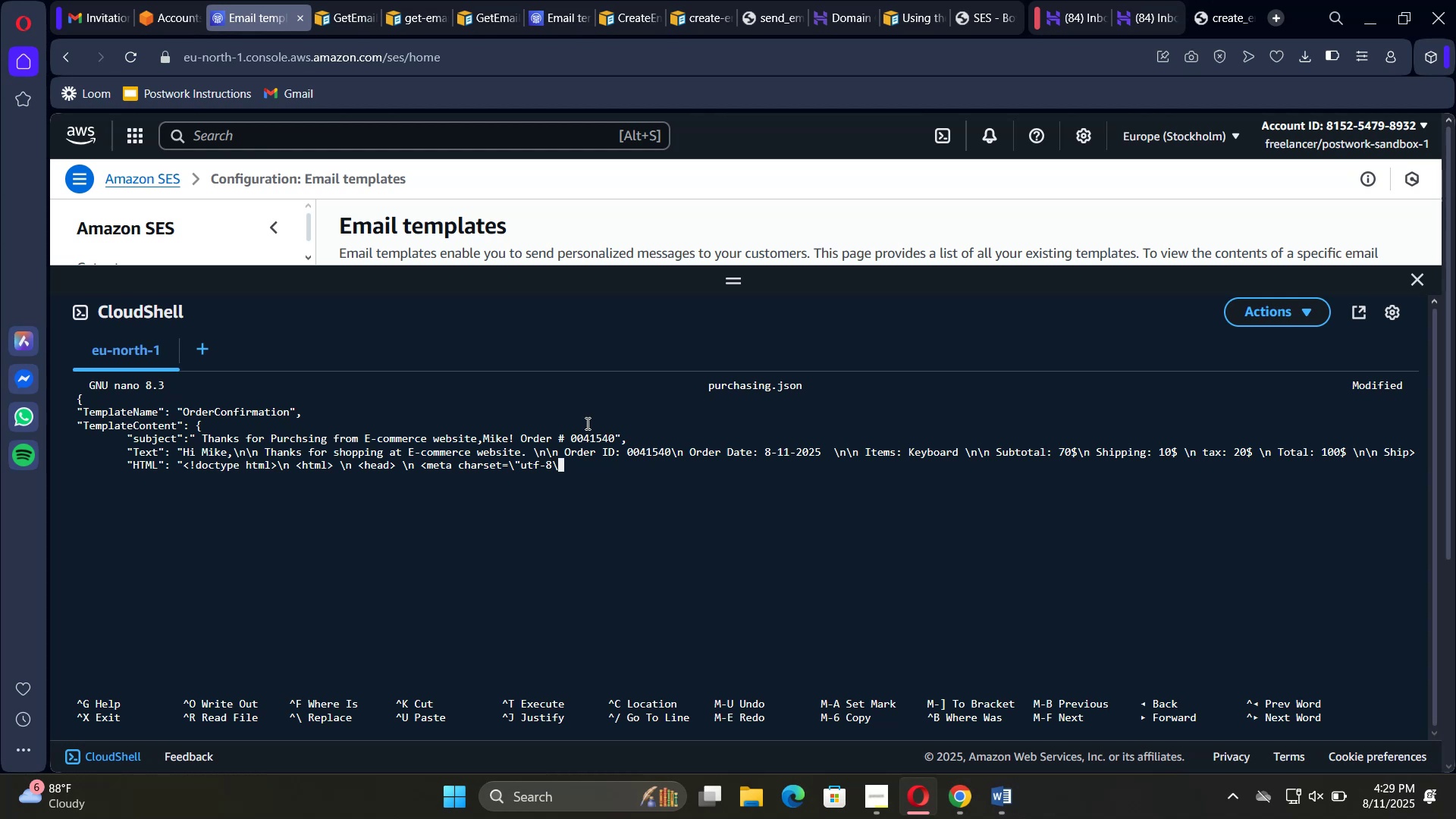 
key(Shift+Quote)
 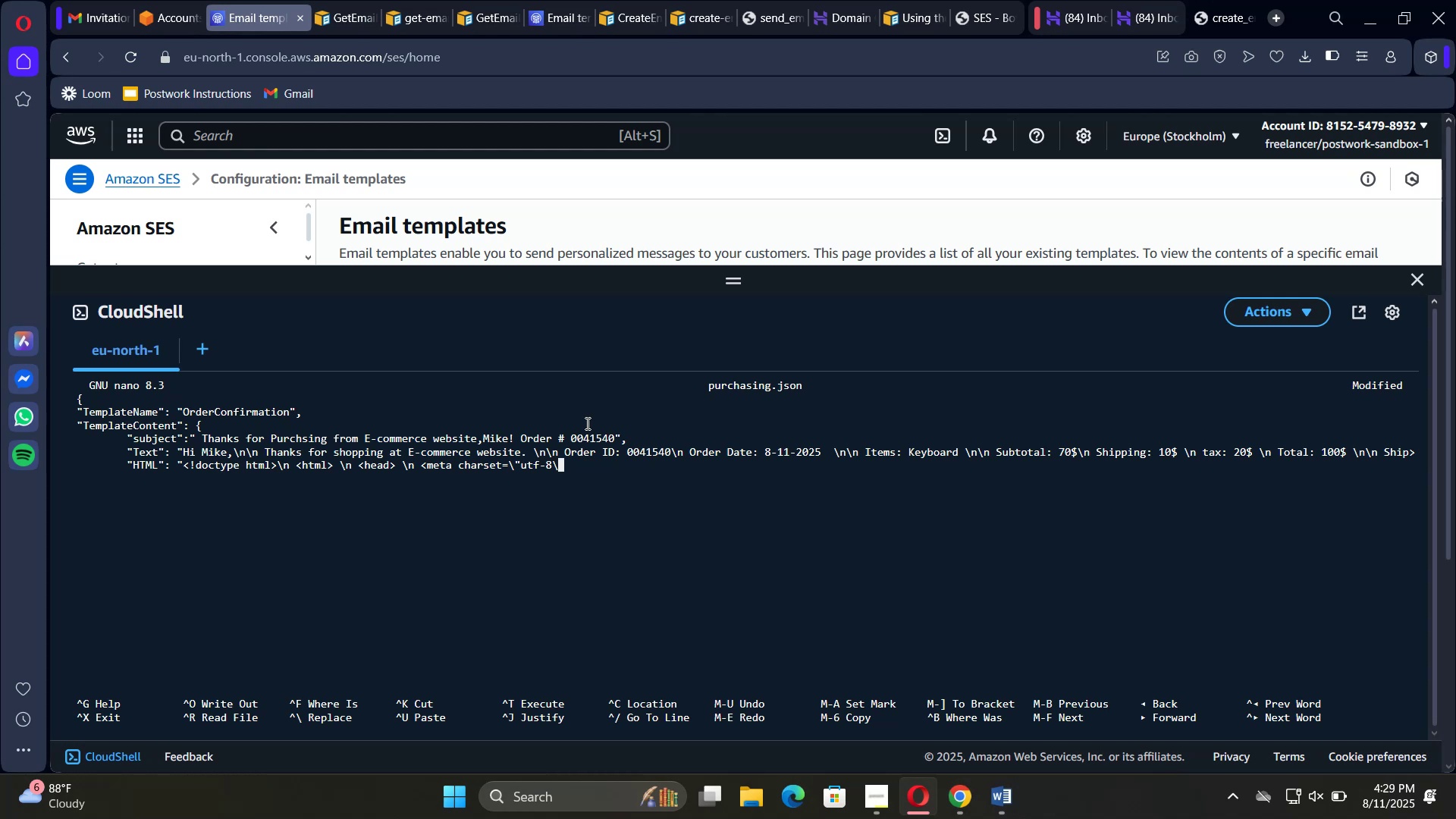 
key(Shift+Period)
 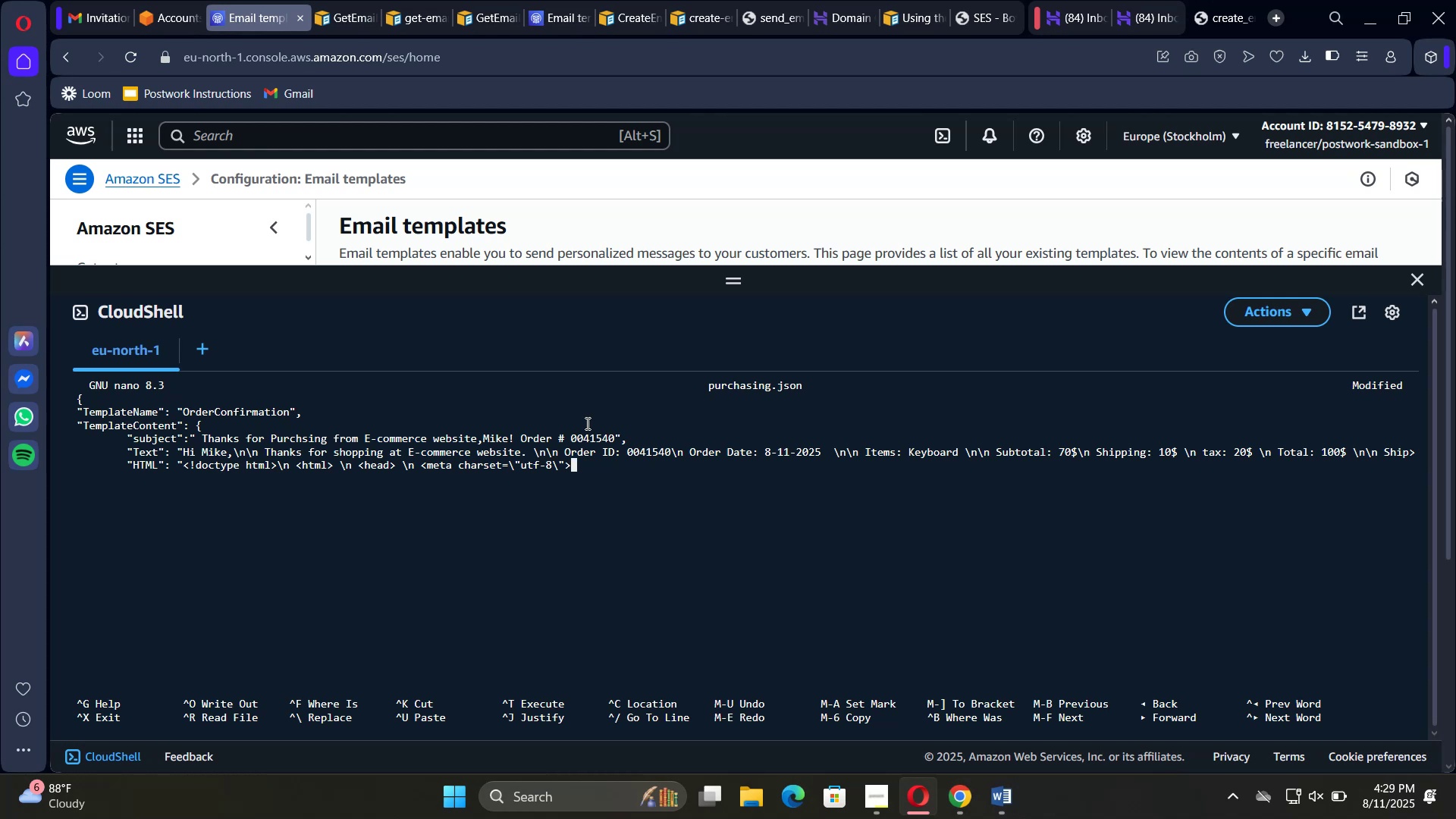 
type( \ )
key(Backspace)
type(n <meta name=)
 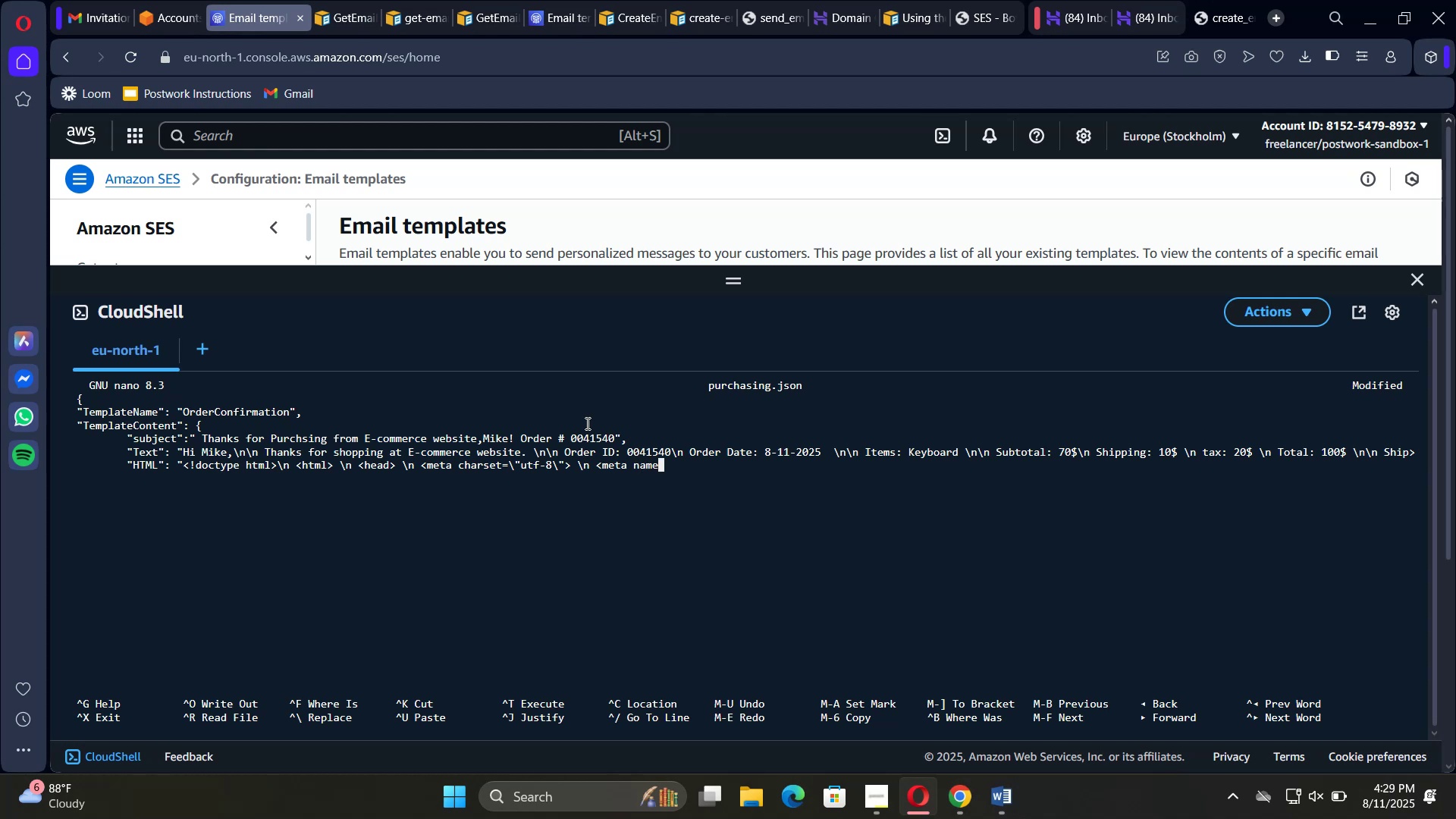 
wait(6.25)
 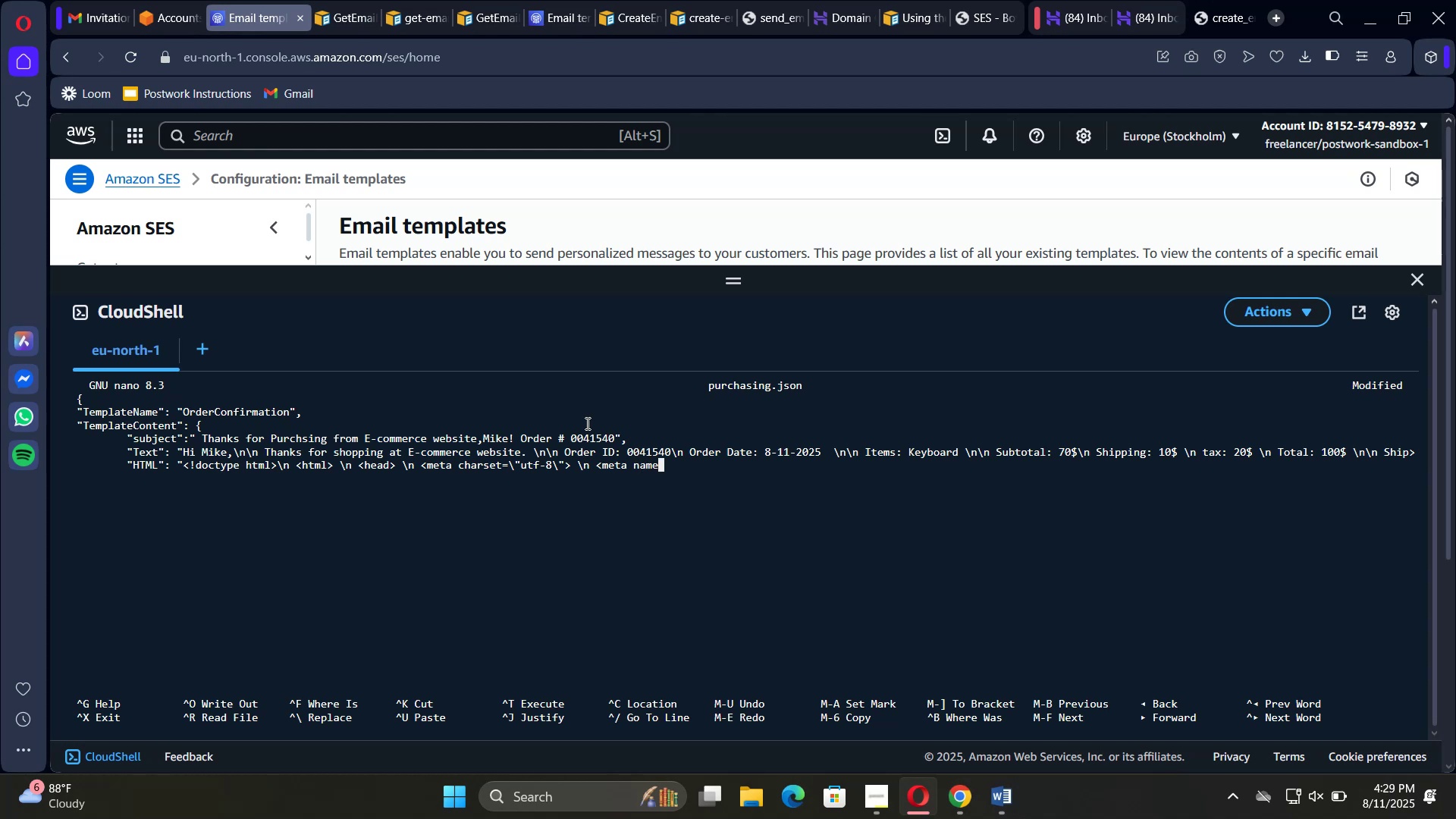 
key(Backslash)
 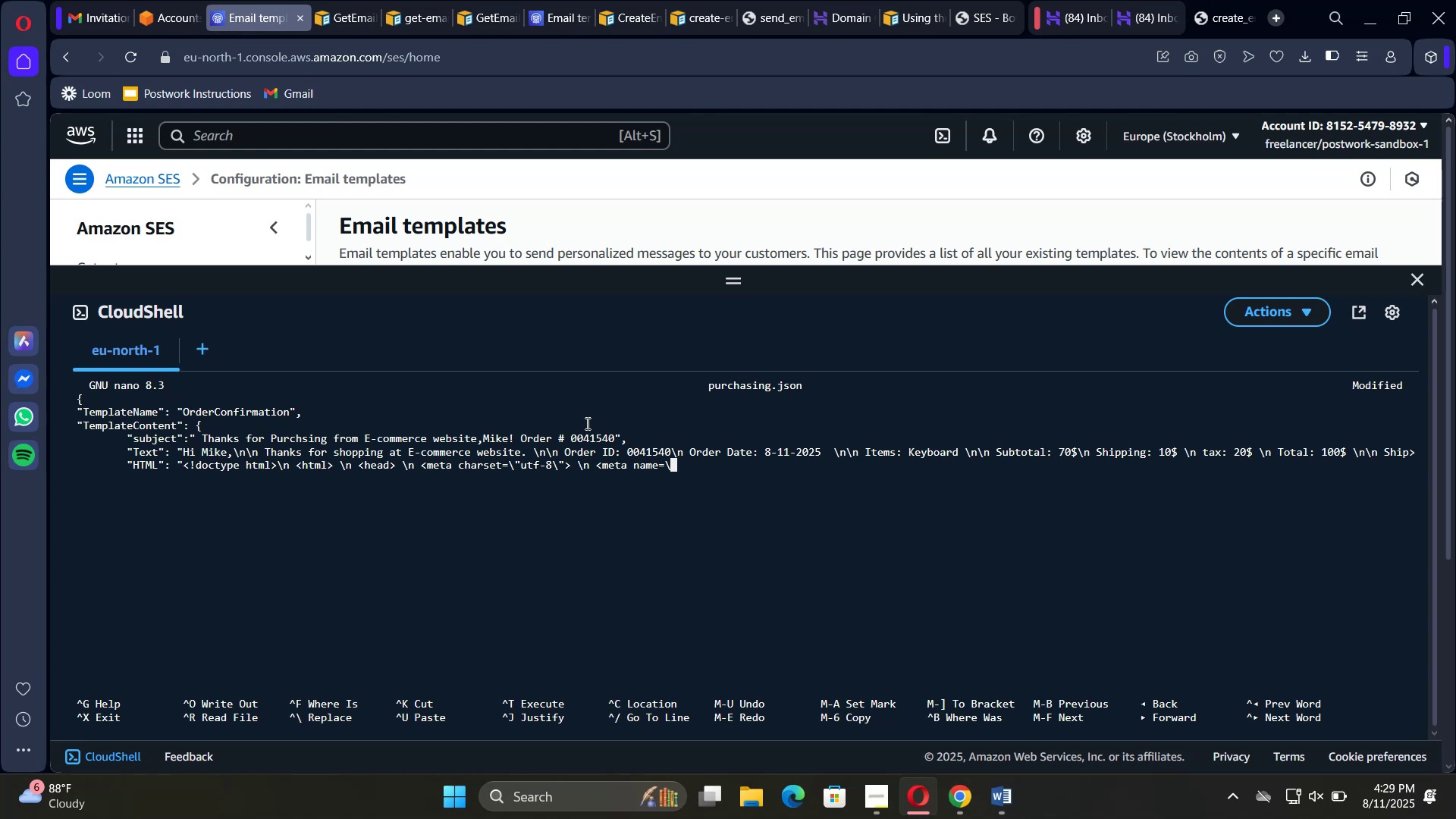 
wait(5.36)
 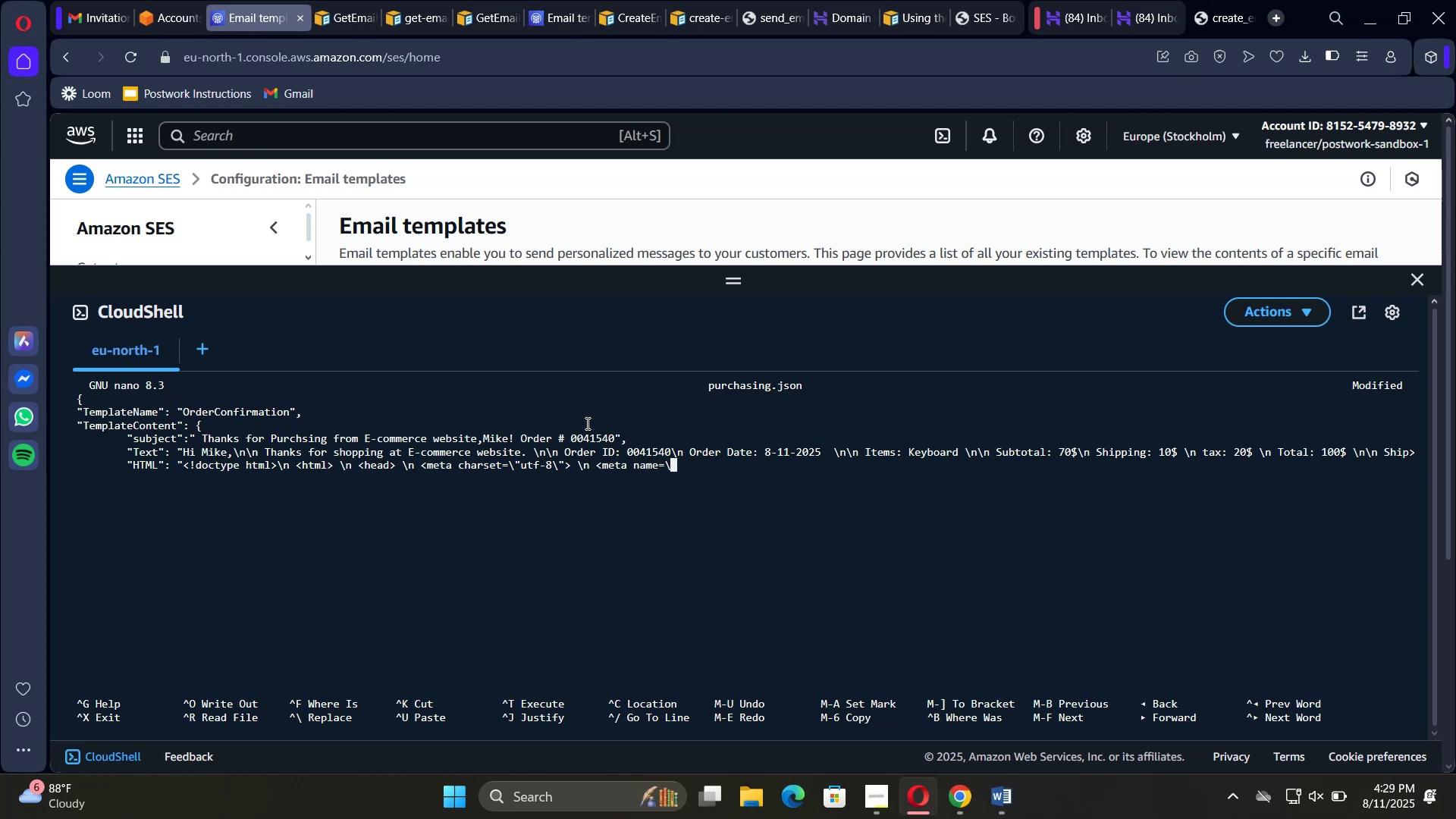 
type(viewimport")
 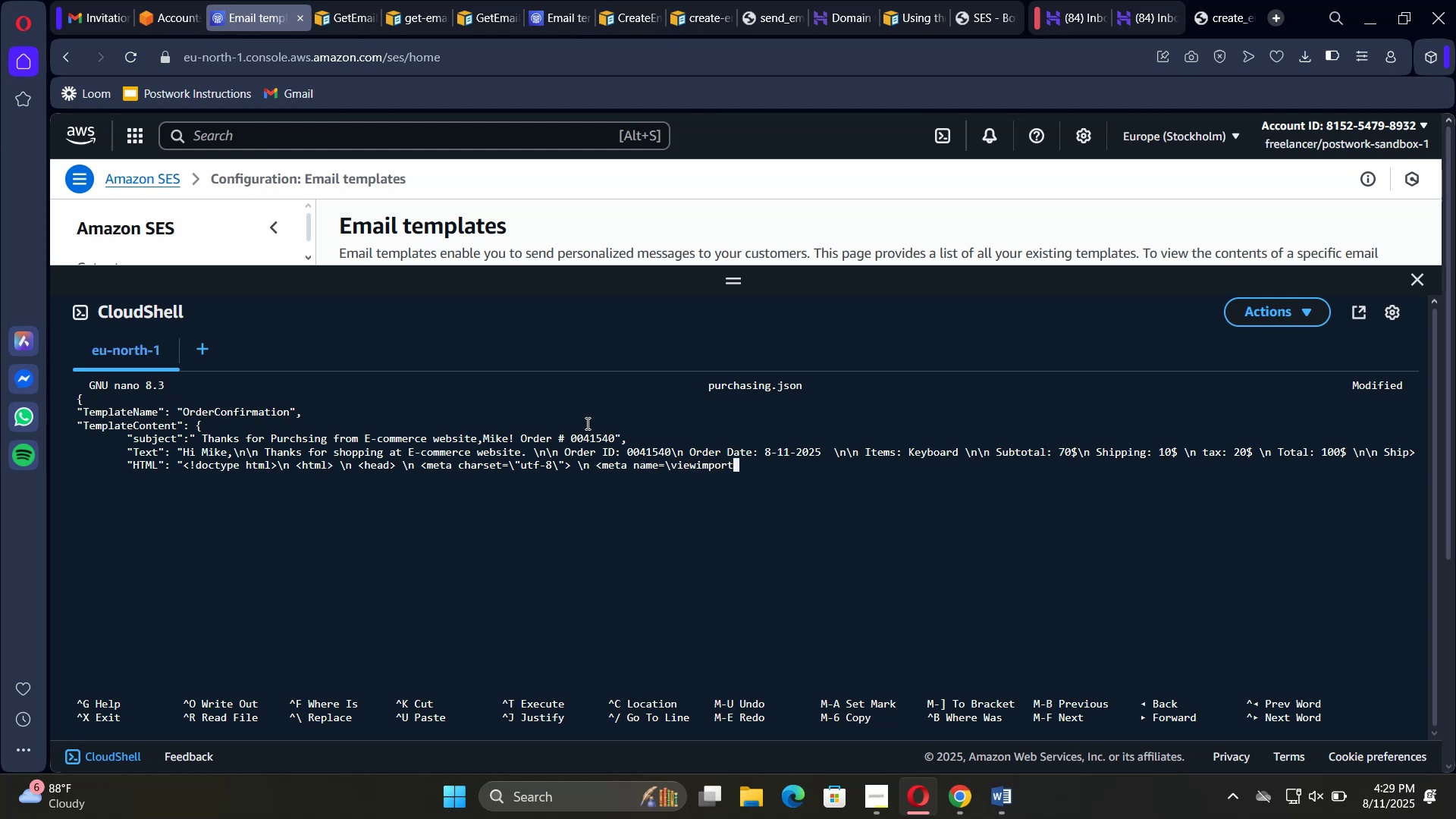 
wait(10.09)
 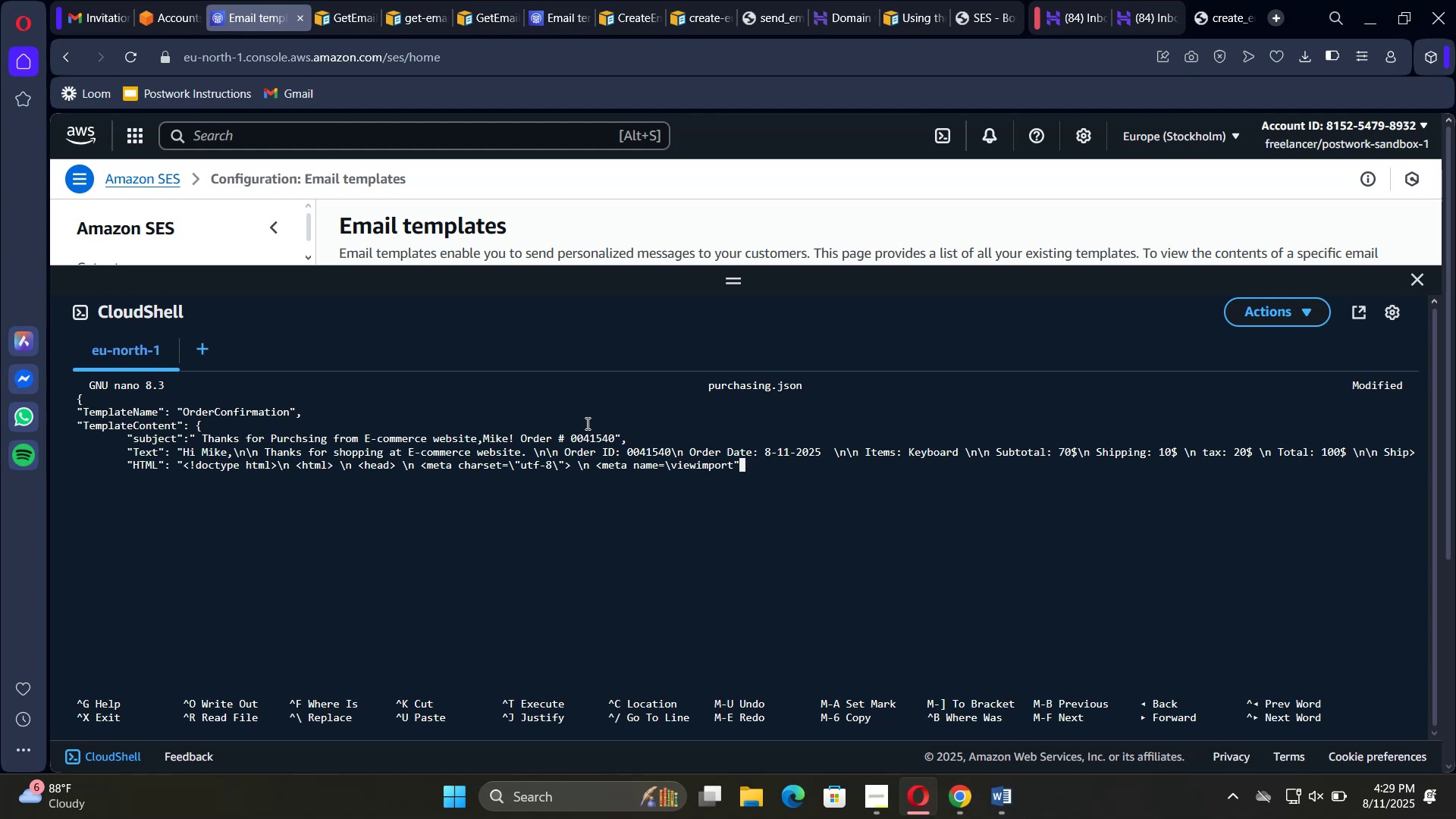 
key(ArrowLeft)
 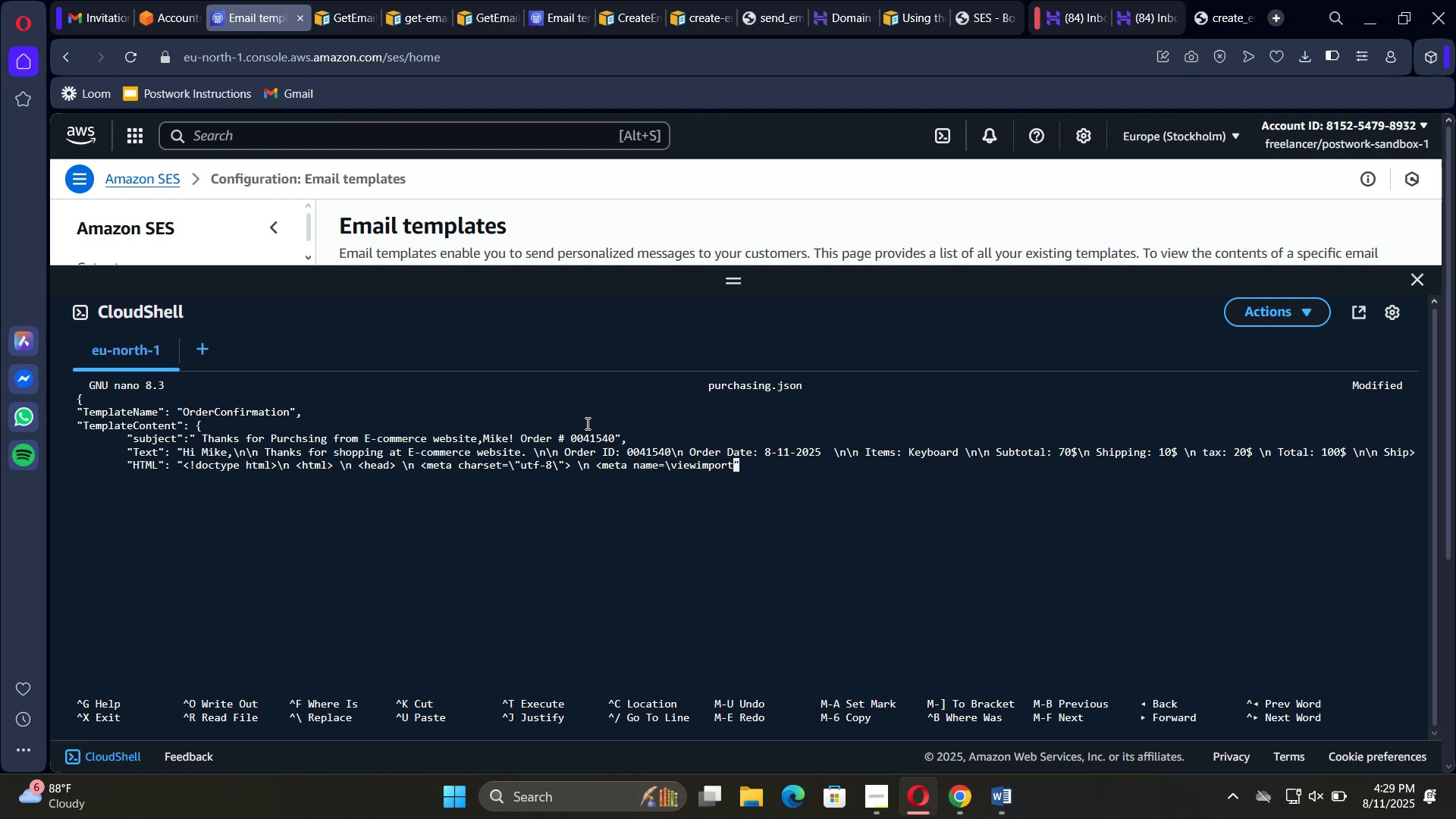 
key(ArrowLeft)
 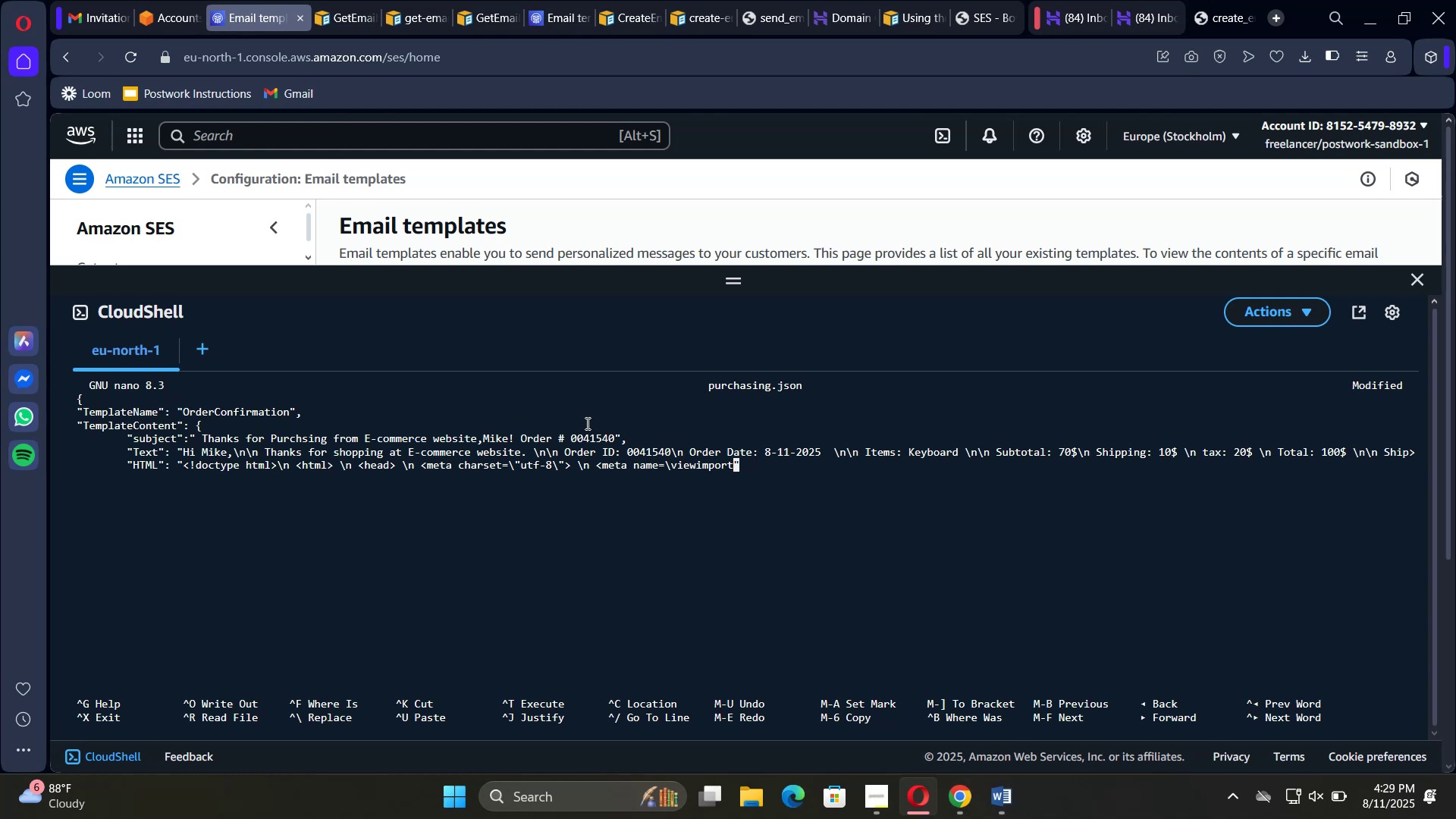 
key(ArrowLeft)
 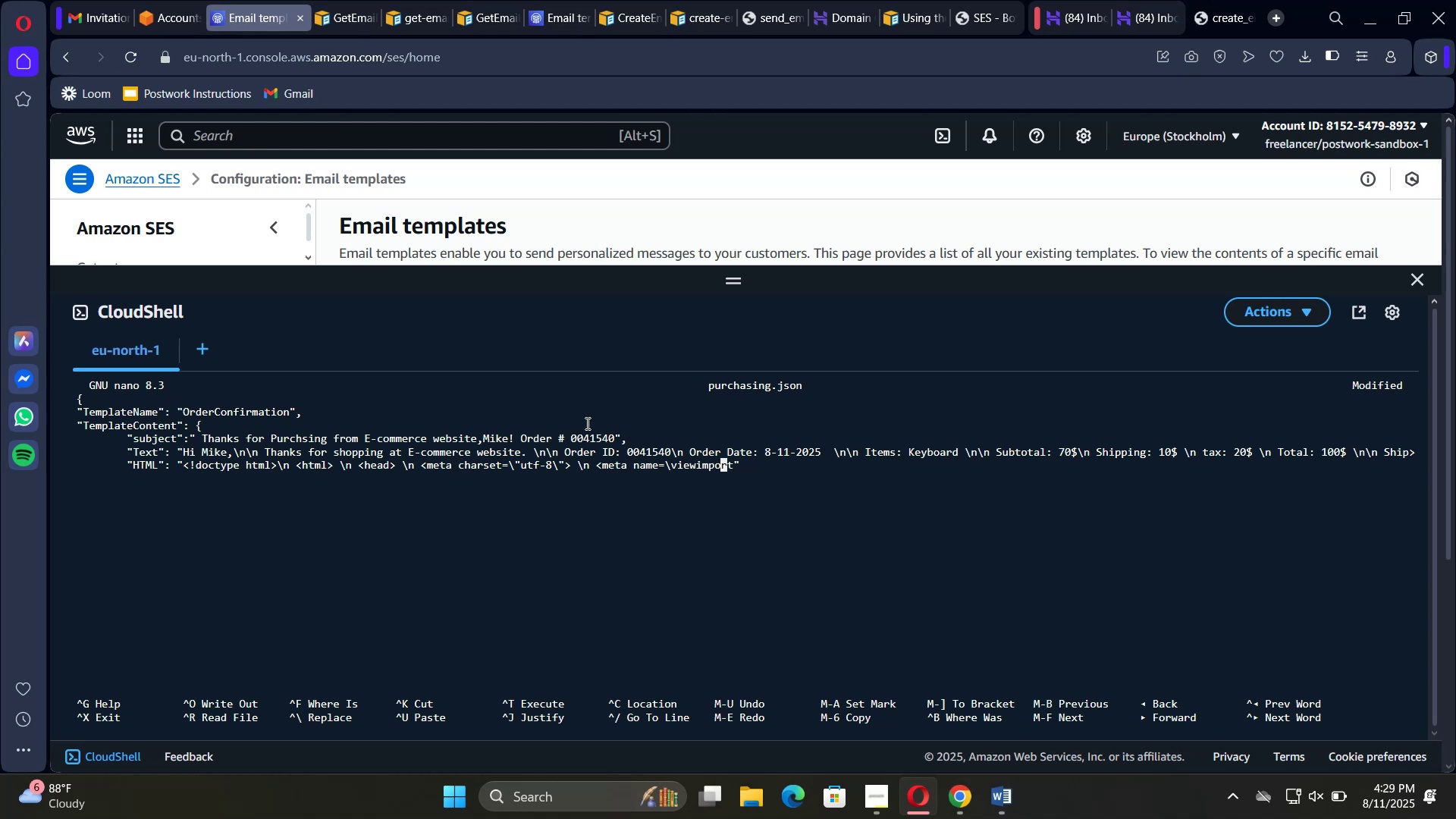 
key(ArrowLeft)
 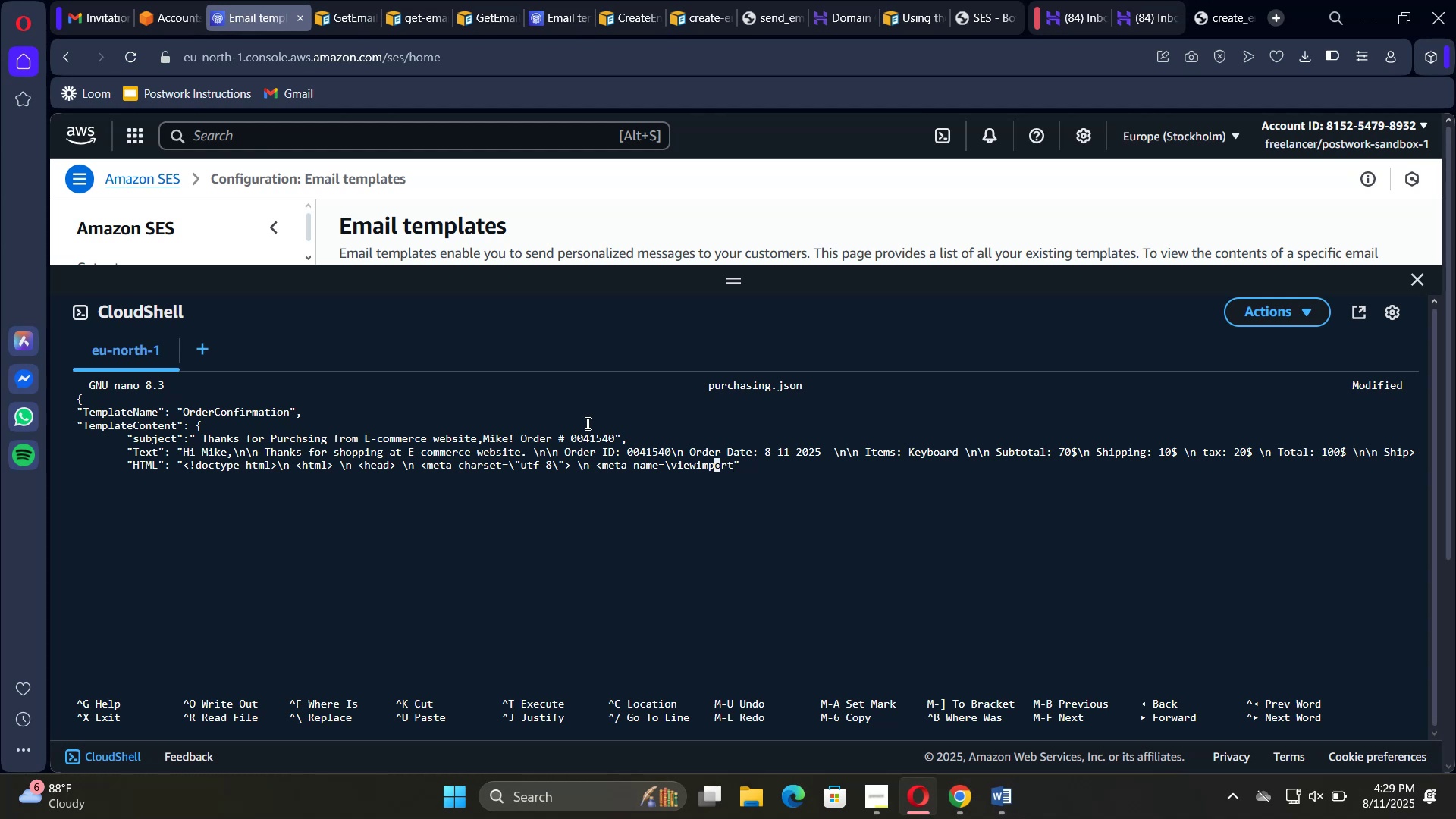 
key(Backspace)
 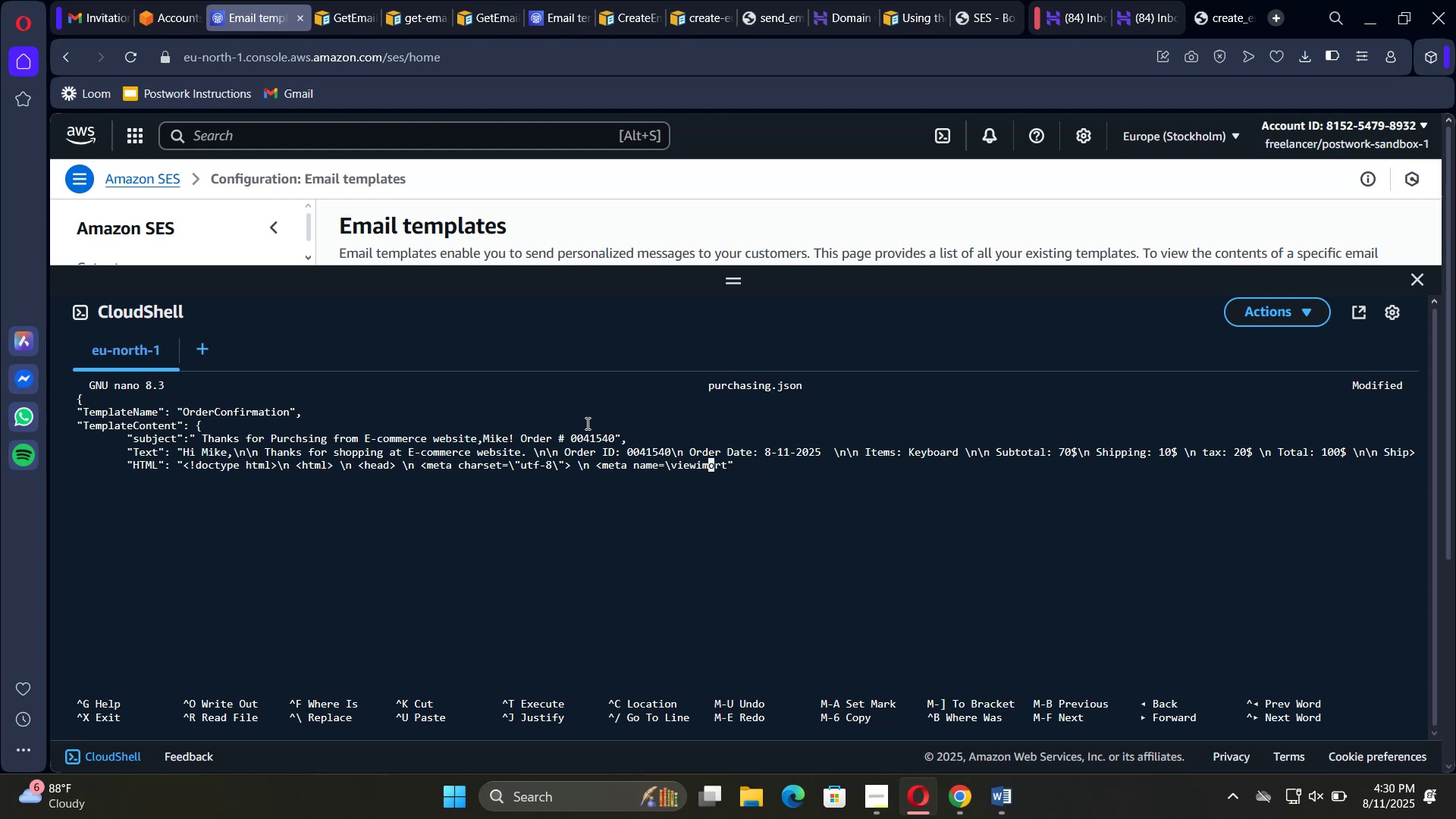 
key(Backspace)
 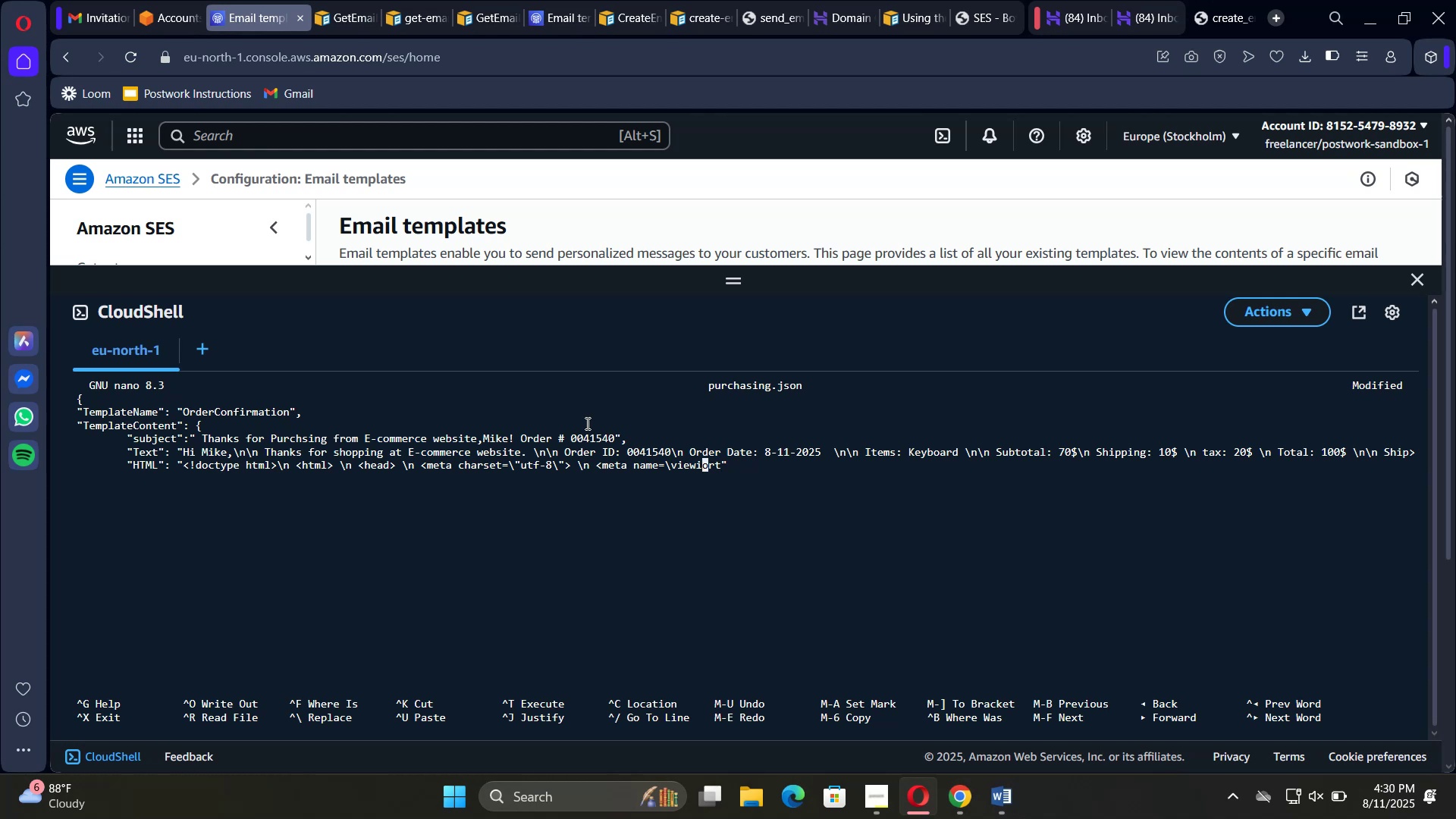 
key(Backspace)
 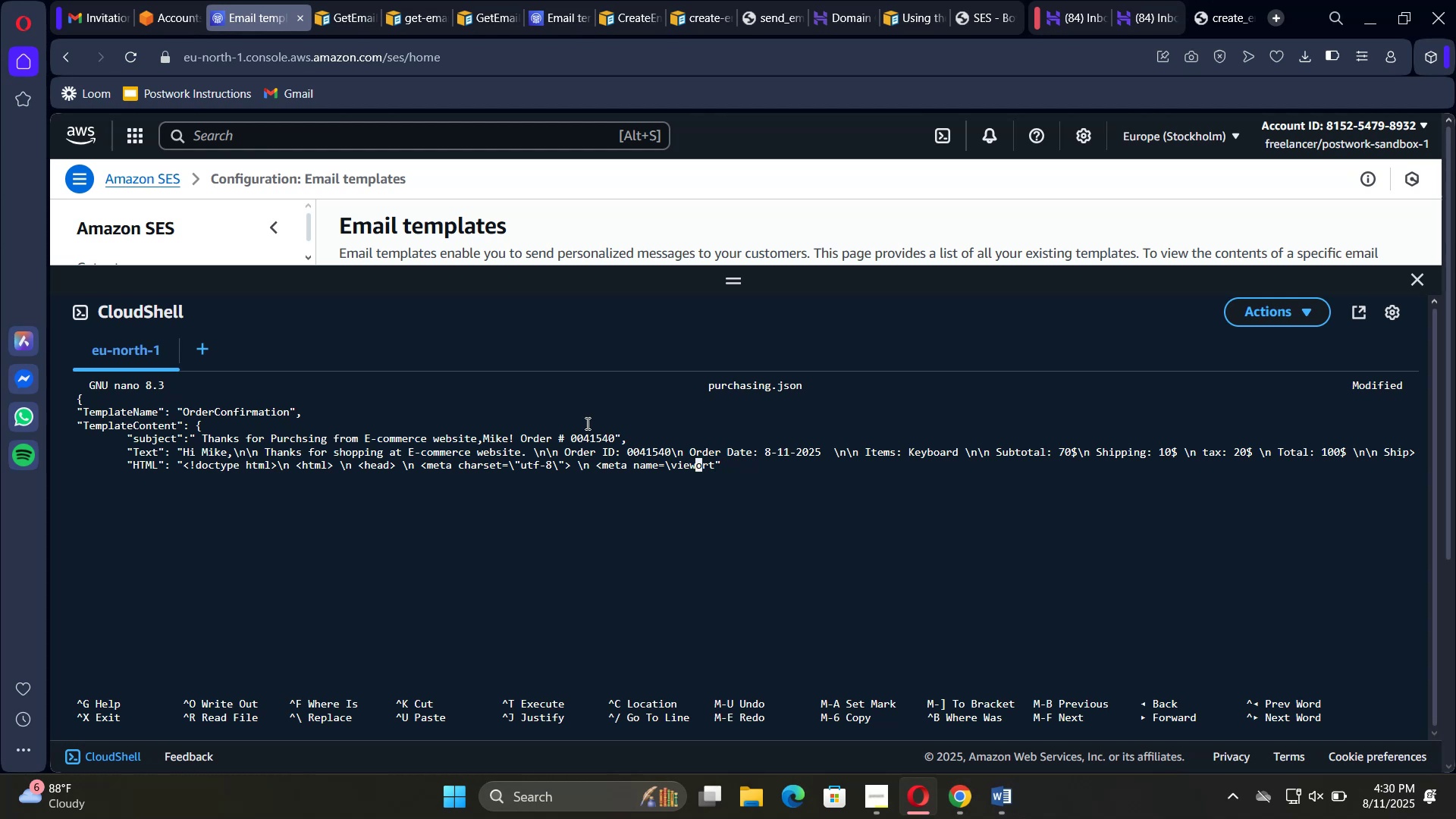 
key(P)
 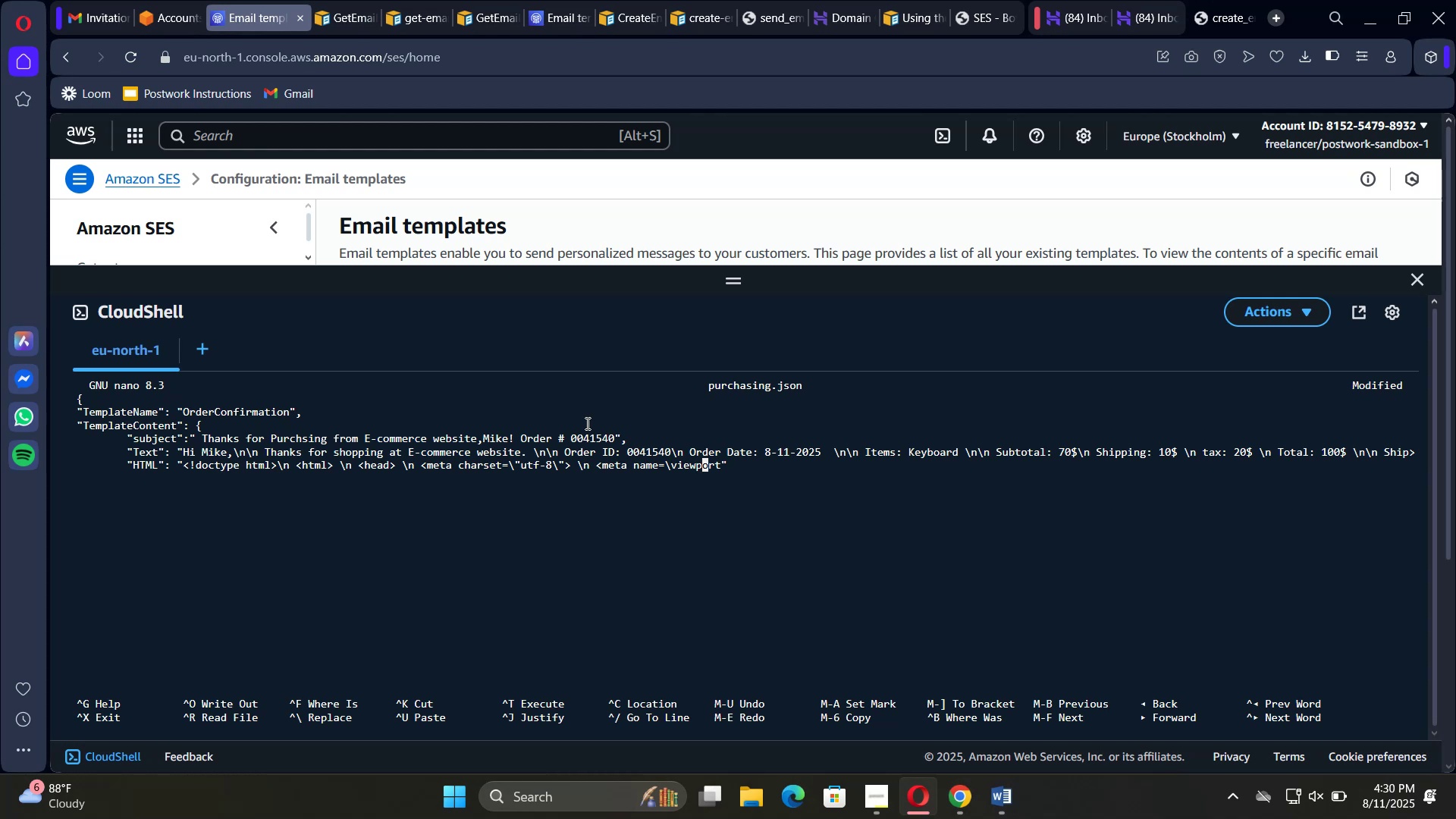 
wait(6.3)
 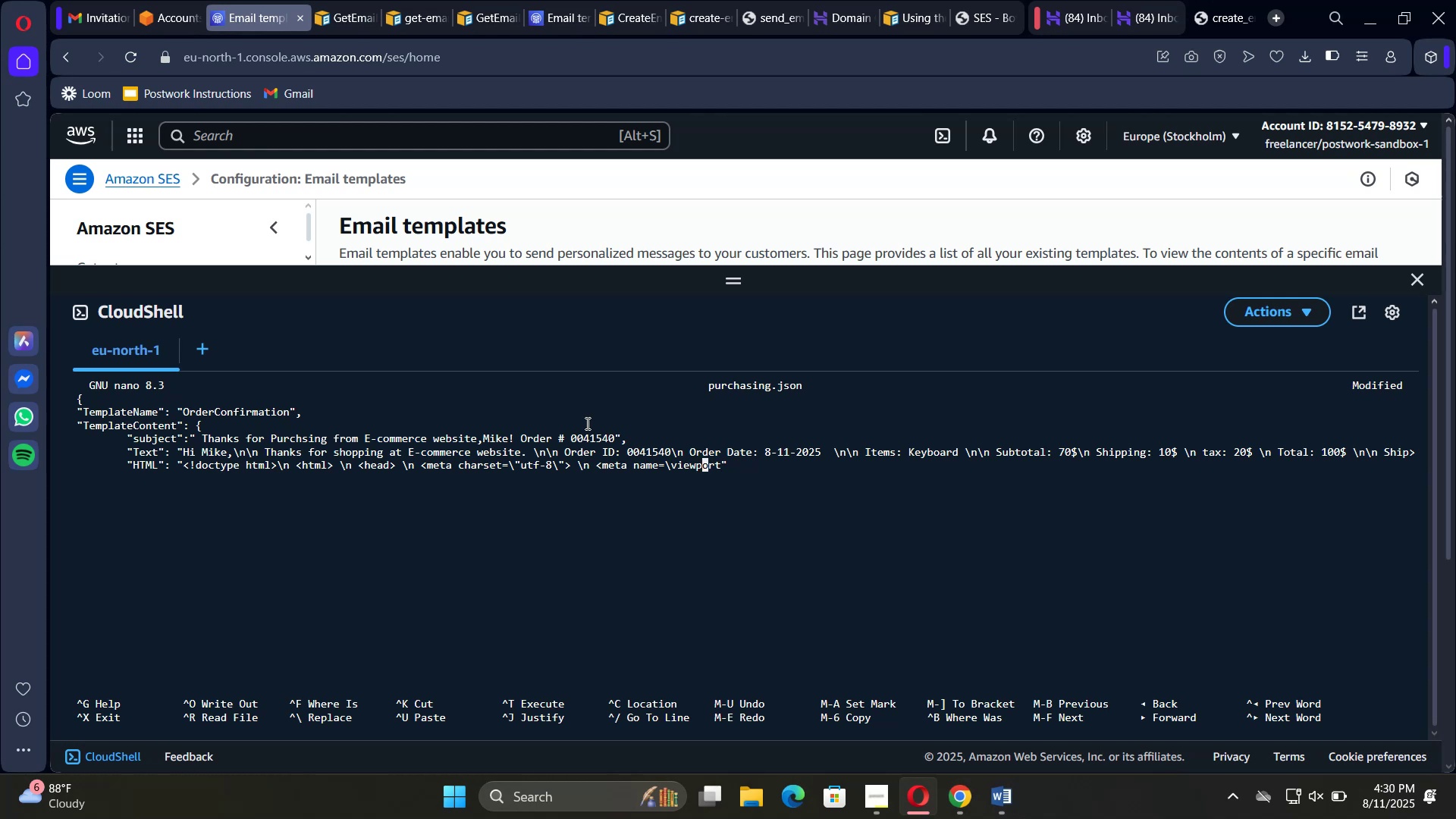 
hold_key(key=Backspace, duration=0.57)
 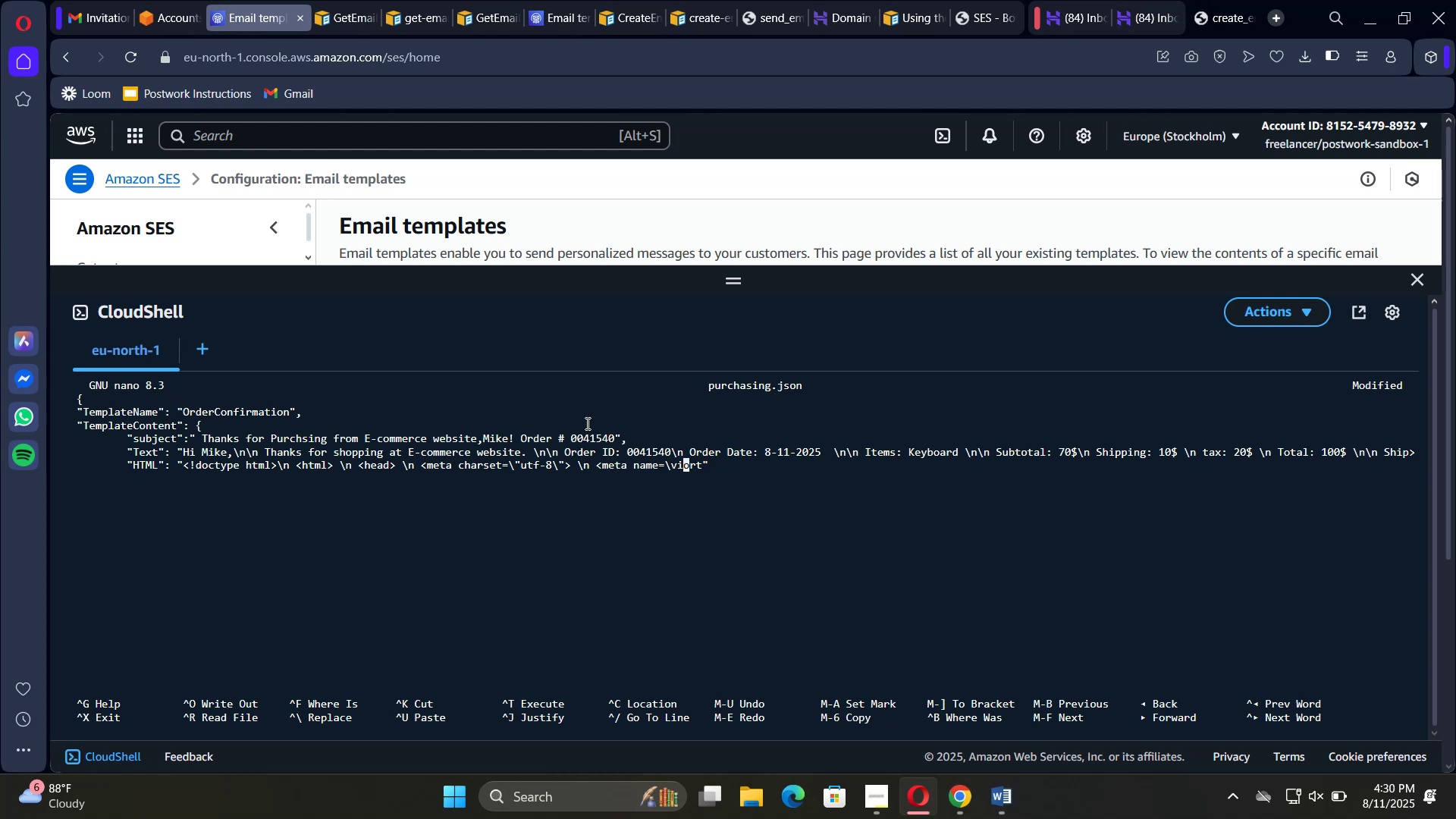 
key(ArrowRight)
 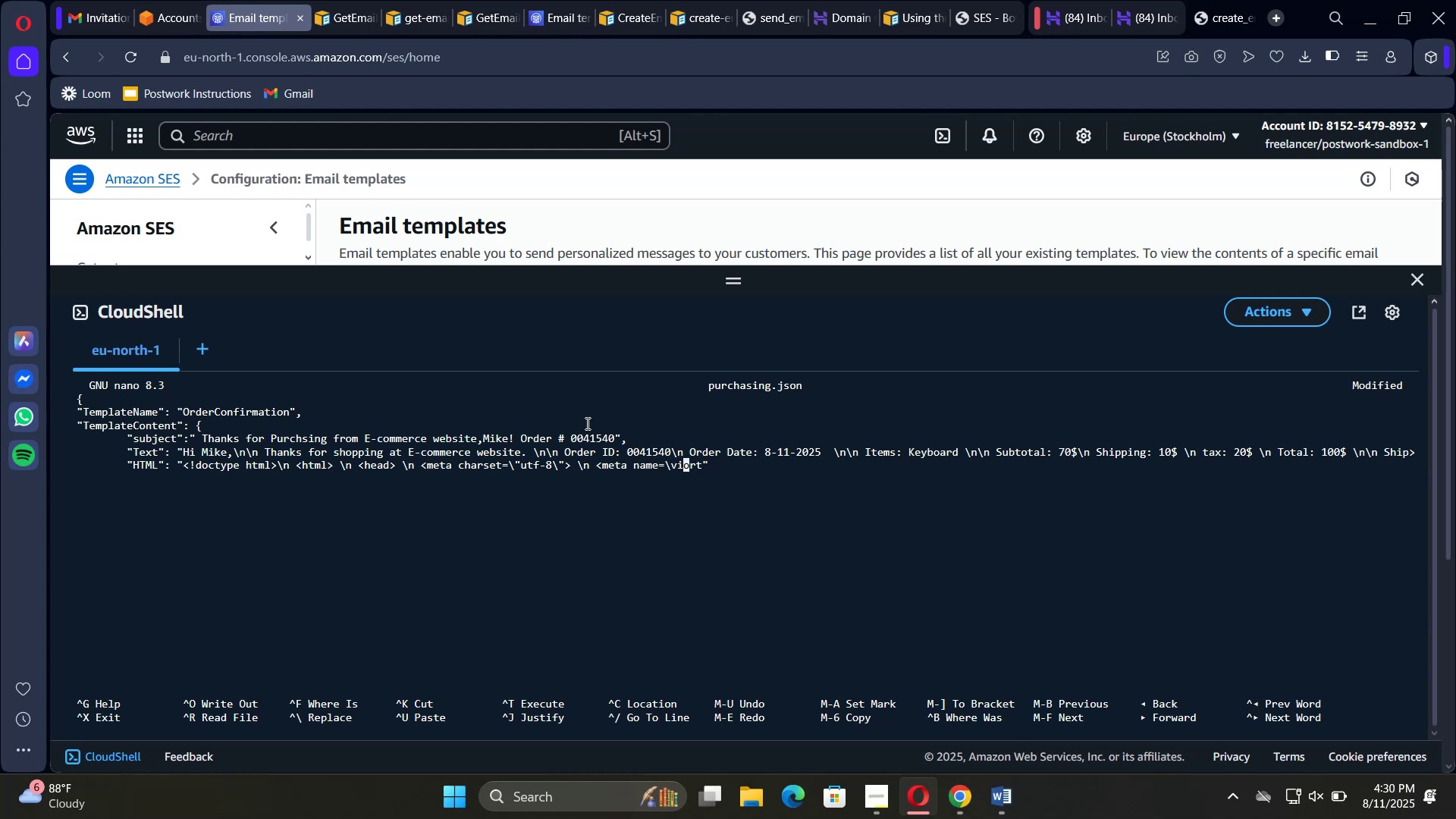 
key(ArrowRight)
 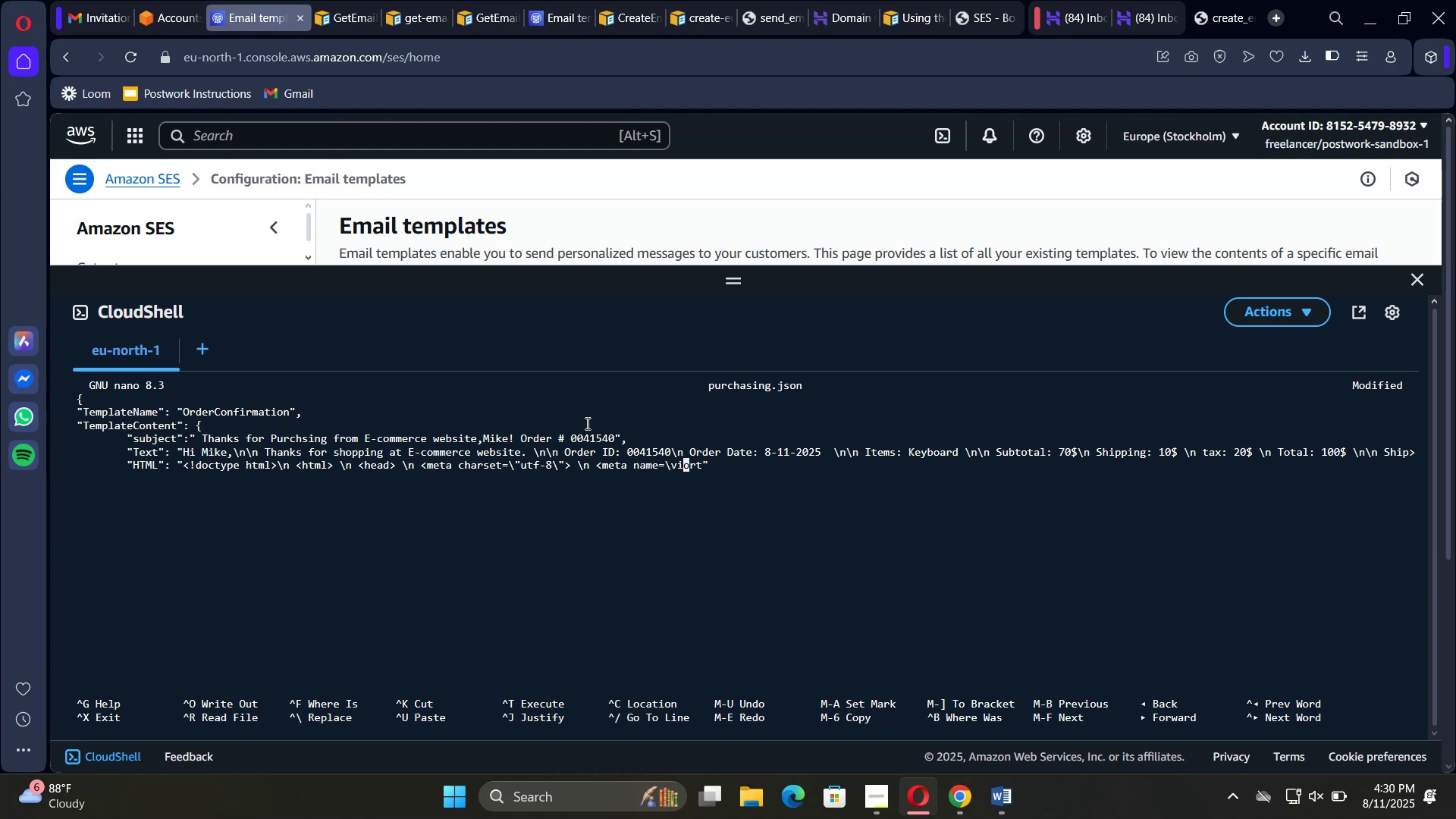 
key(ArrowRight)
 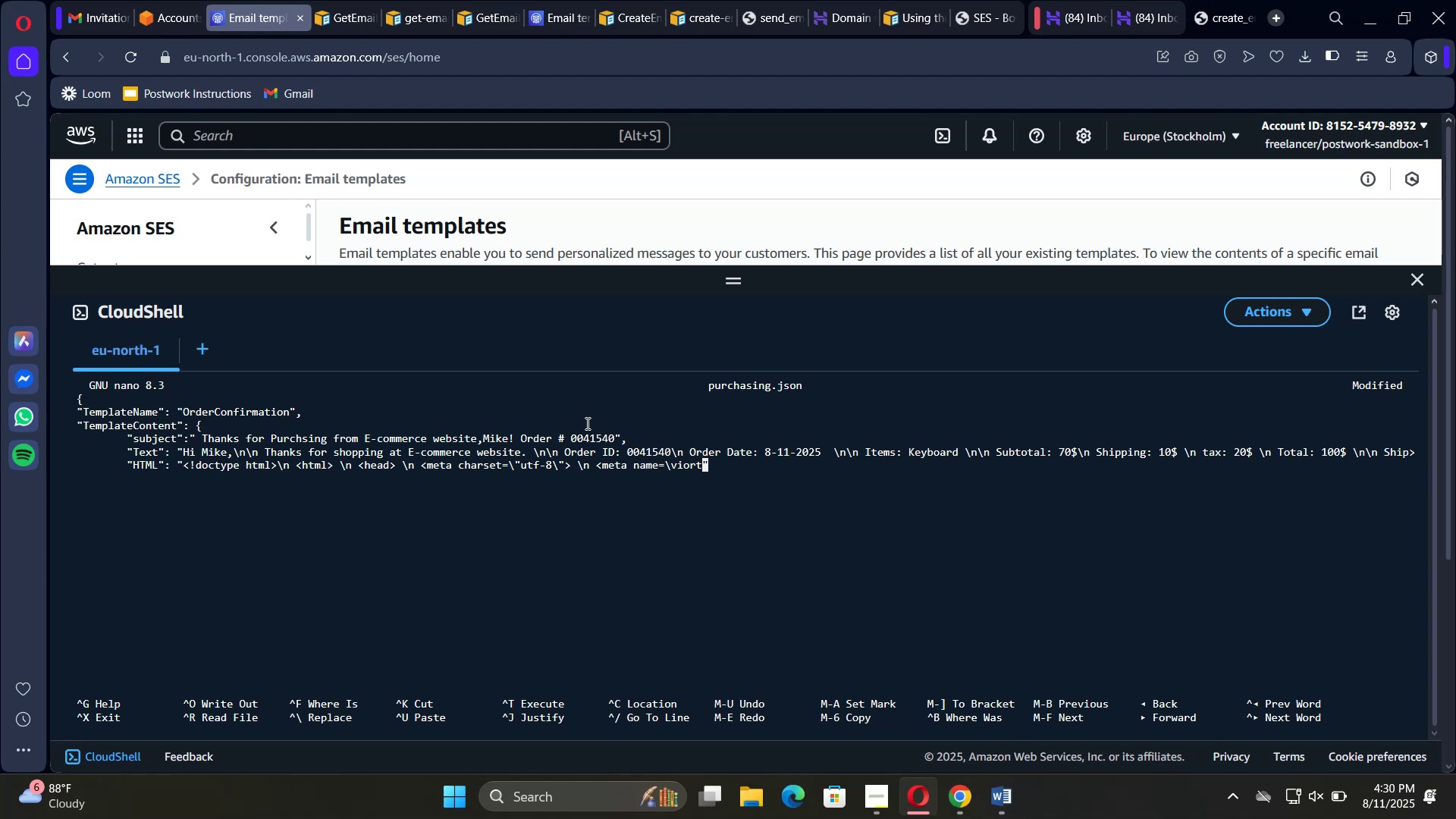 
wait(10.25)
 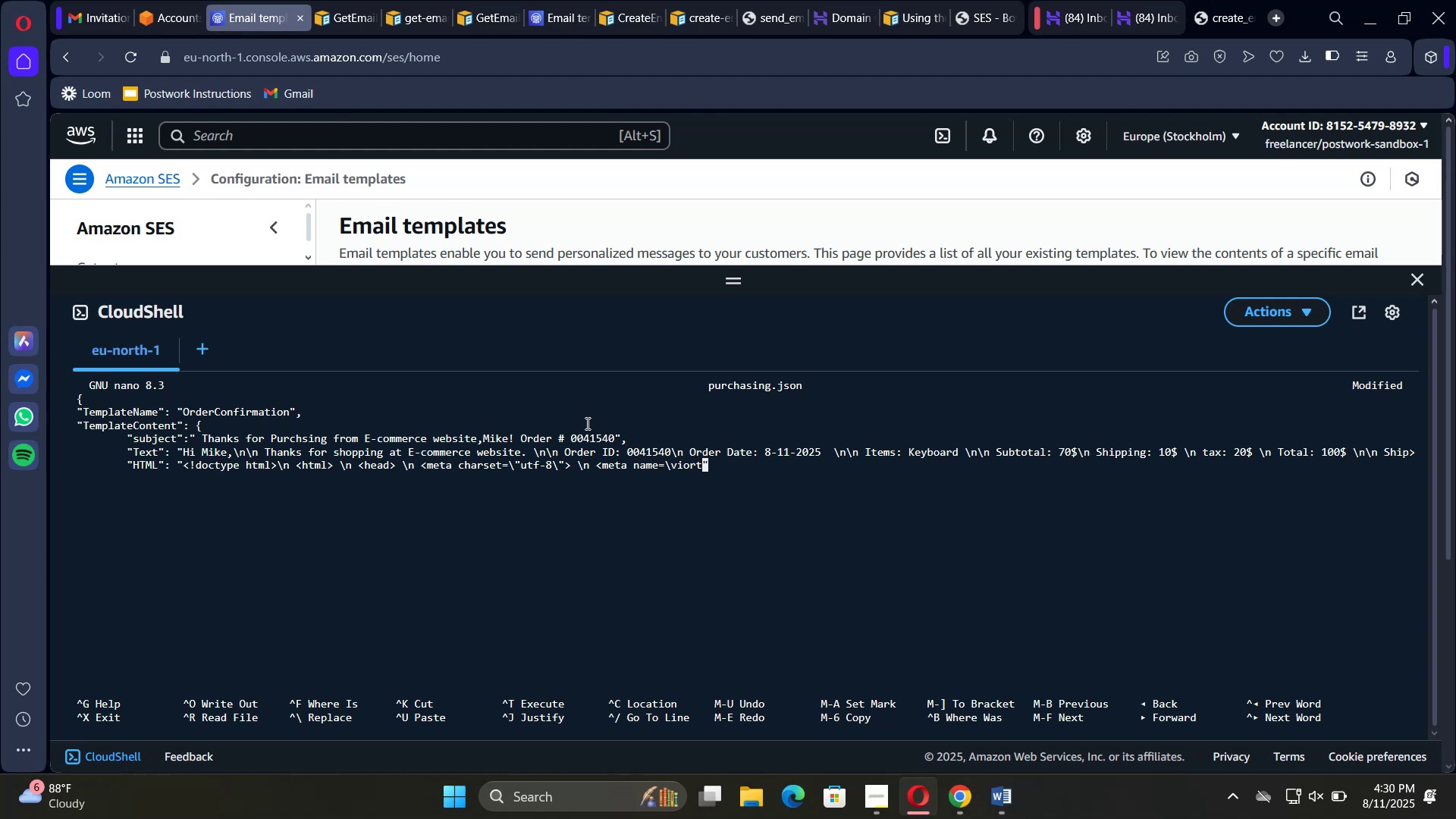 
key(Backspace)
key(Backspace)
key(Backspace)
type(ewport)
 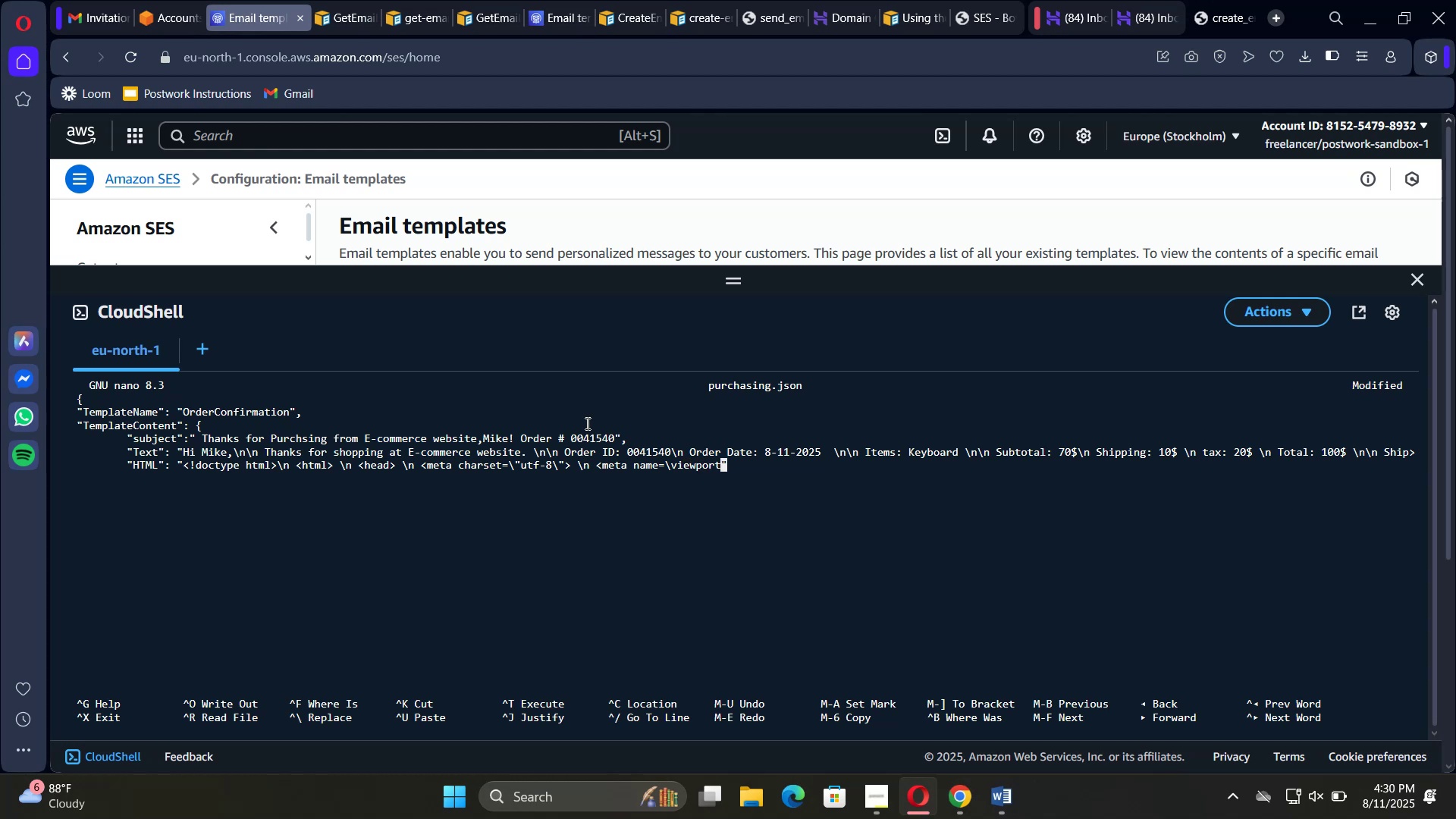 
key(ArrowRight)
 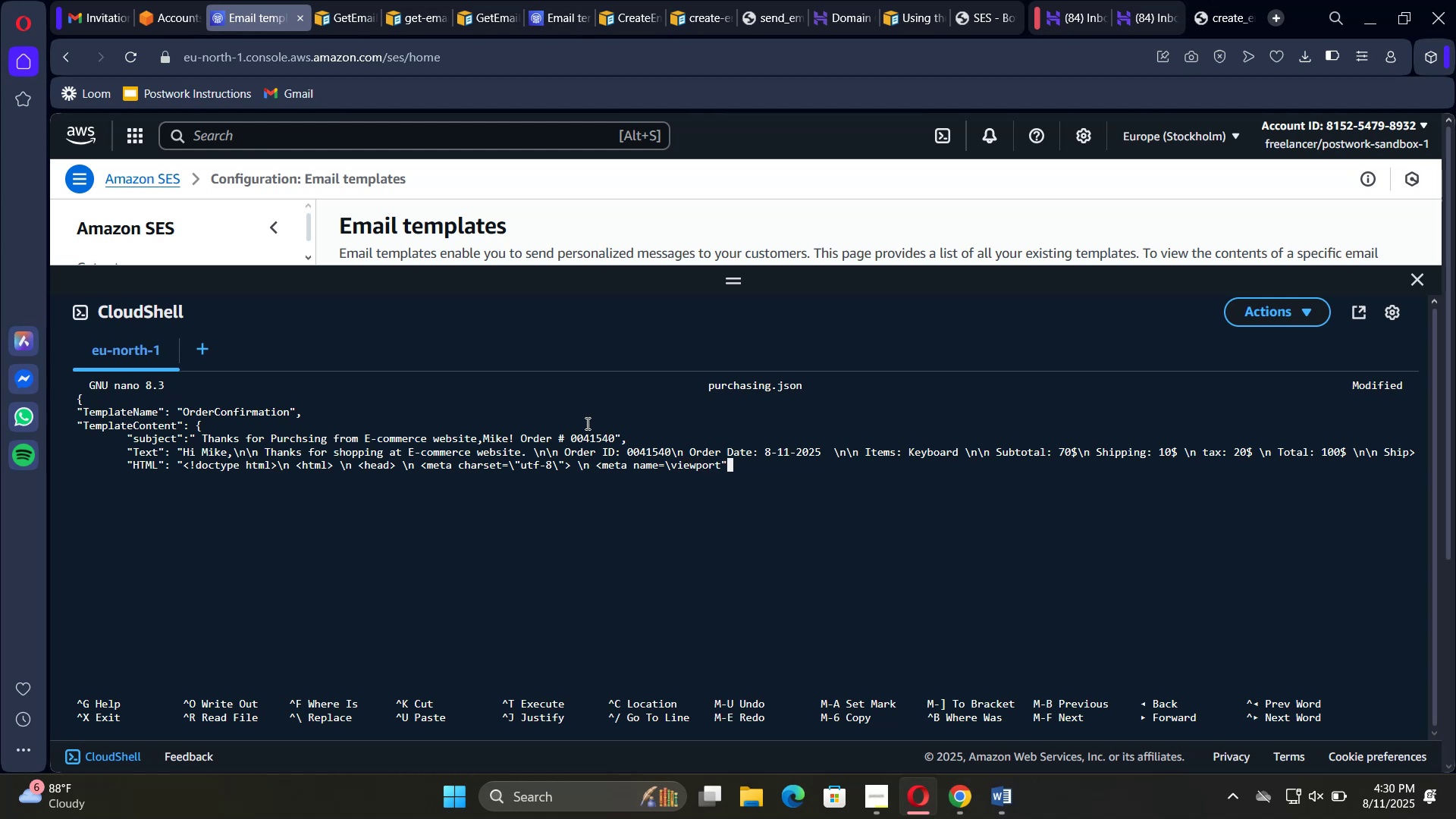 
key(ArrowLeft)
 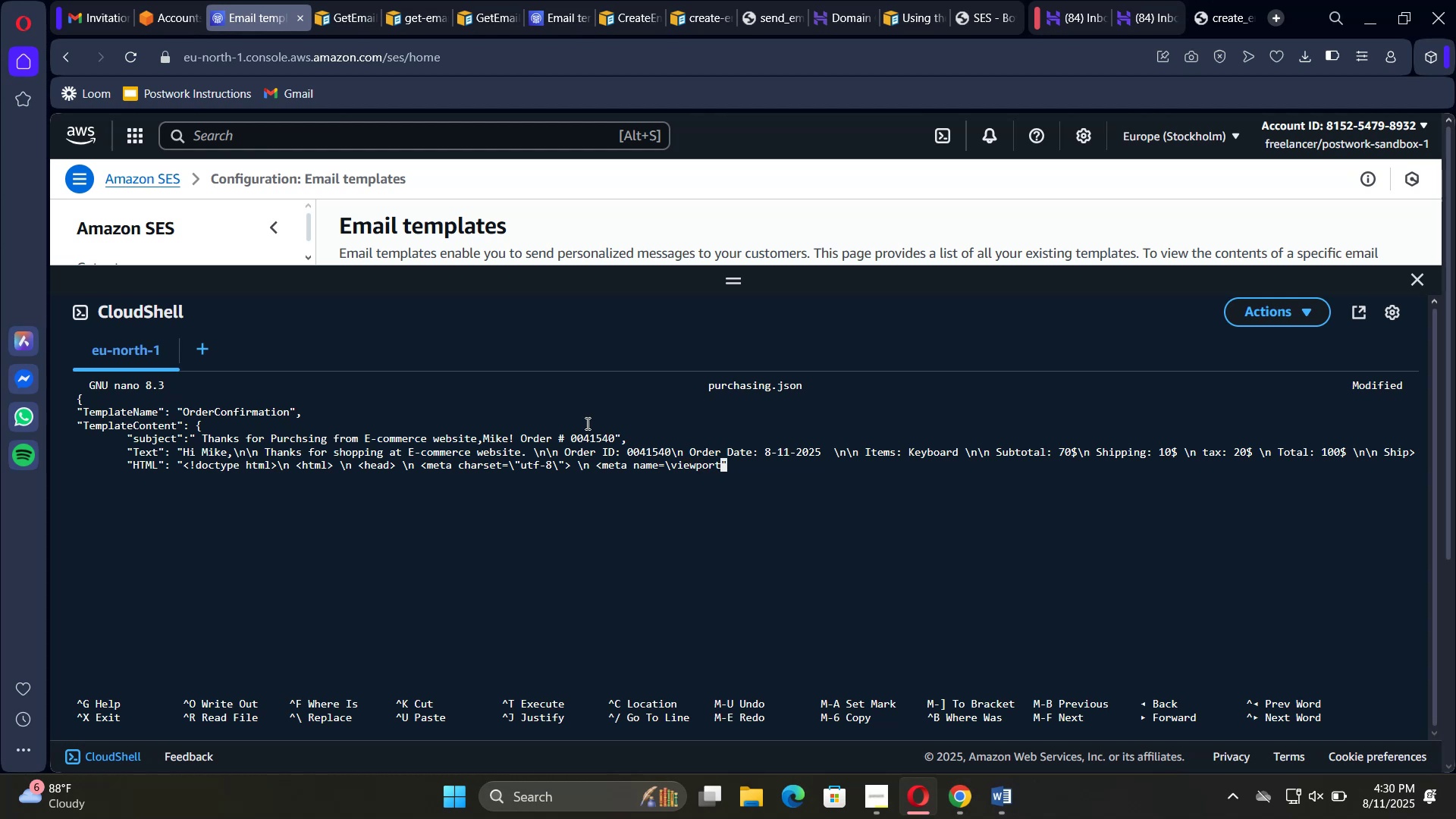 
key(Backslash)
 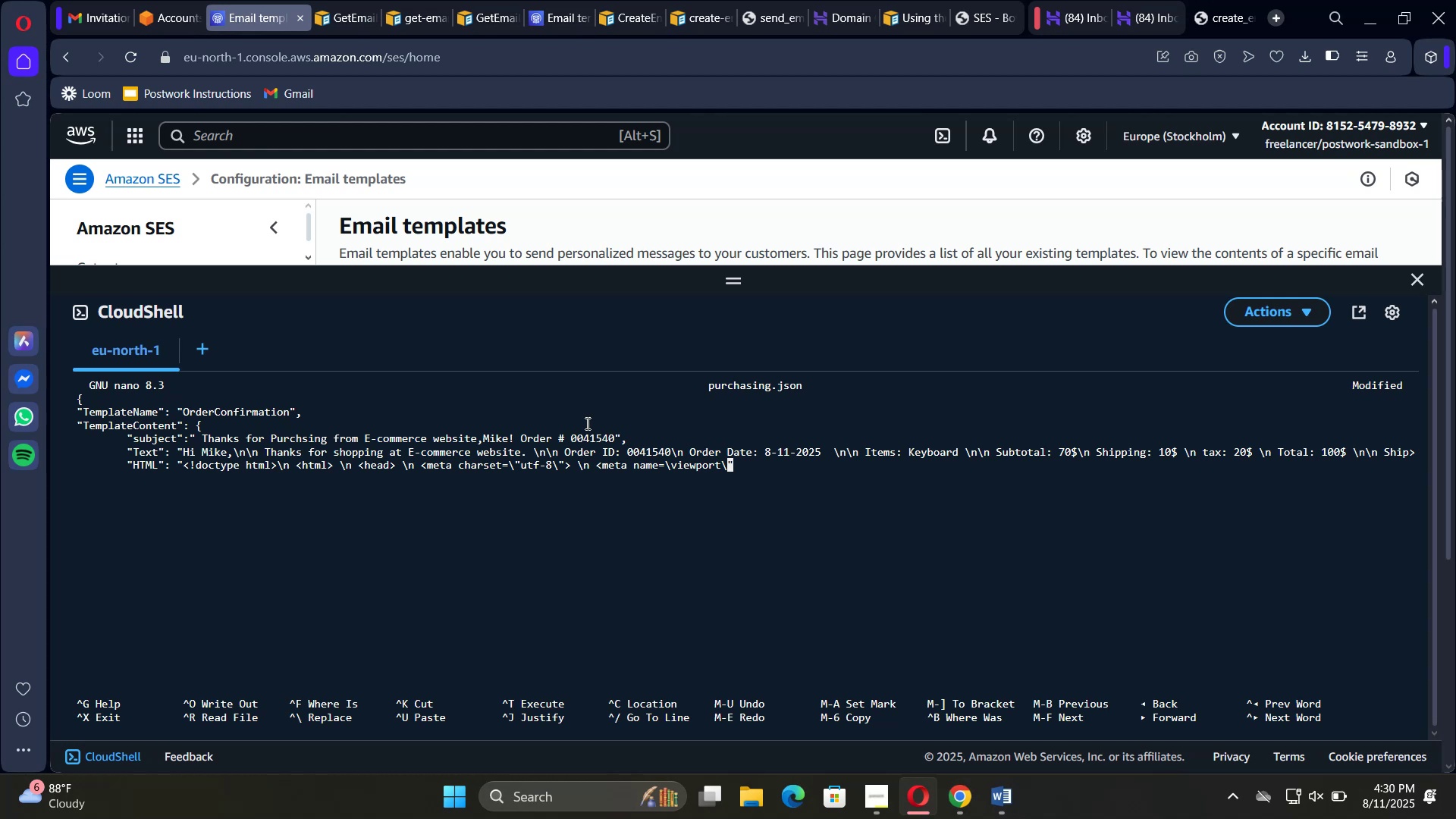 
key(ArrowLeft)
 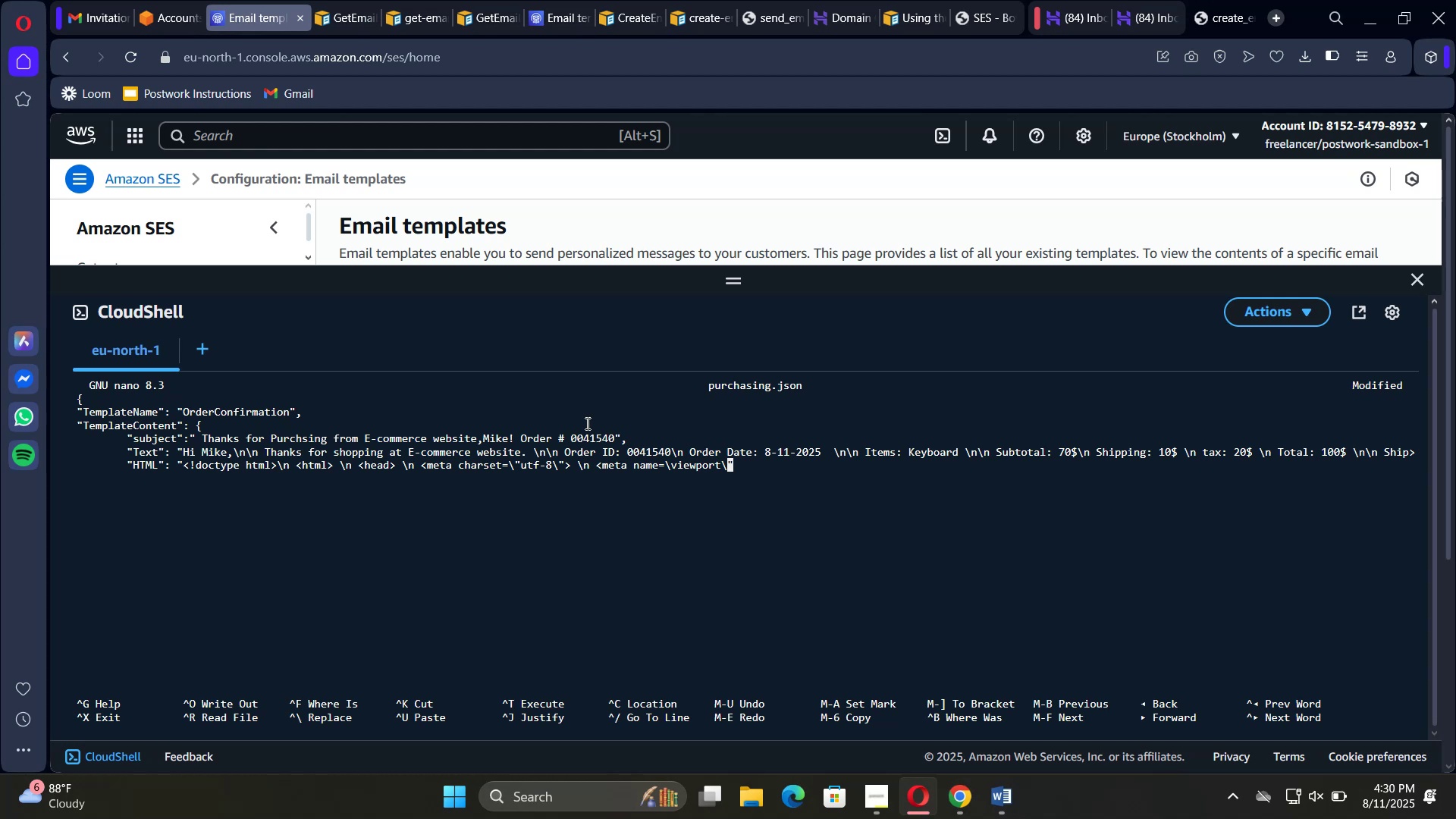 
key(ArrowLeft)
 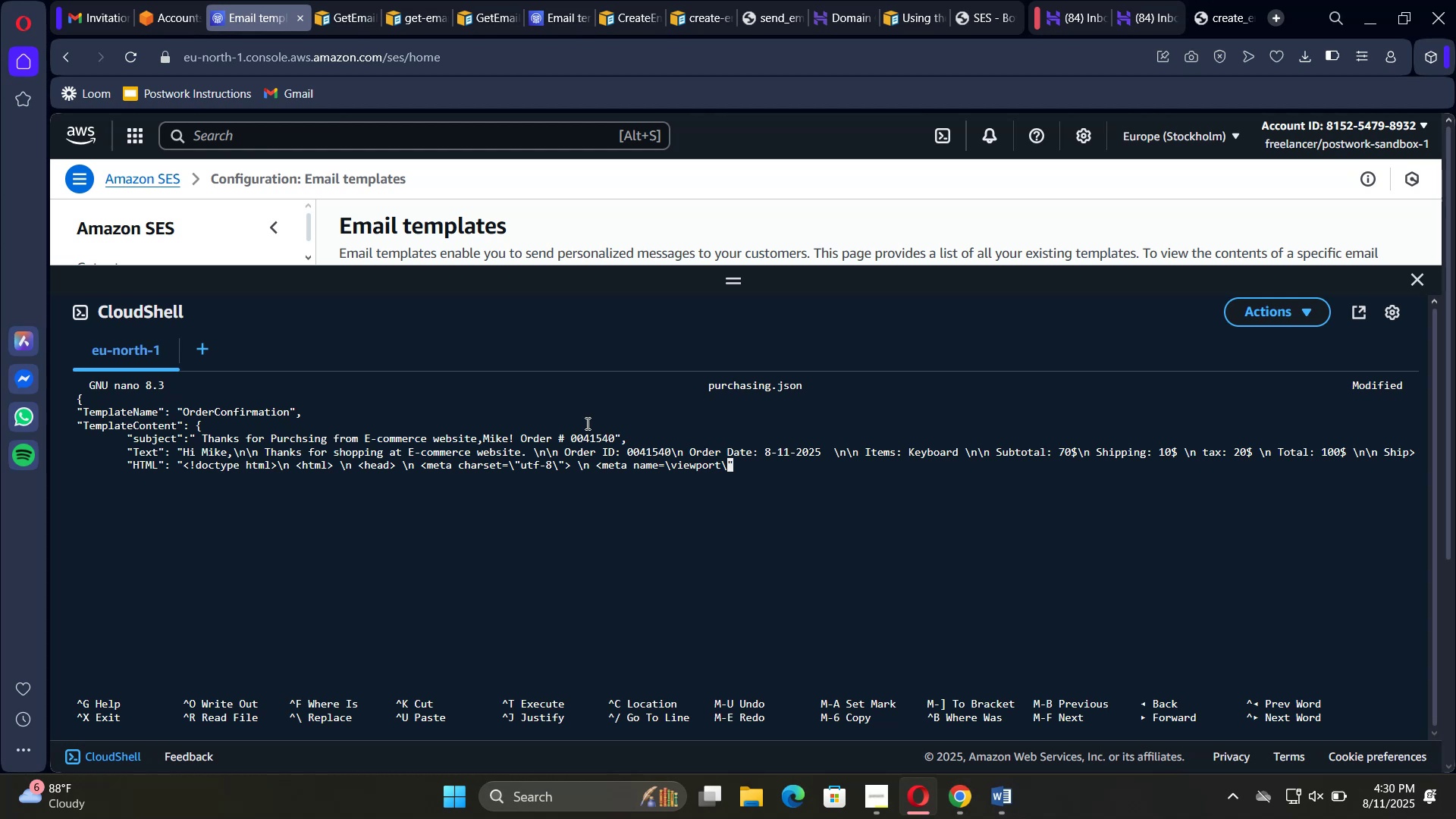 
key(ArrowLeft)
 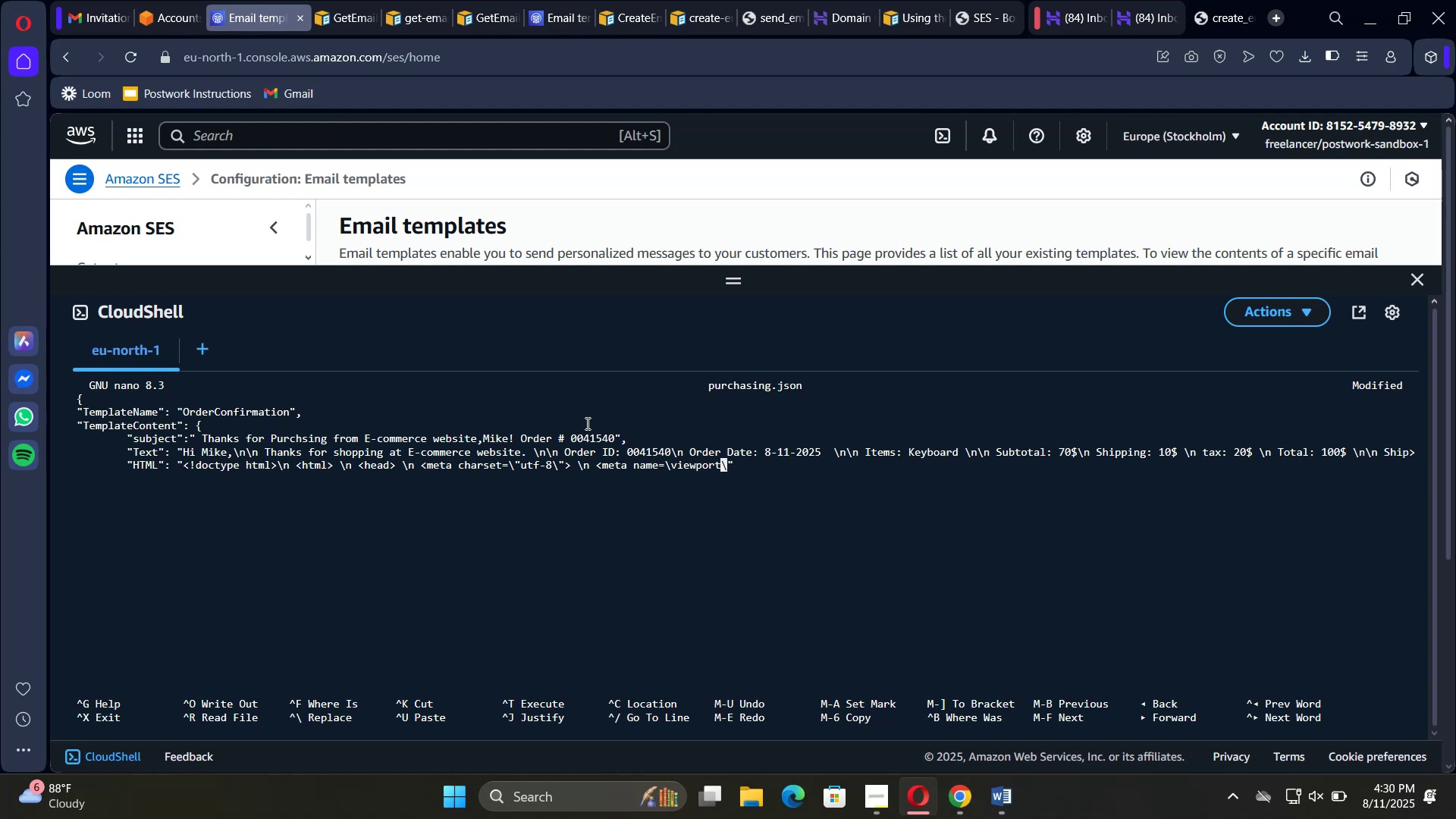 
key(ArrowLeft)
 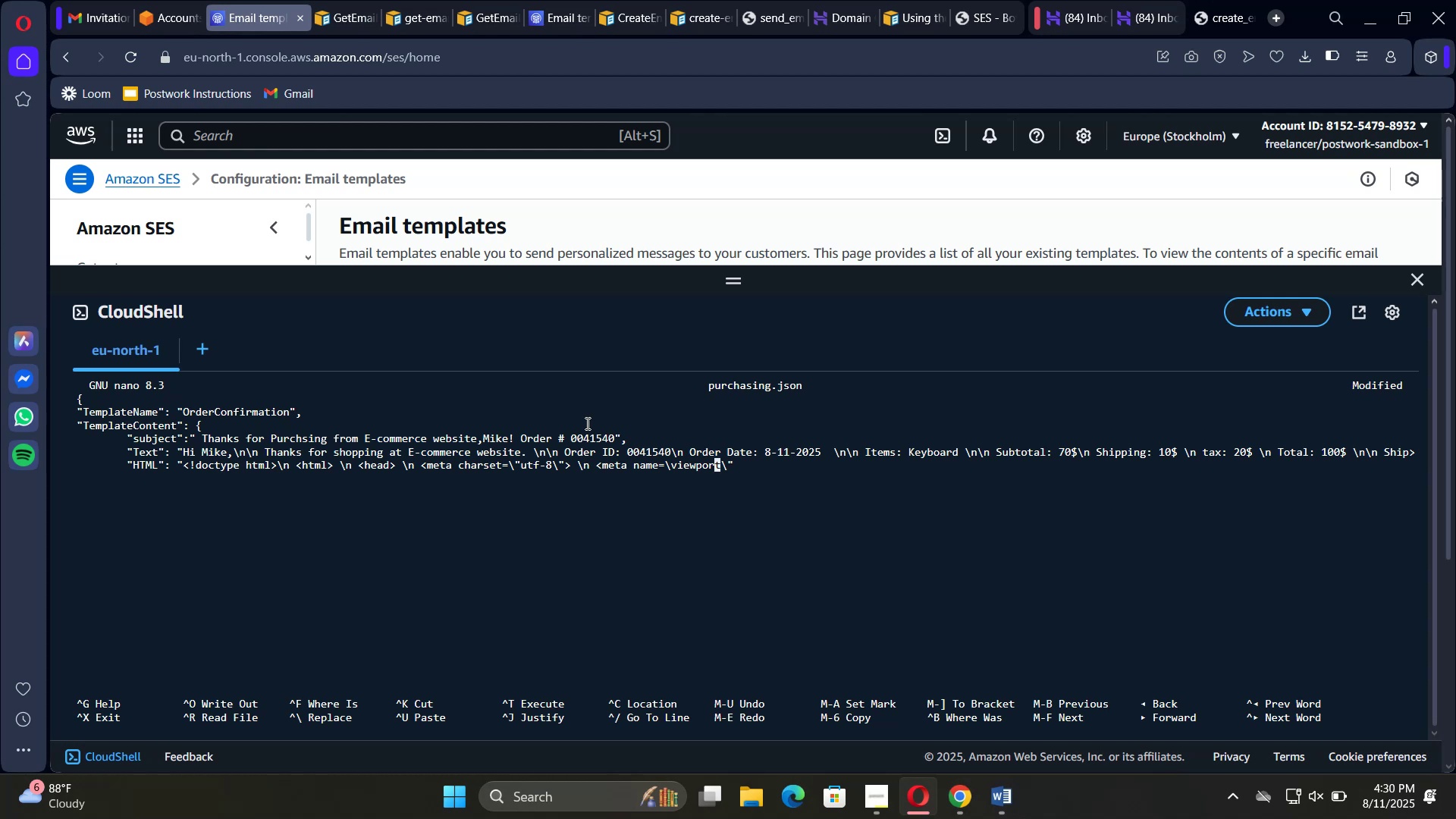 
key(ArrowLeft)
 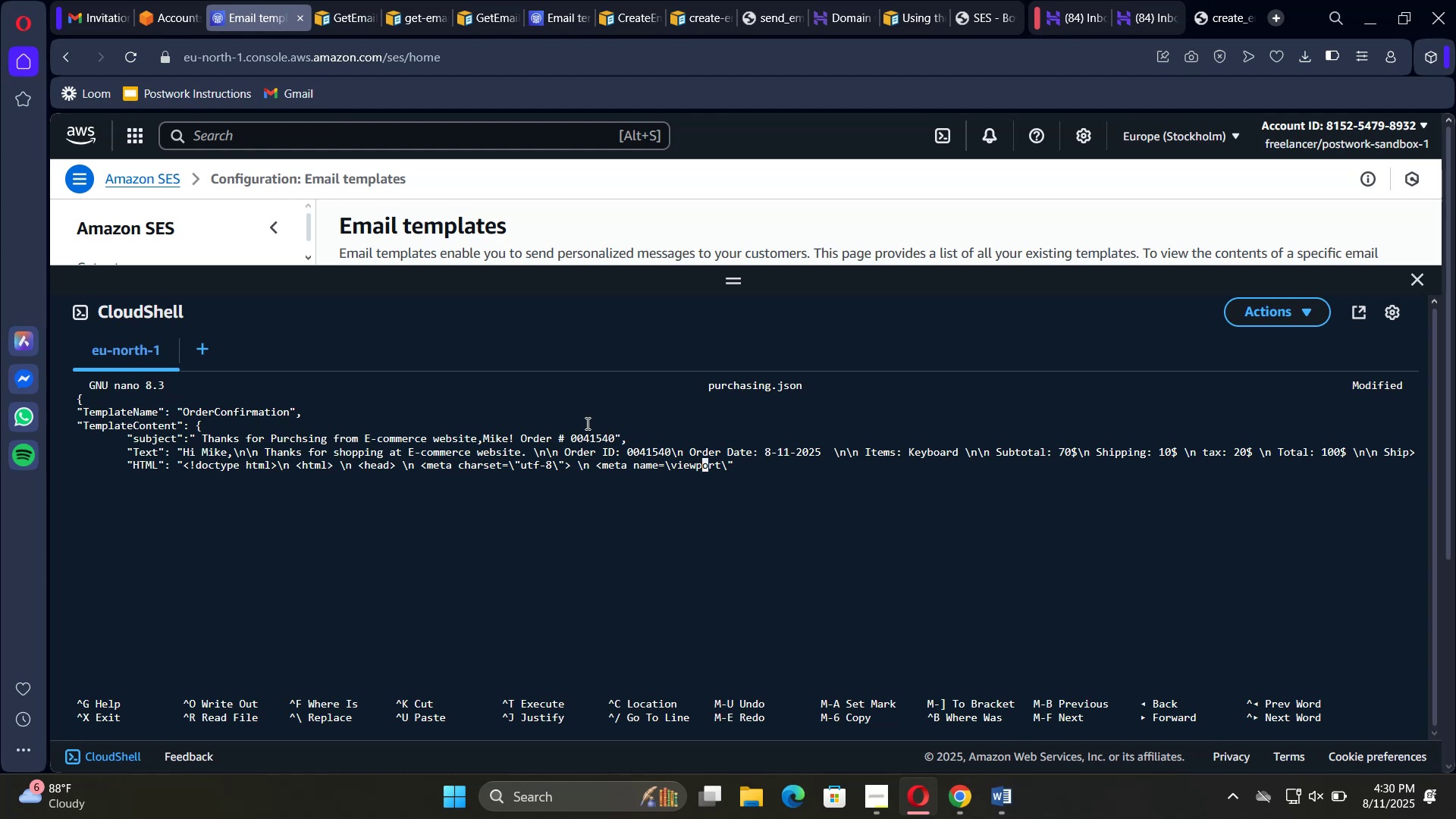 
key(ArrowLeft)
 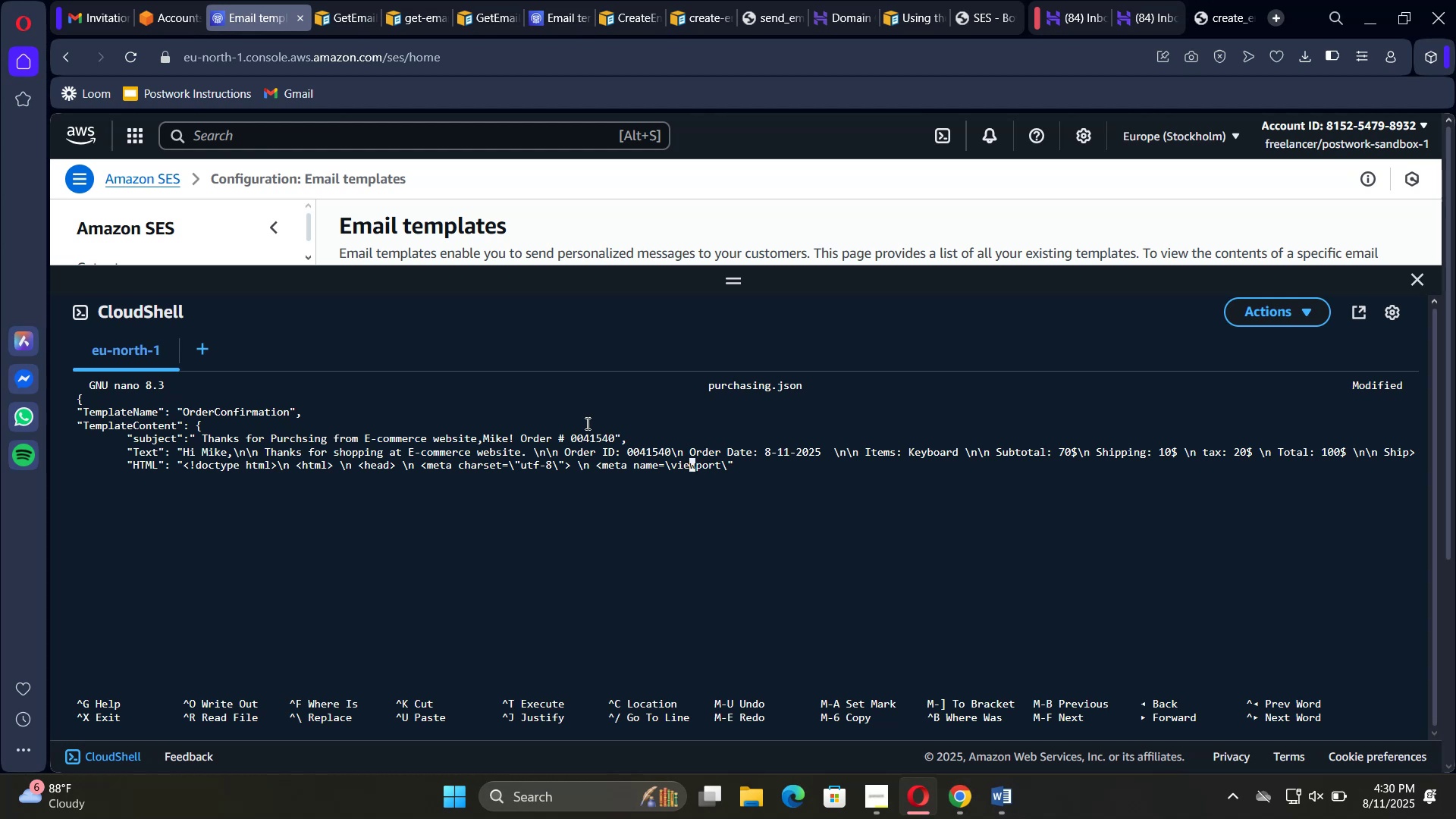 
key(ArrowLeft)
 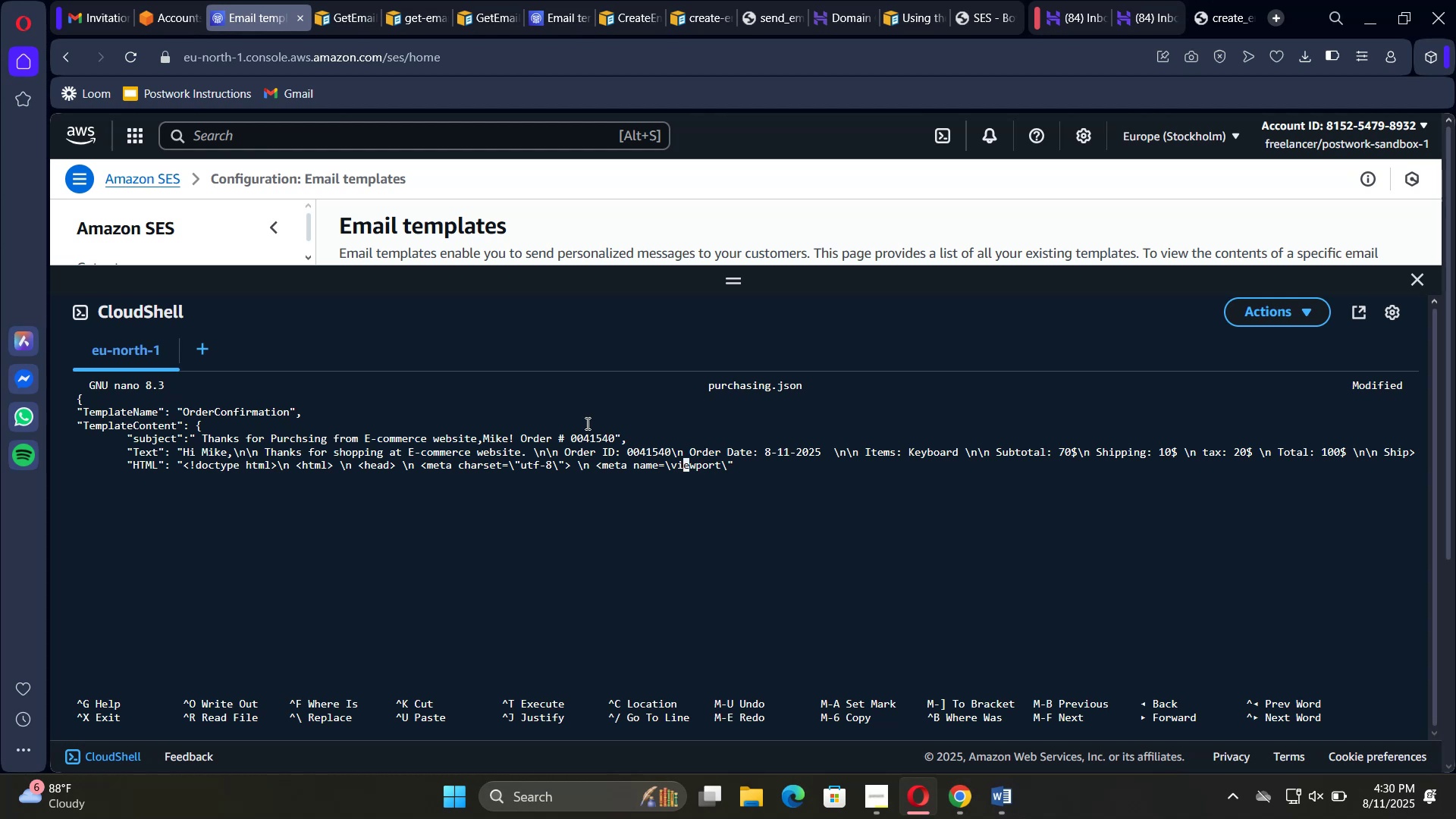 
key(ArrowLeft)
 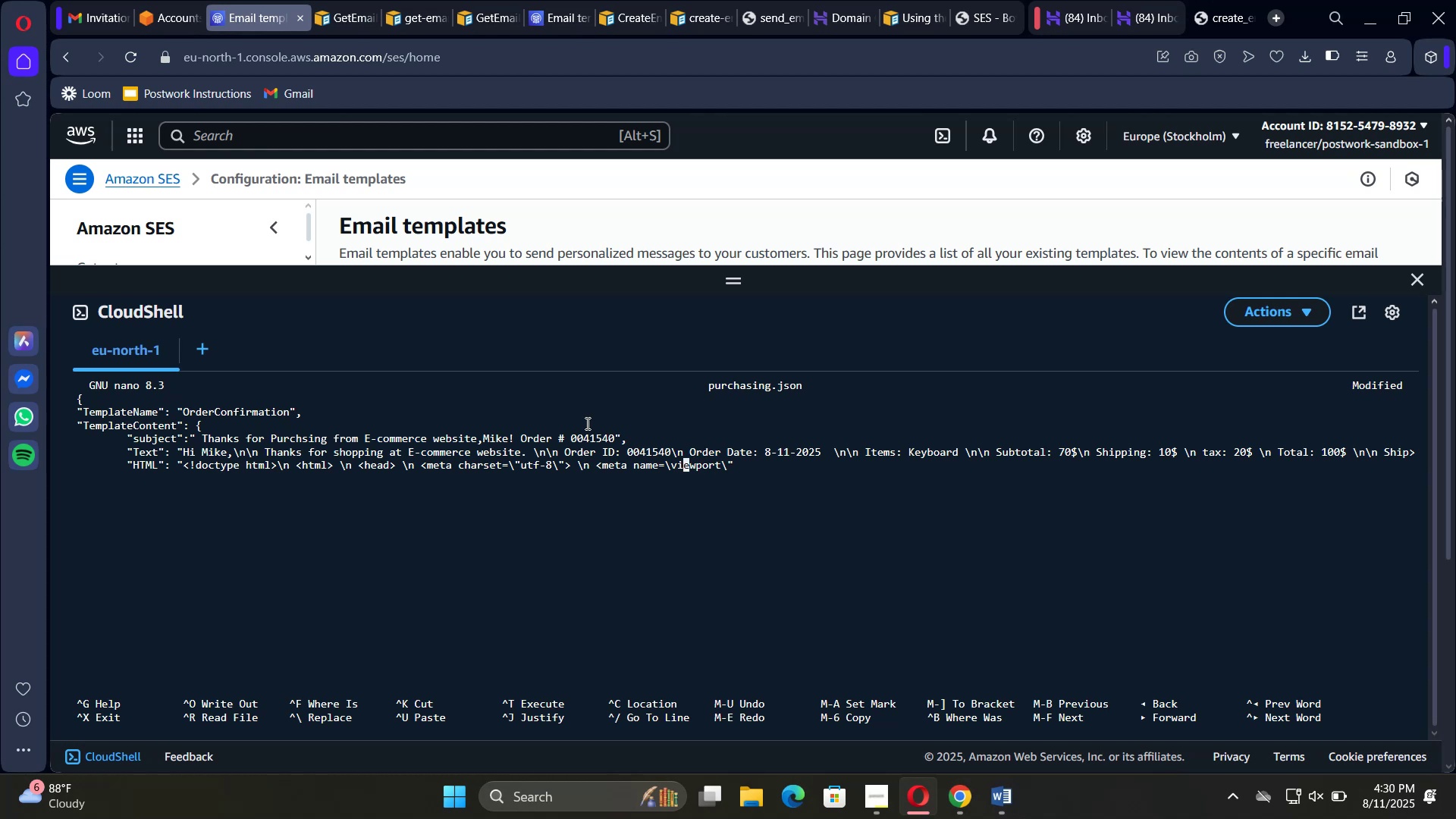 
key(ArrowLeft)
 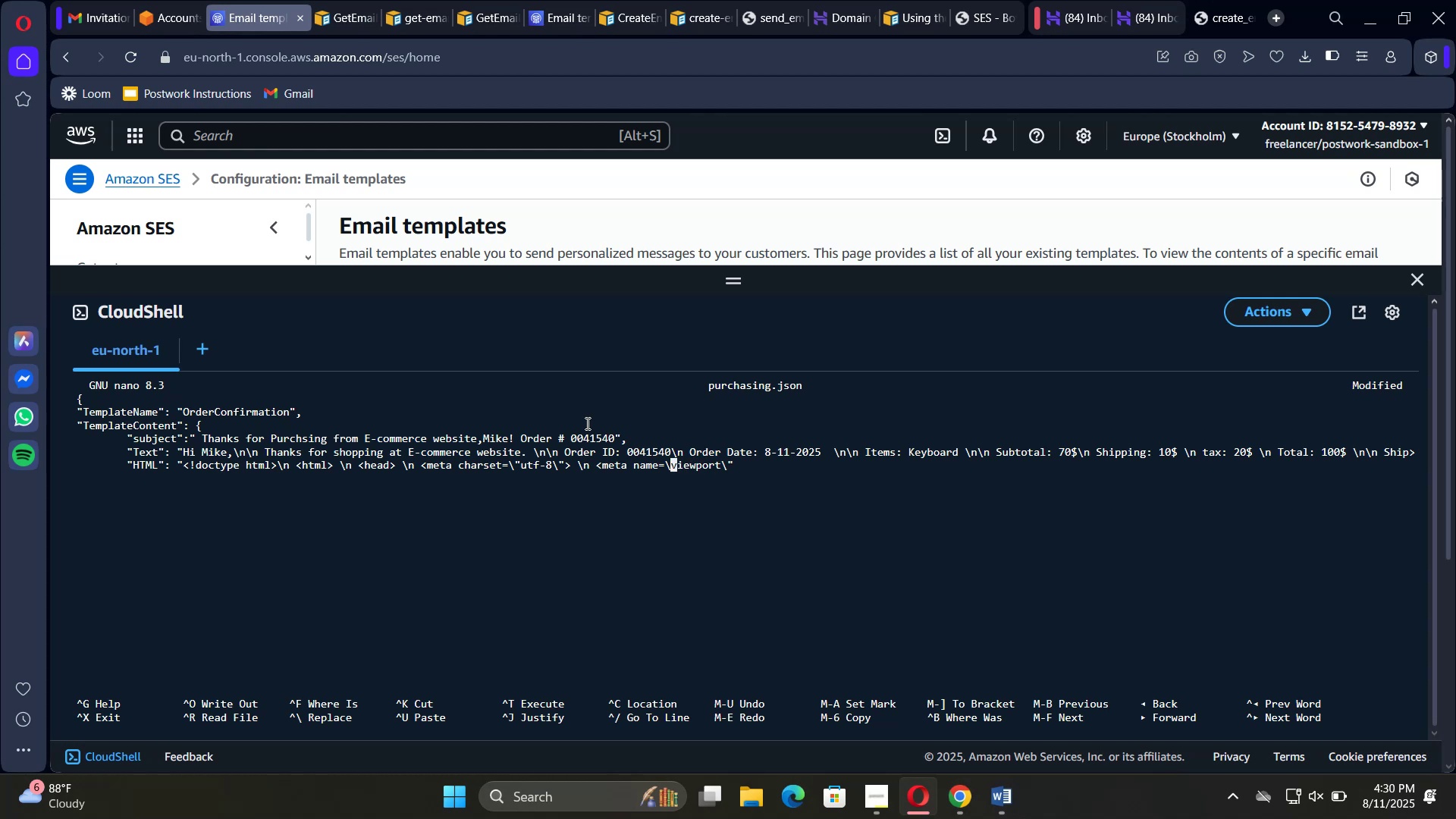 
key(Shift+Quote)
 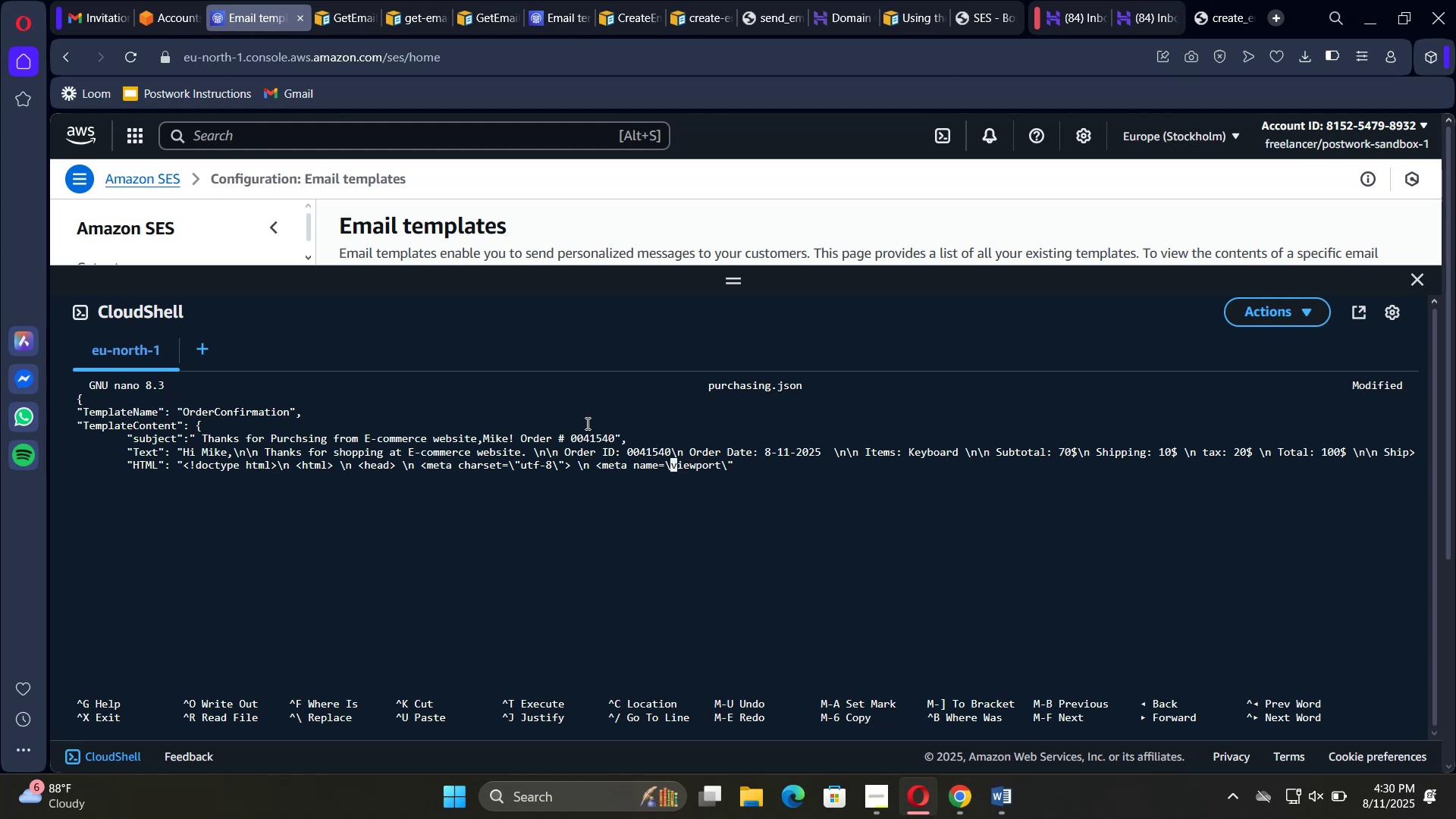 
key(ArrowRight)
 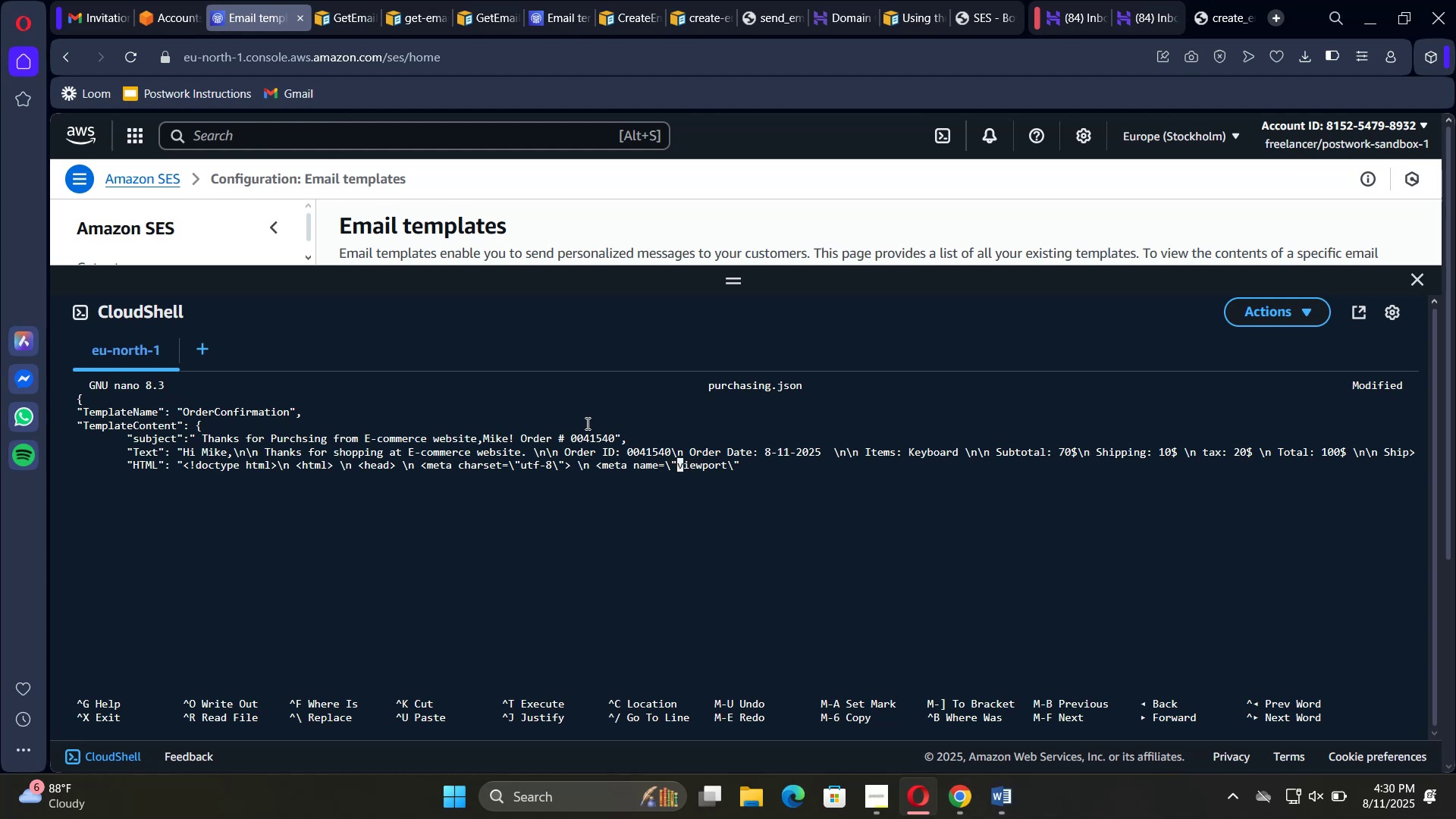 
key(ArrowRight)
 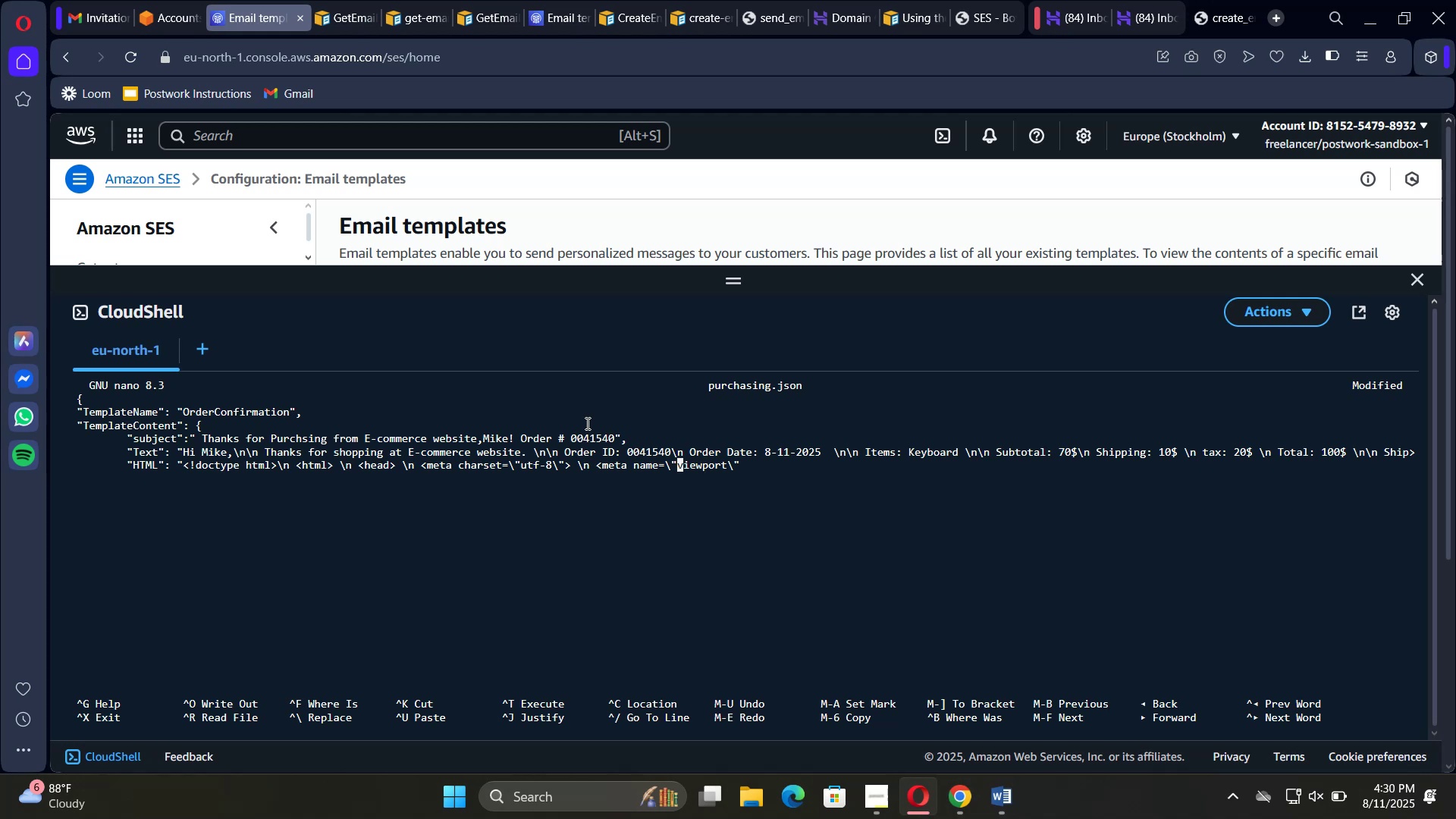 
key(ArrowRight)
 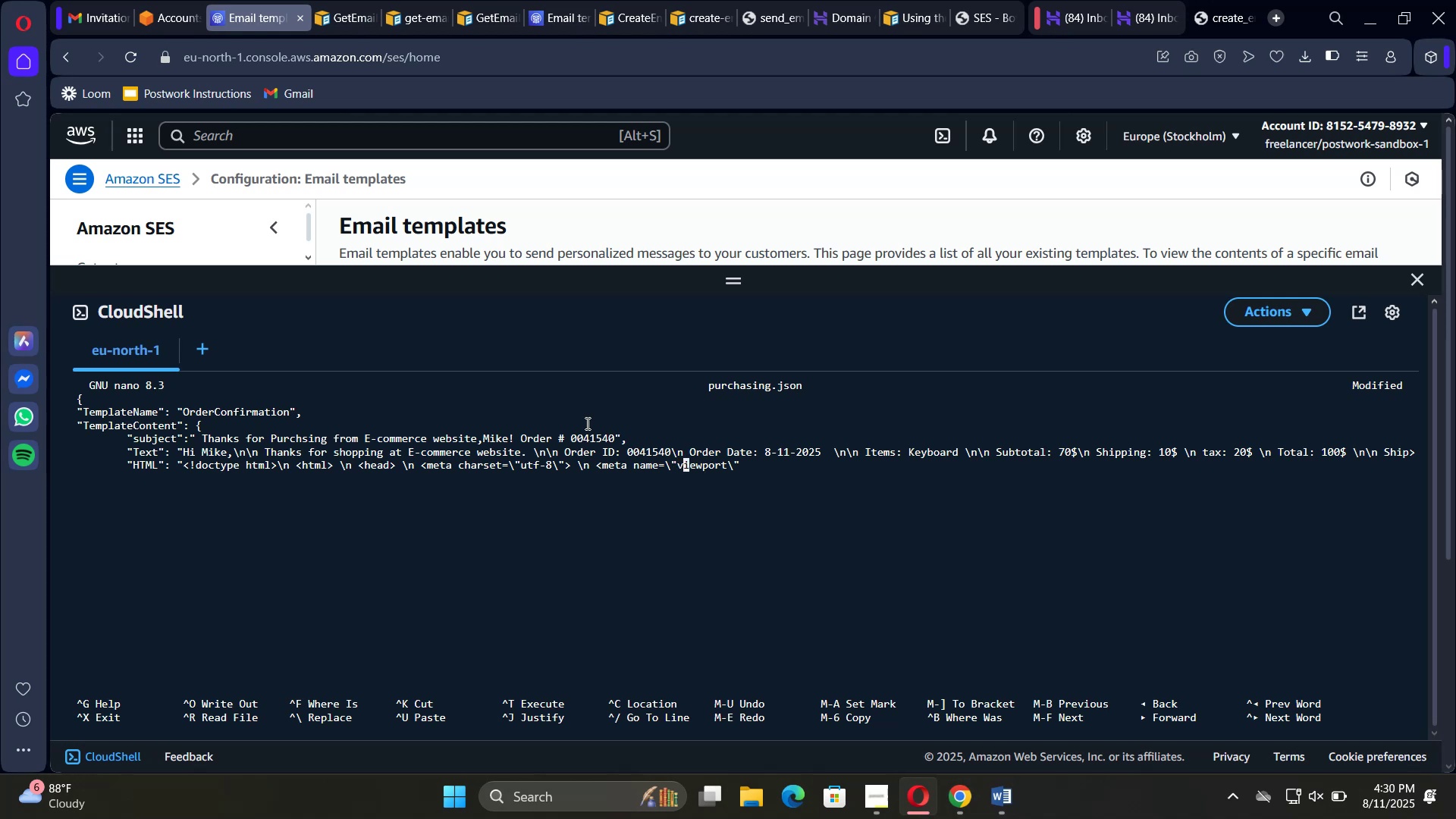 
key(ArrowRight)
 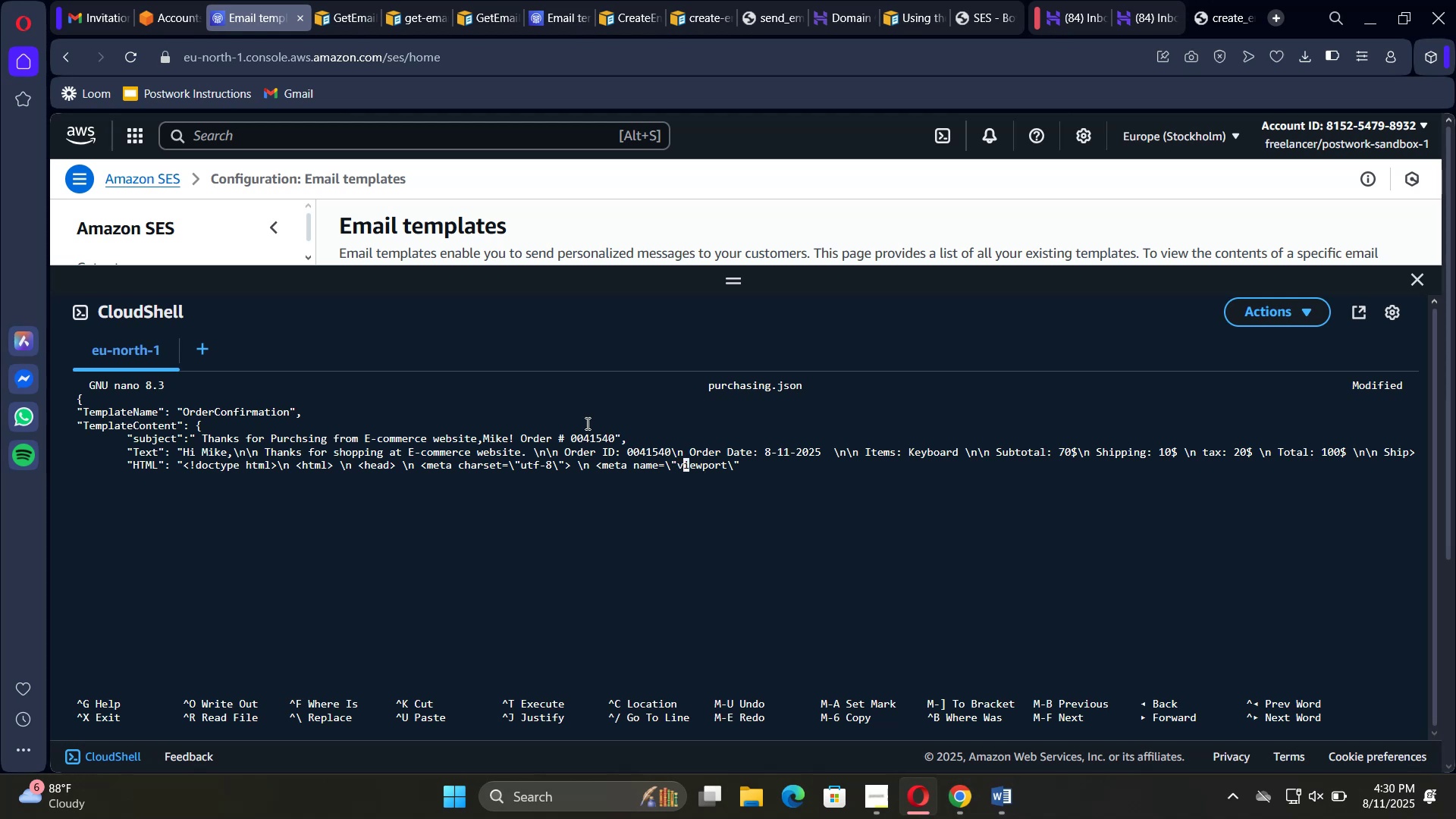 
key(ArrowRight)
 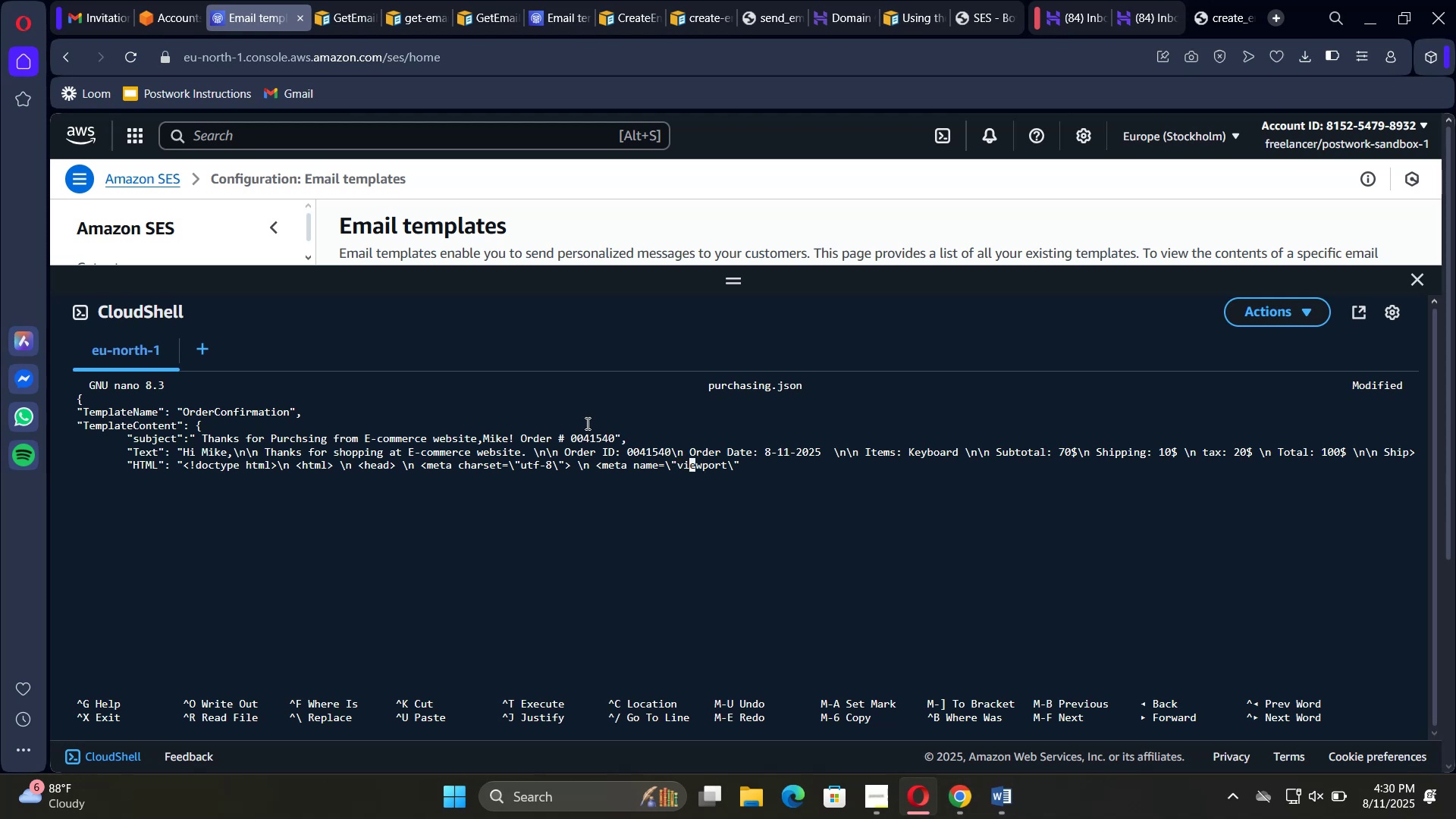 
key(ArrowRight)
 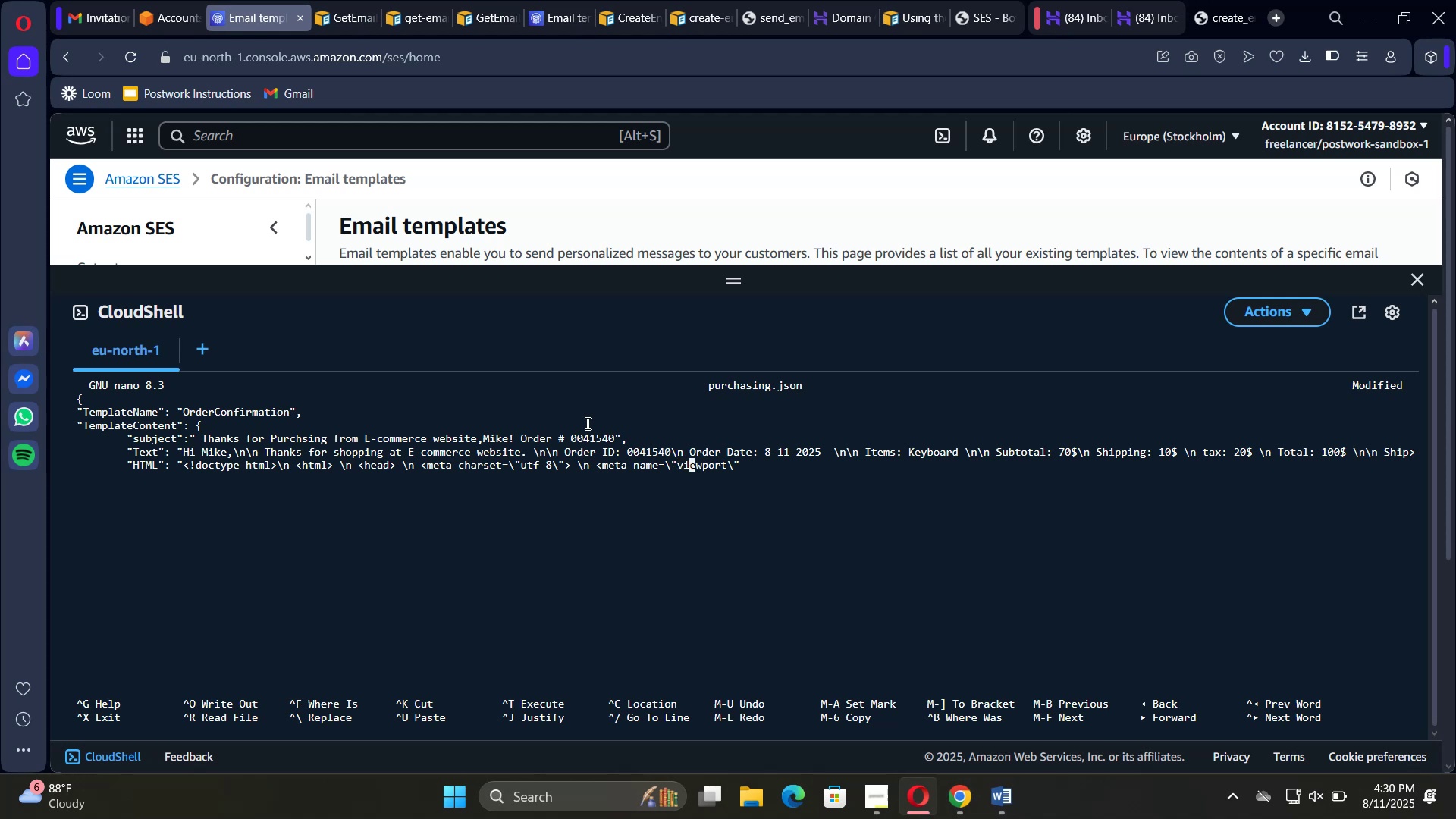 
key(ArrowRight)
 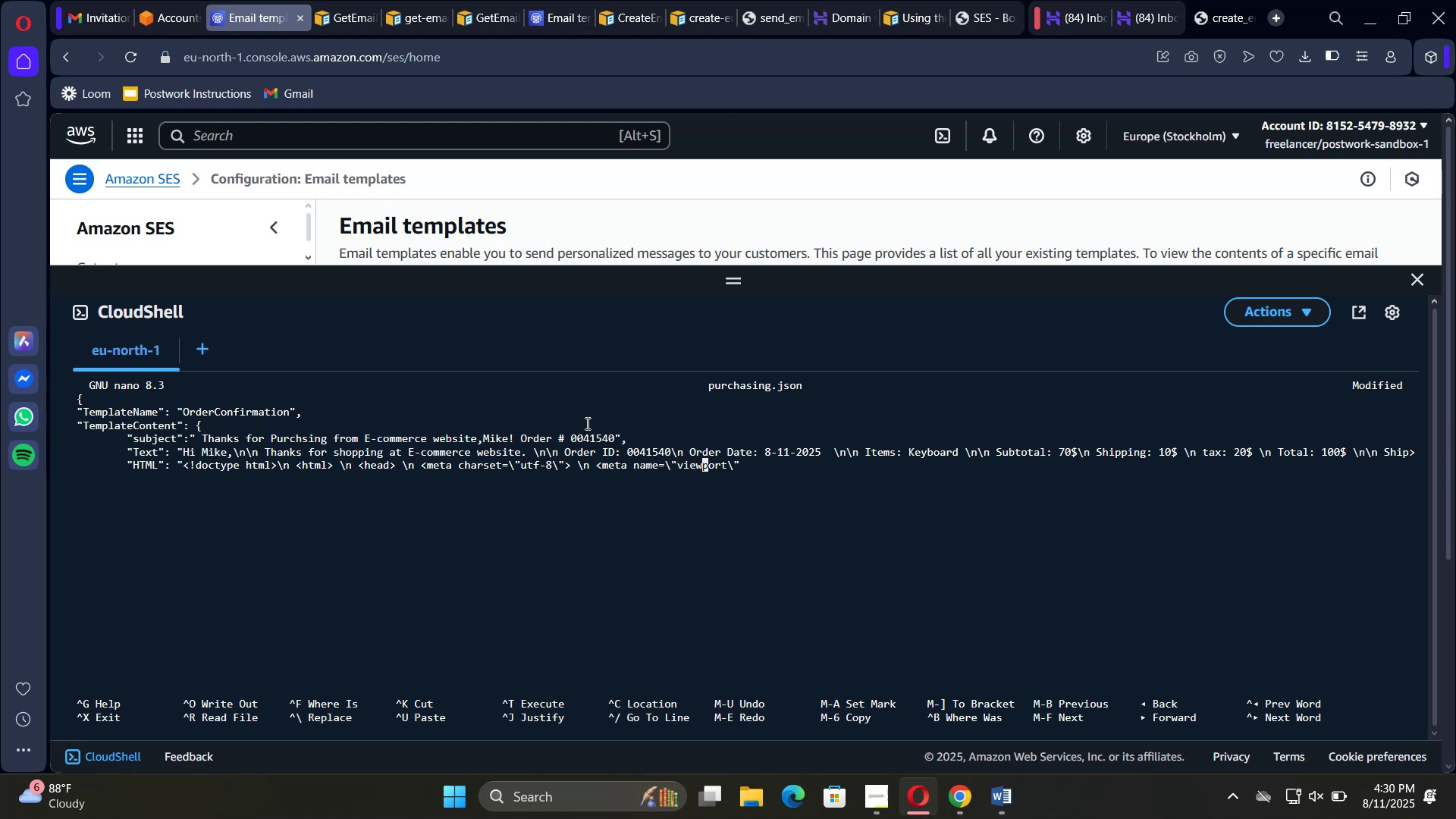 
key(ArrowRight)
 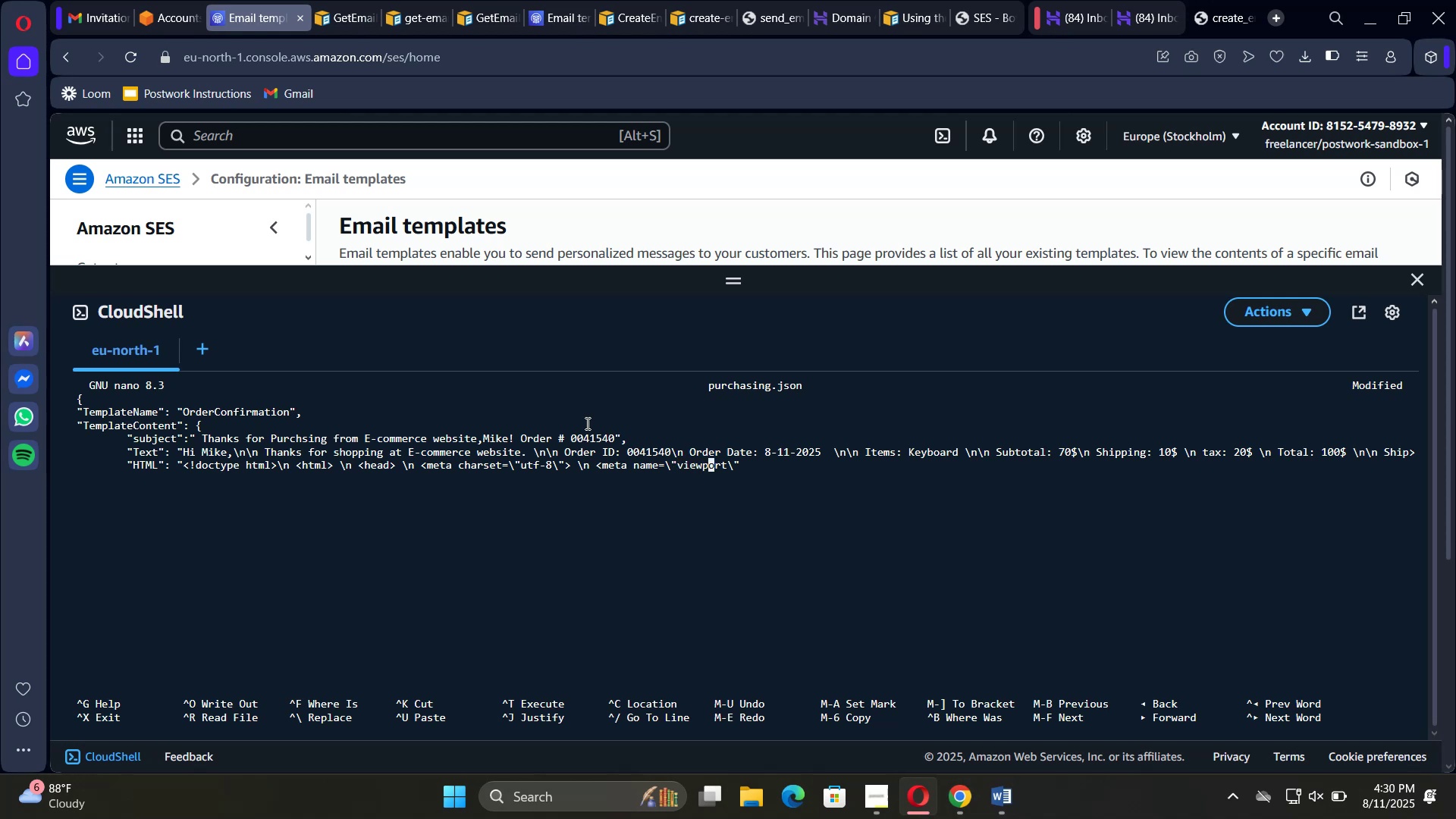 
key(ArrowRight)
 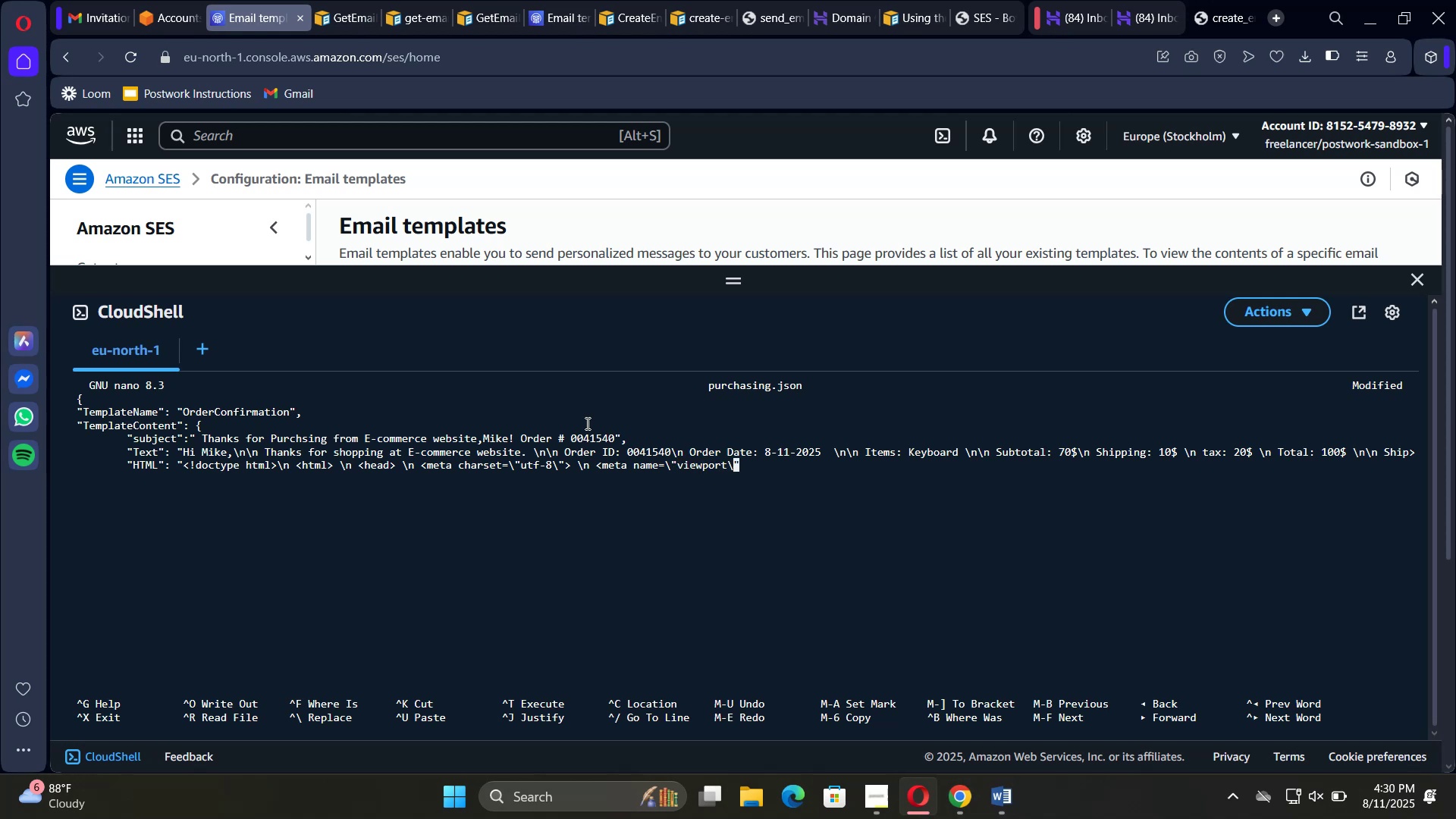 
key(ArrowRight)
 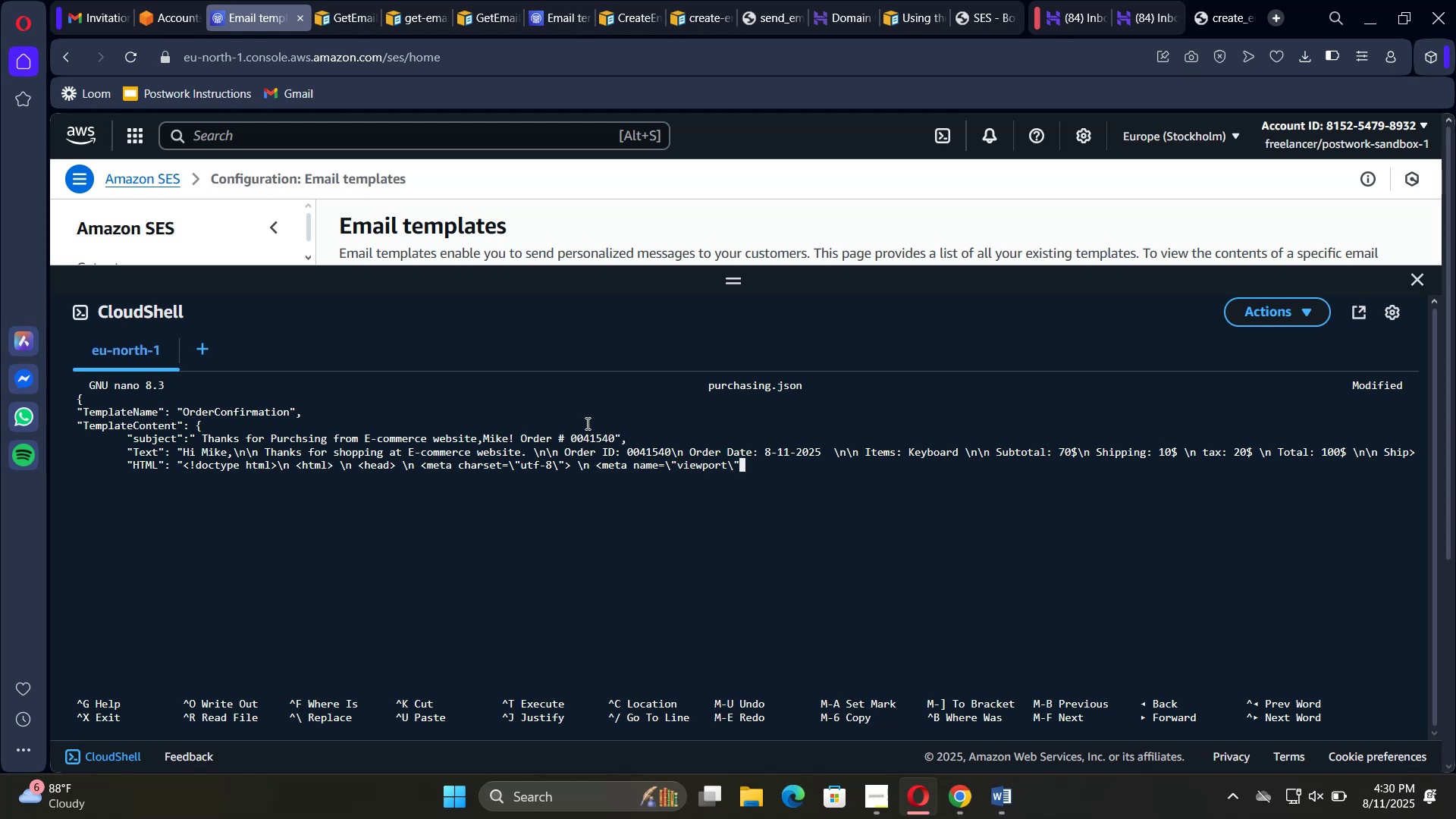 
type( content=)
 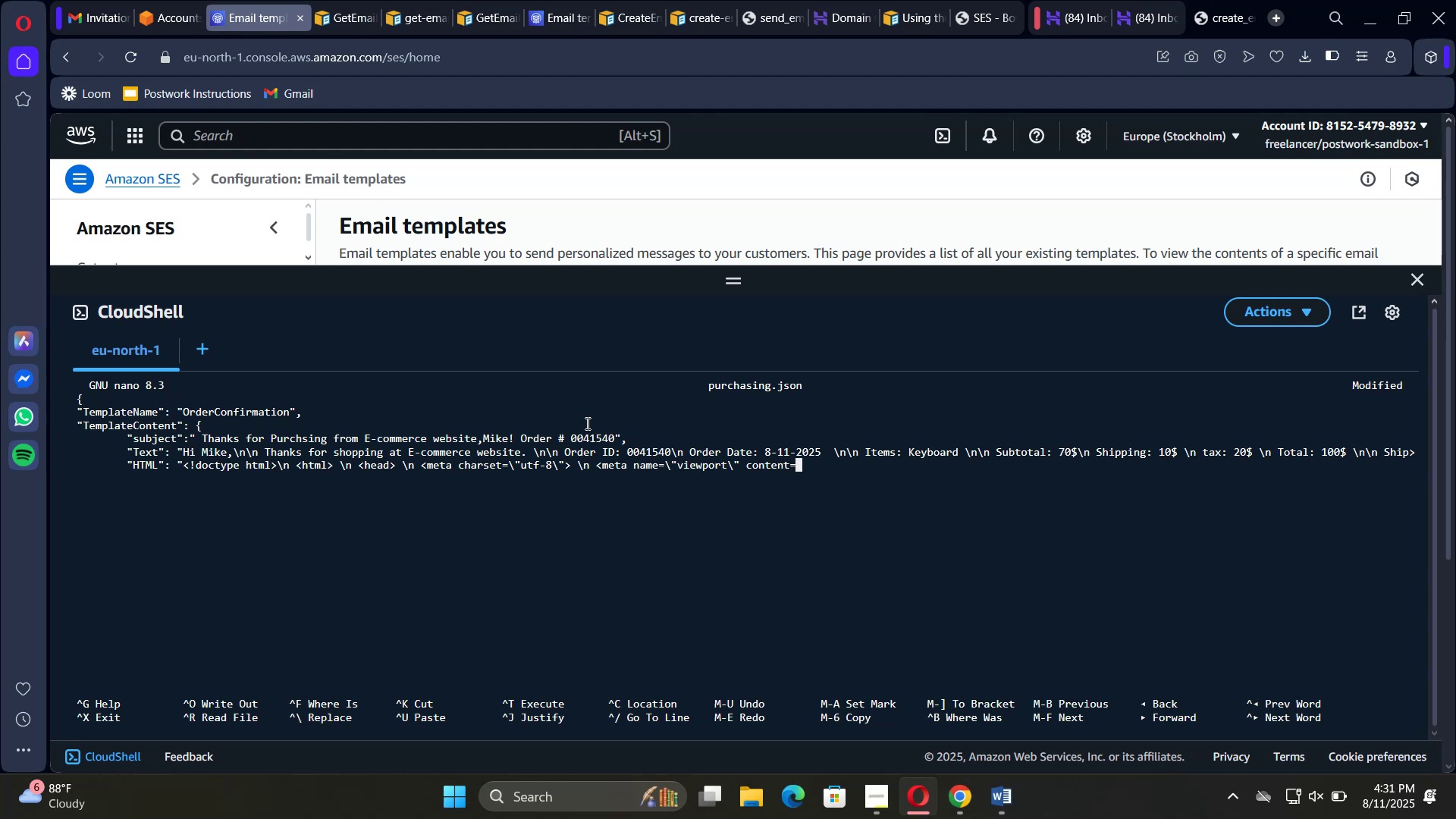 
wait(11.02)
 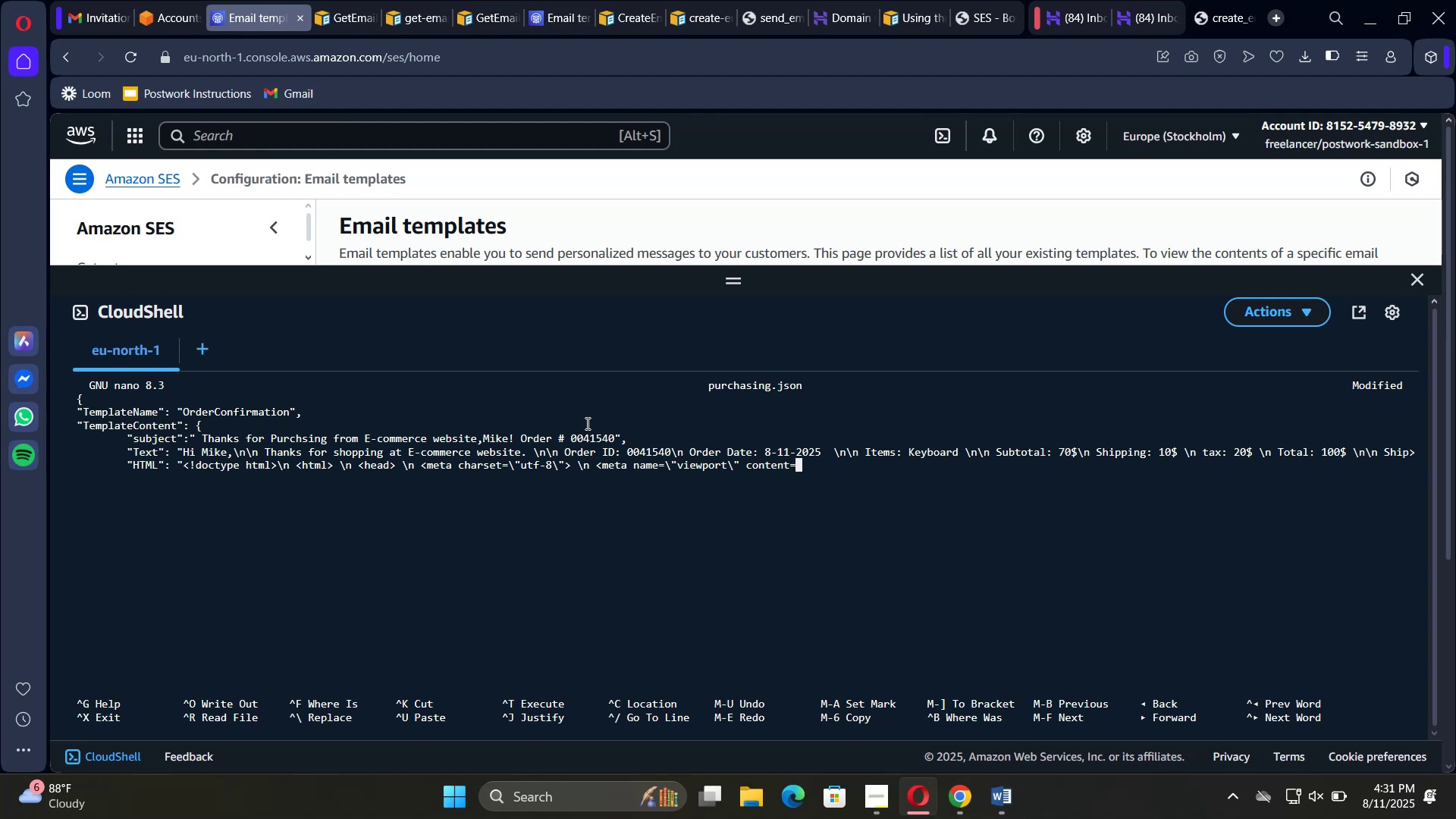 
type(\"width)
 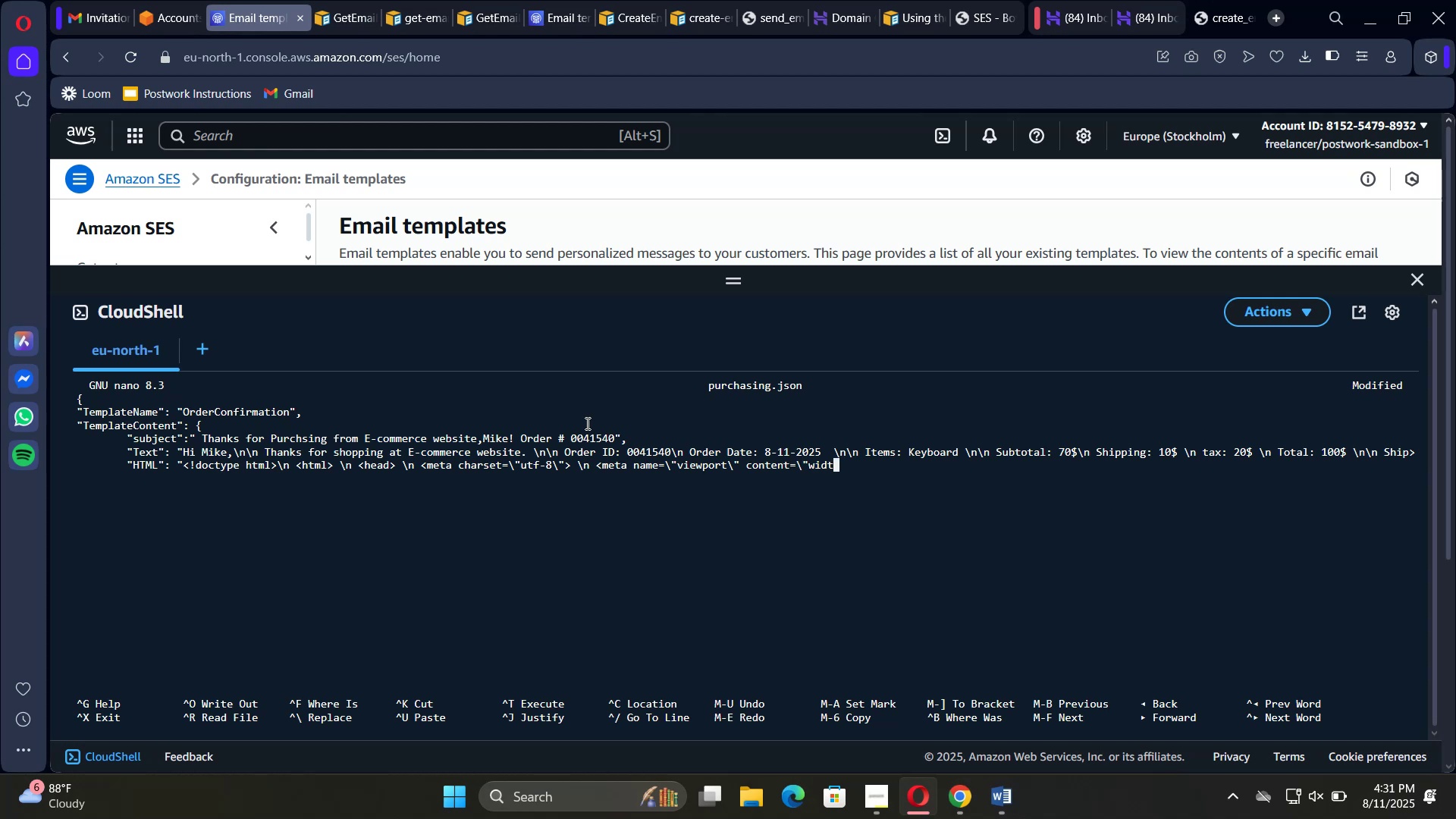 
type(=device)
 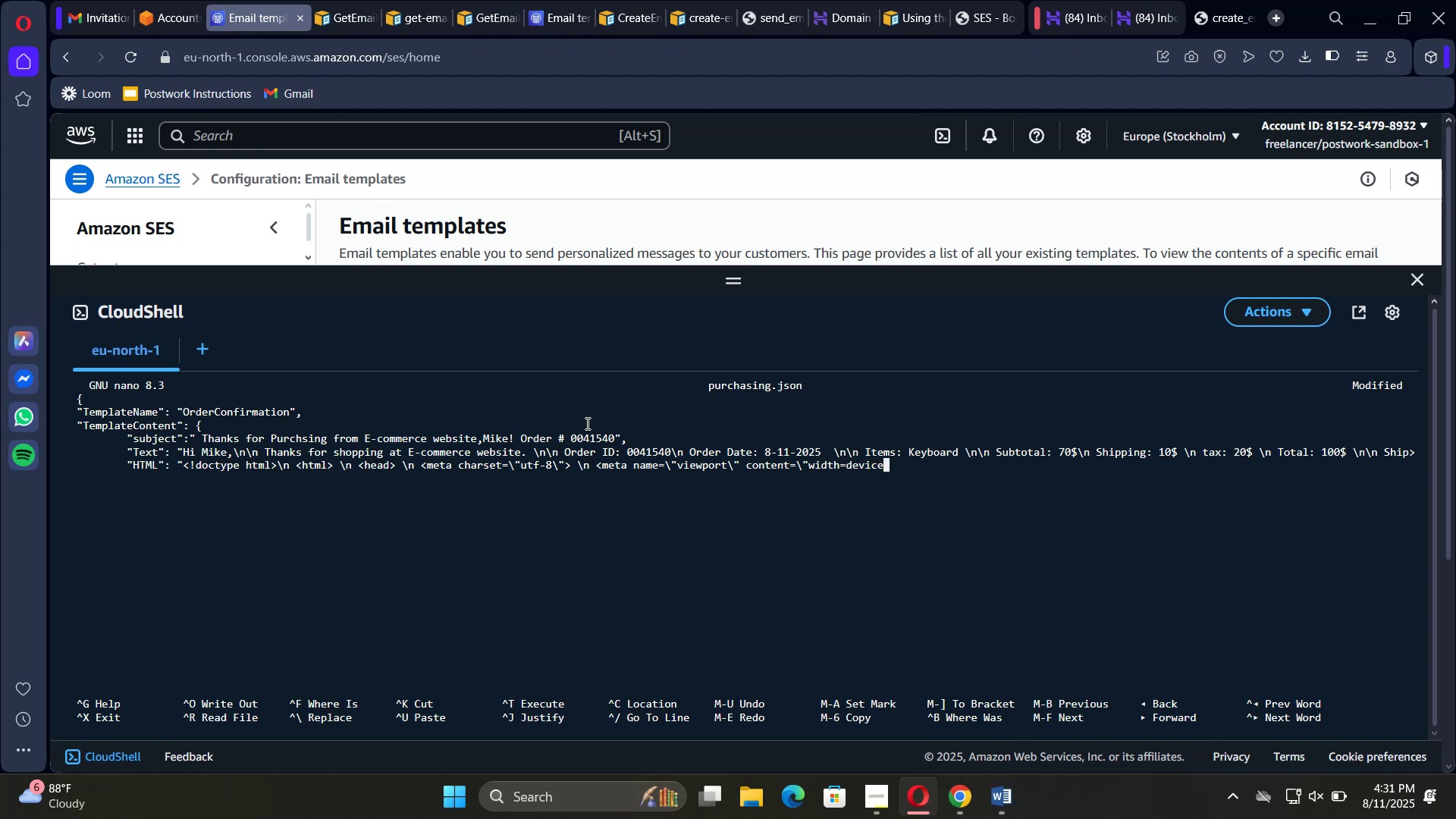 
type(-width")
 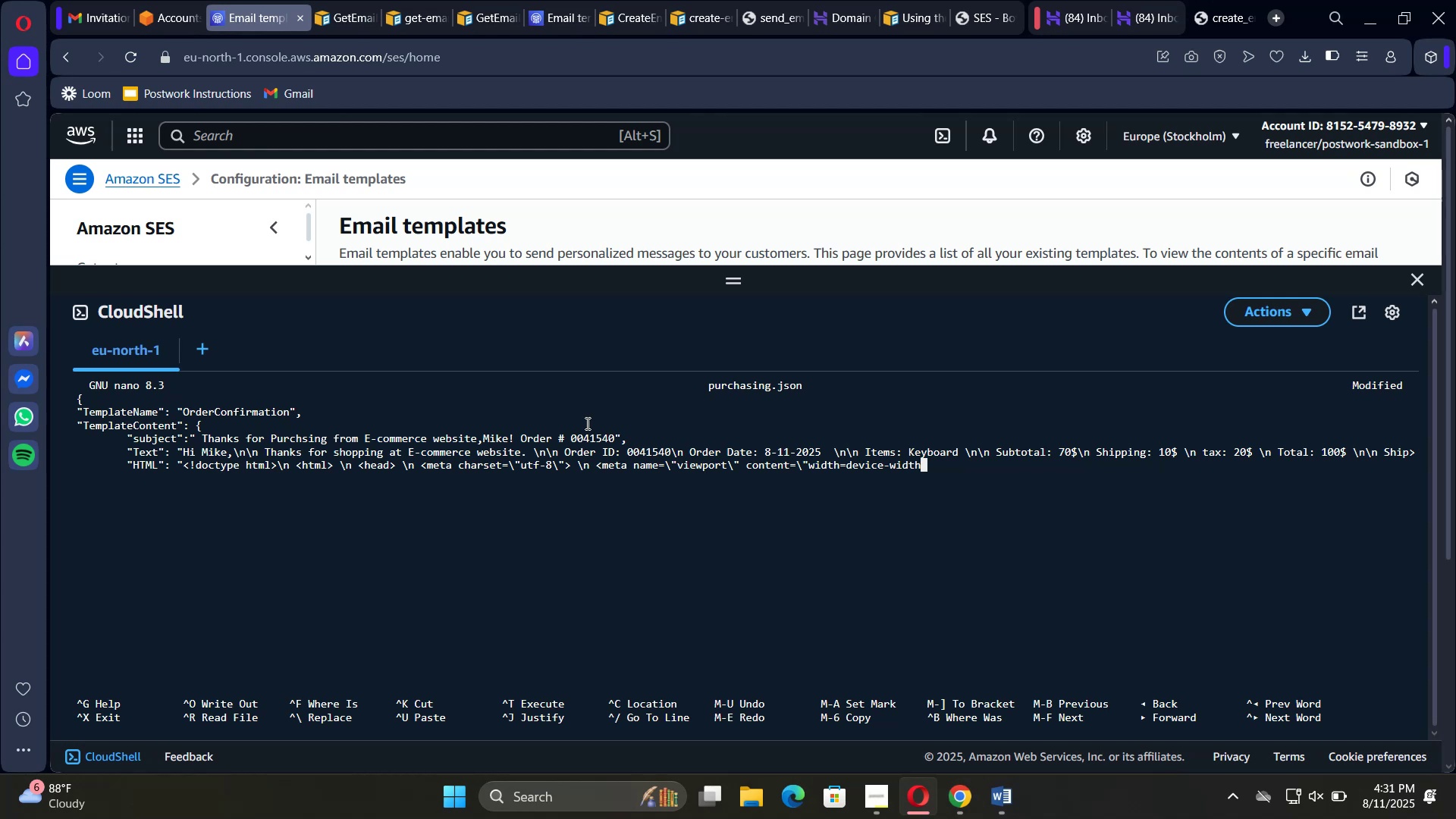 
wait(5.15)
 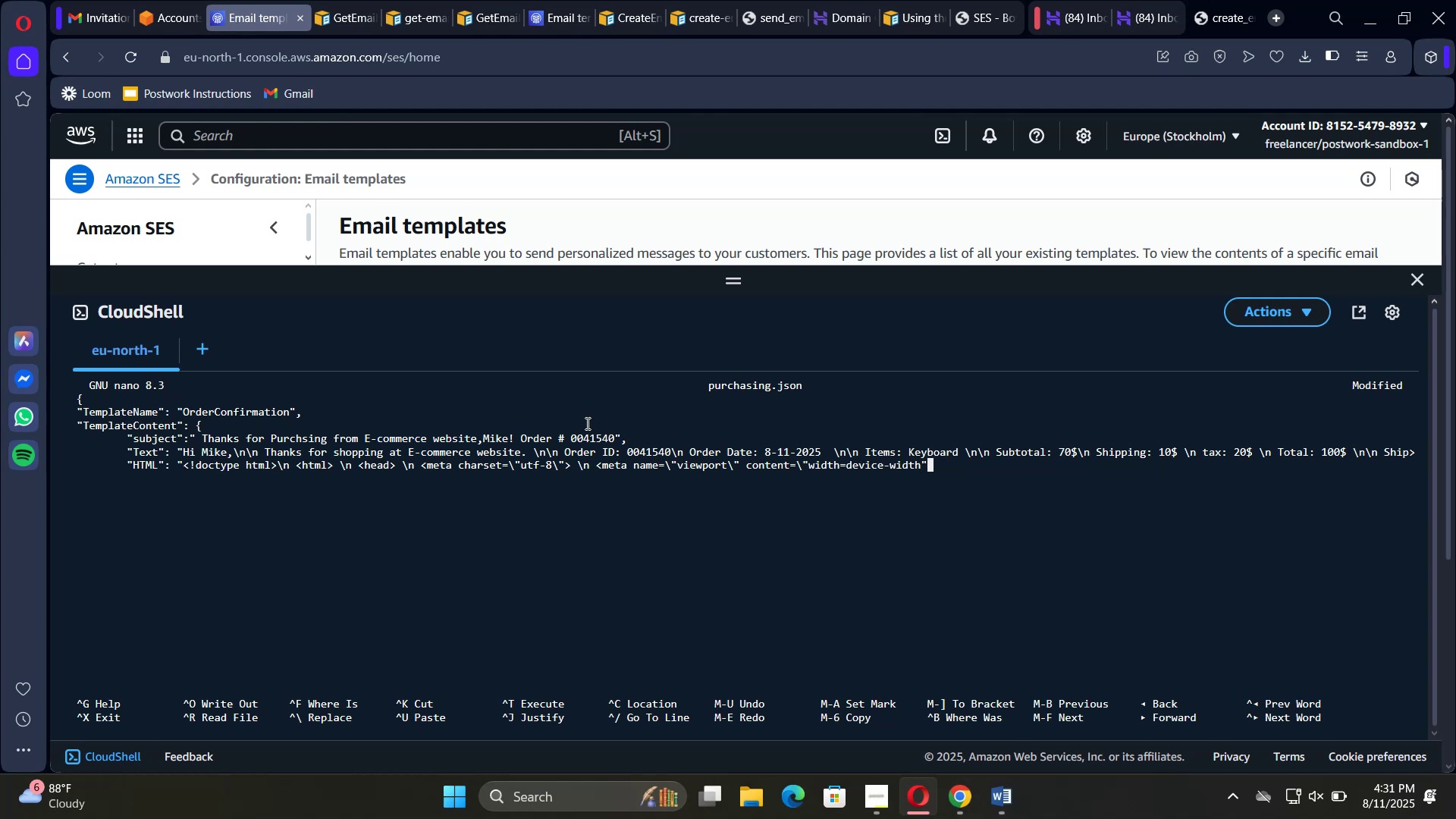 
key(Backspace)
 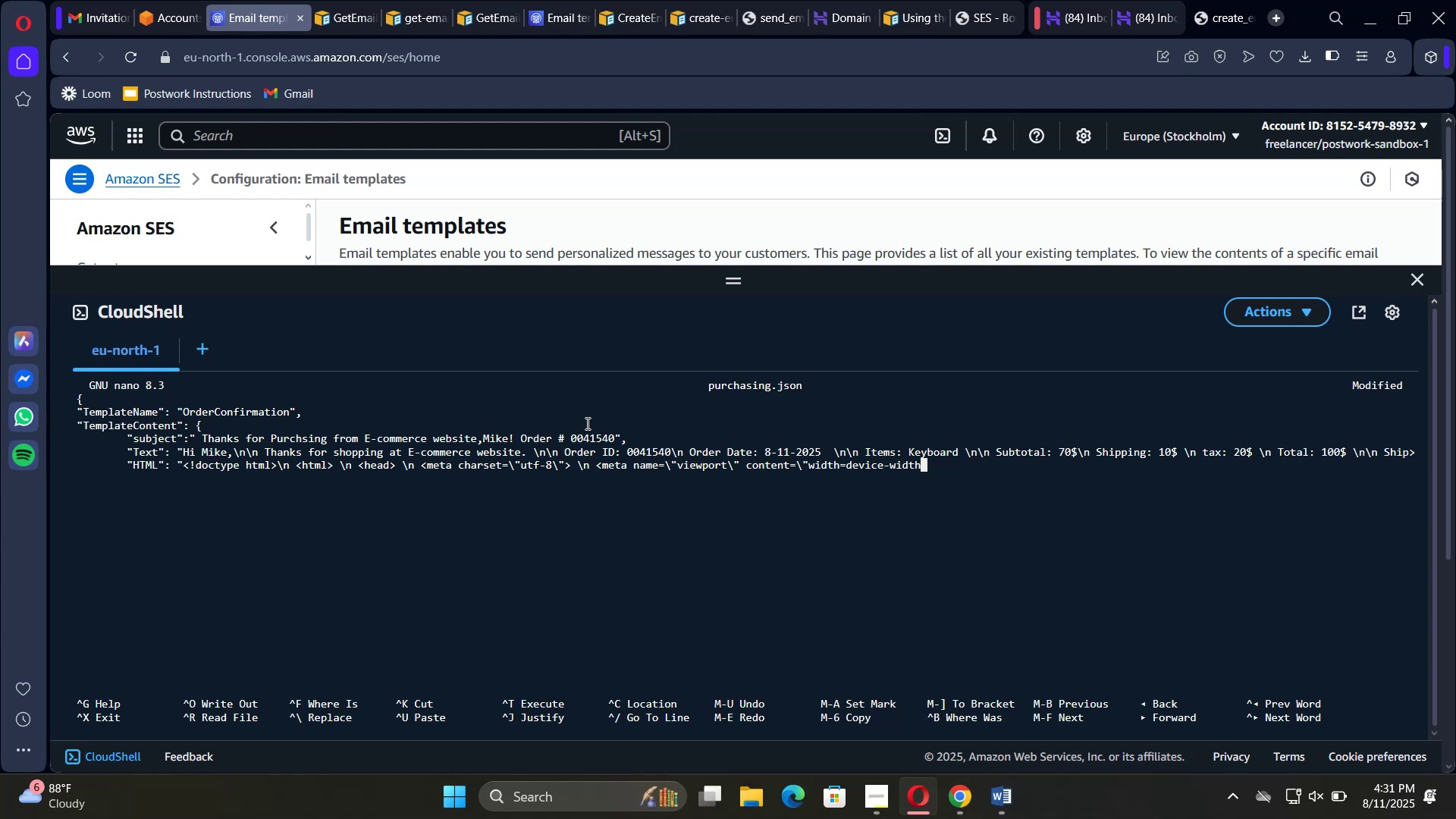 
wait(31.3)
 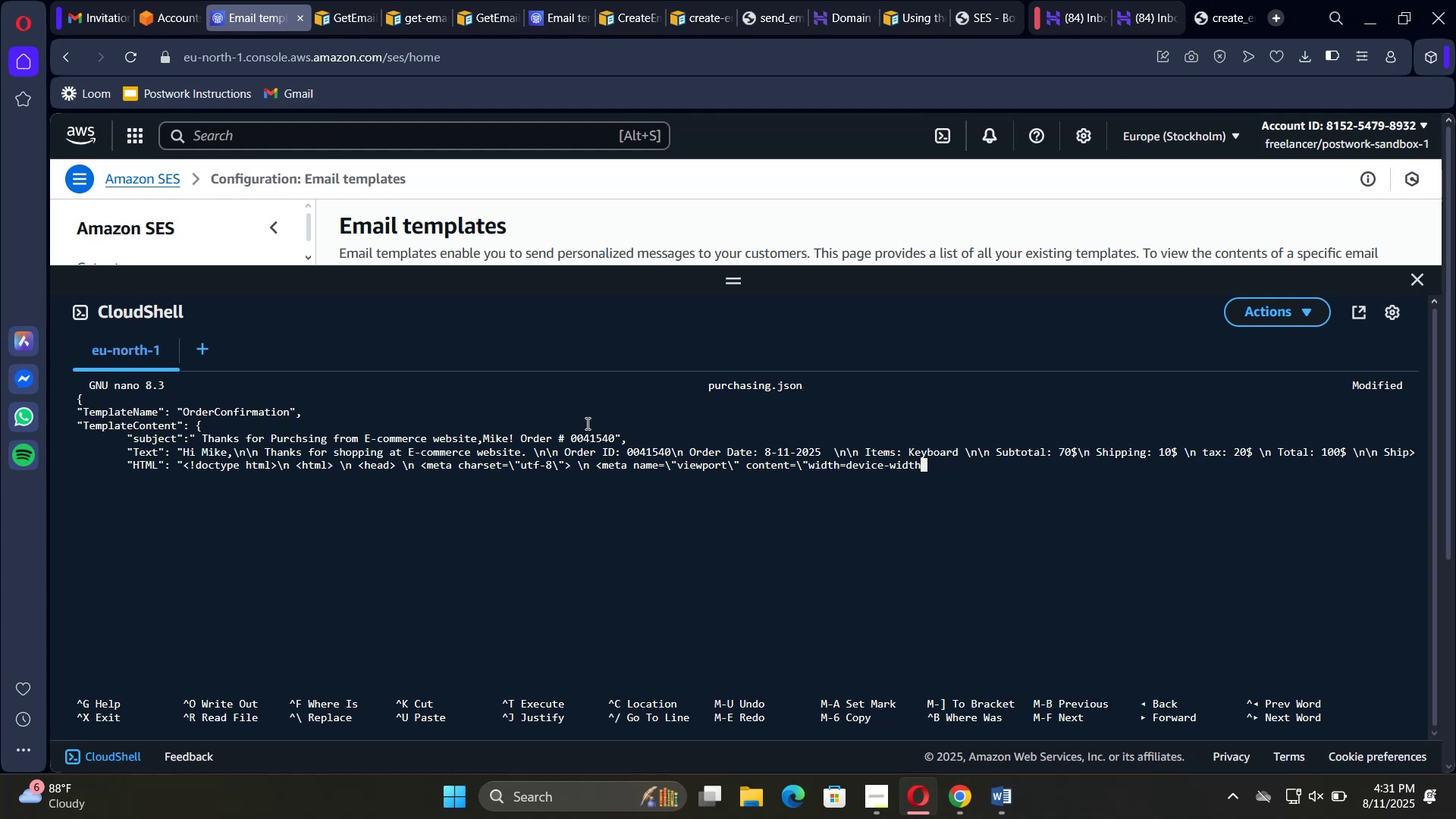 
hold_key(key=ShiftRight, duration=1.14)
 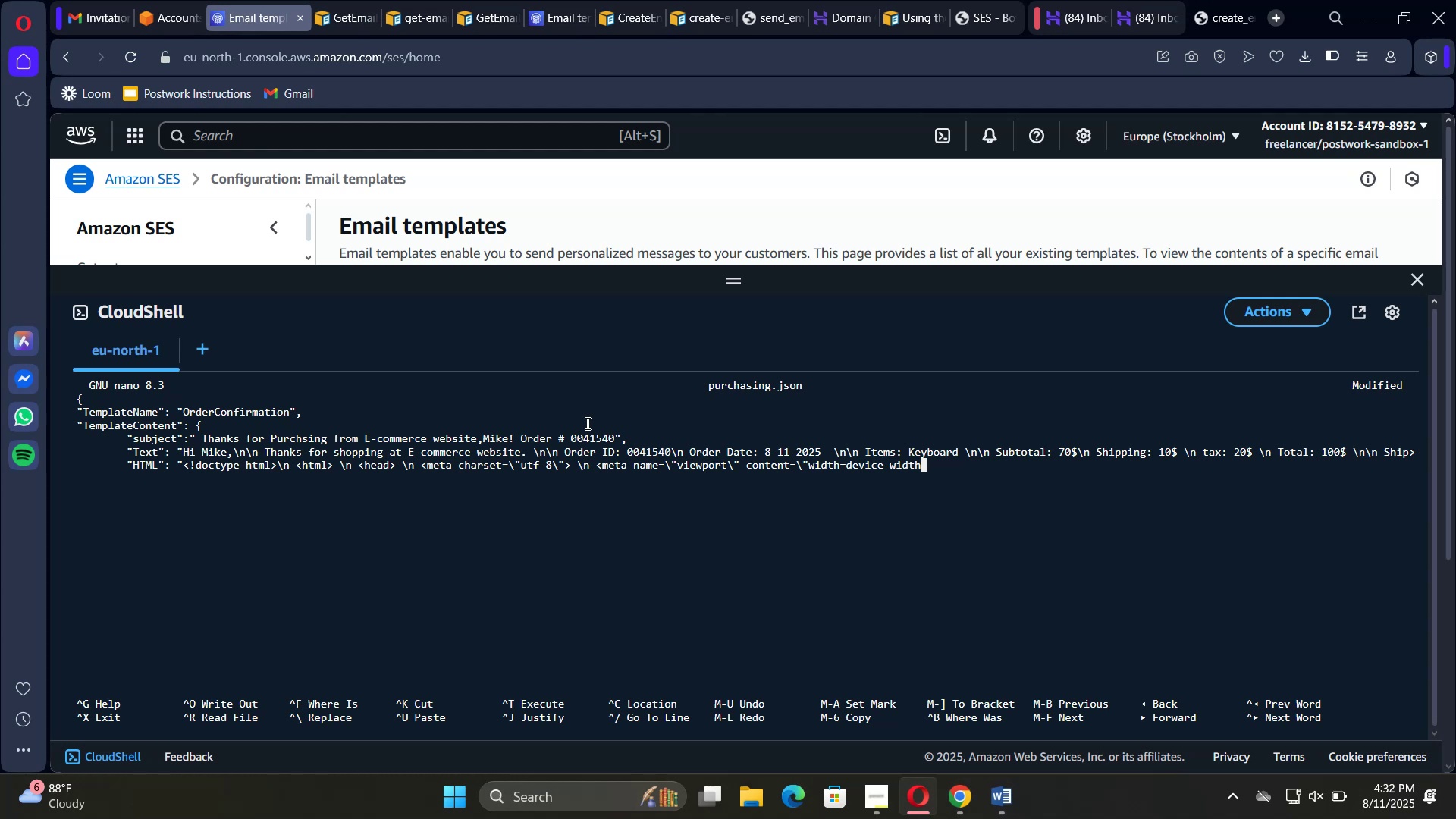 
type(, initial scalre)
 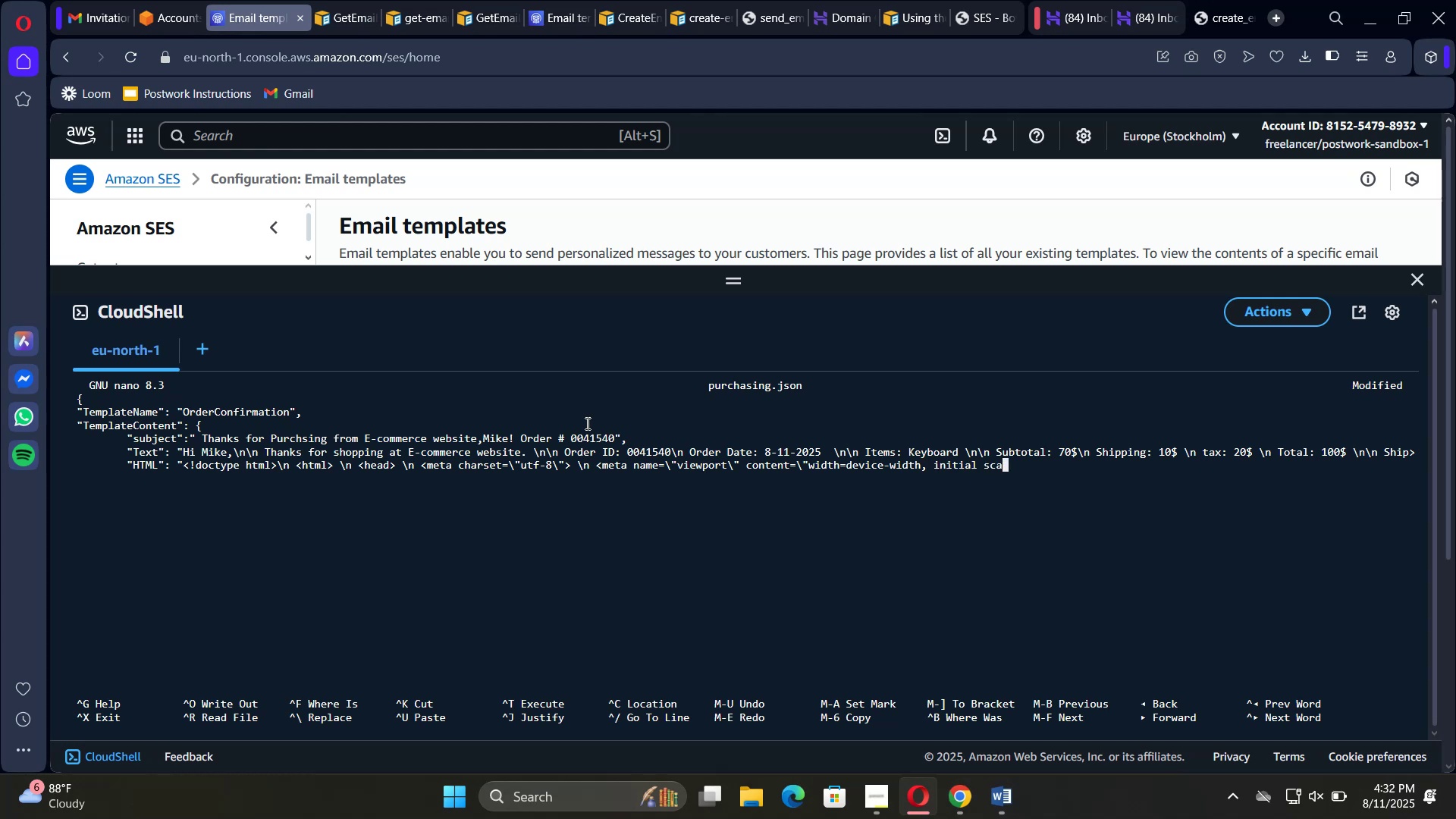 
key(Backspace)
 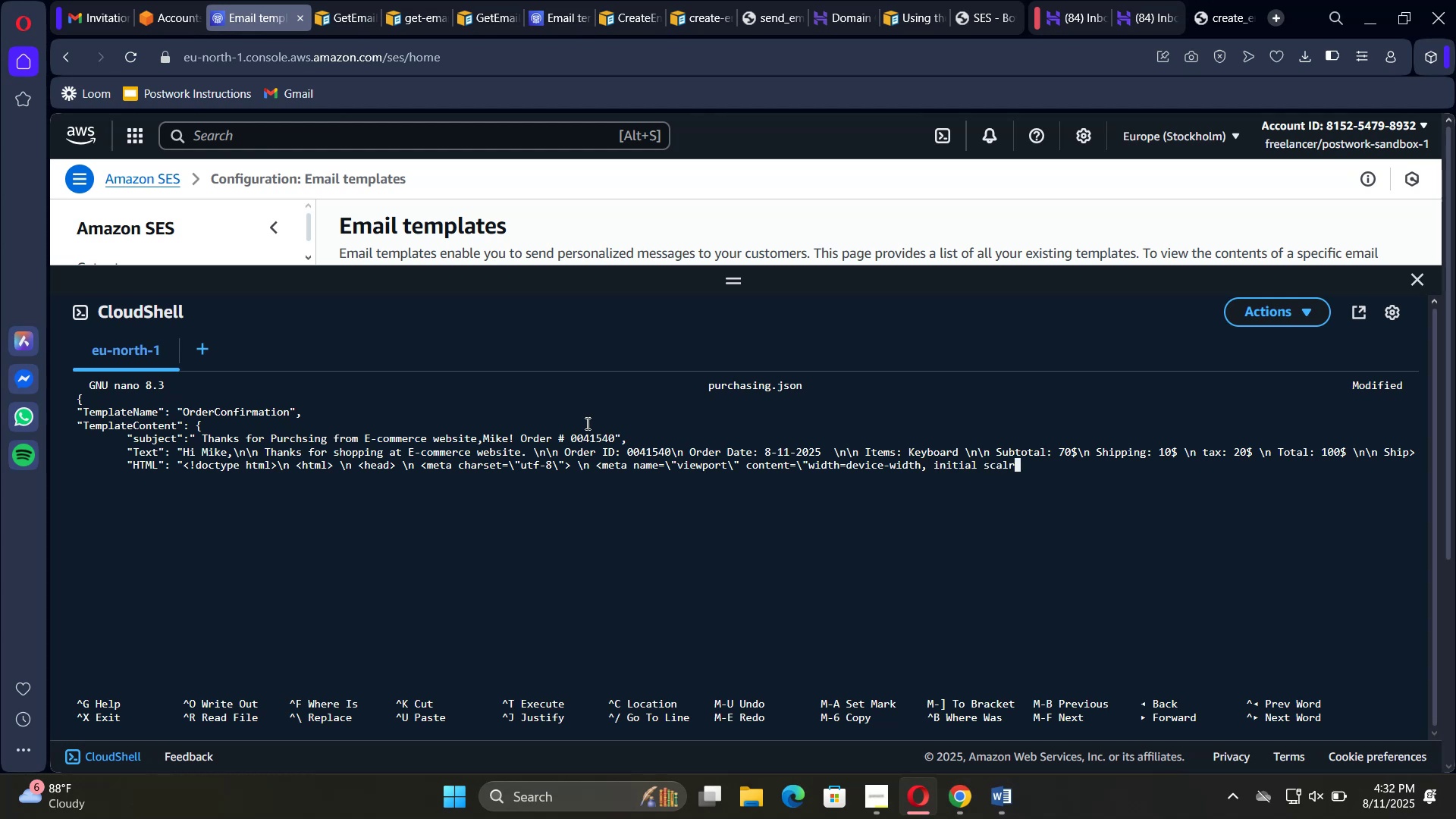 
key(E)
 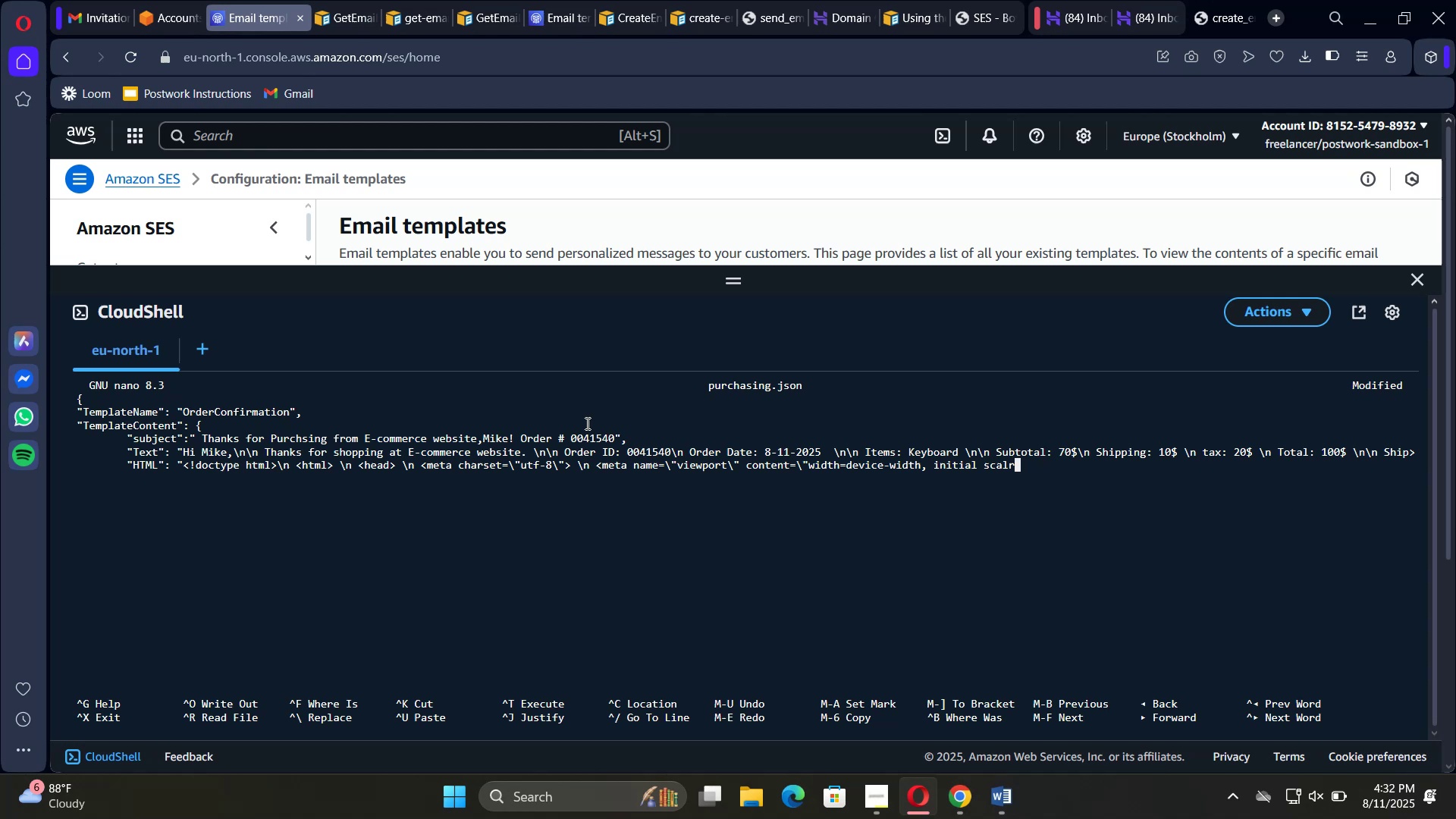 
key(Backspace)
 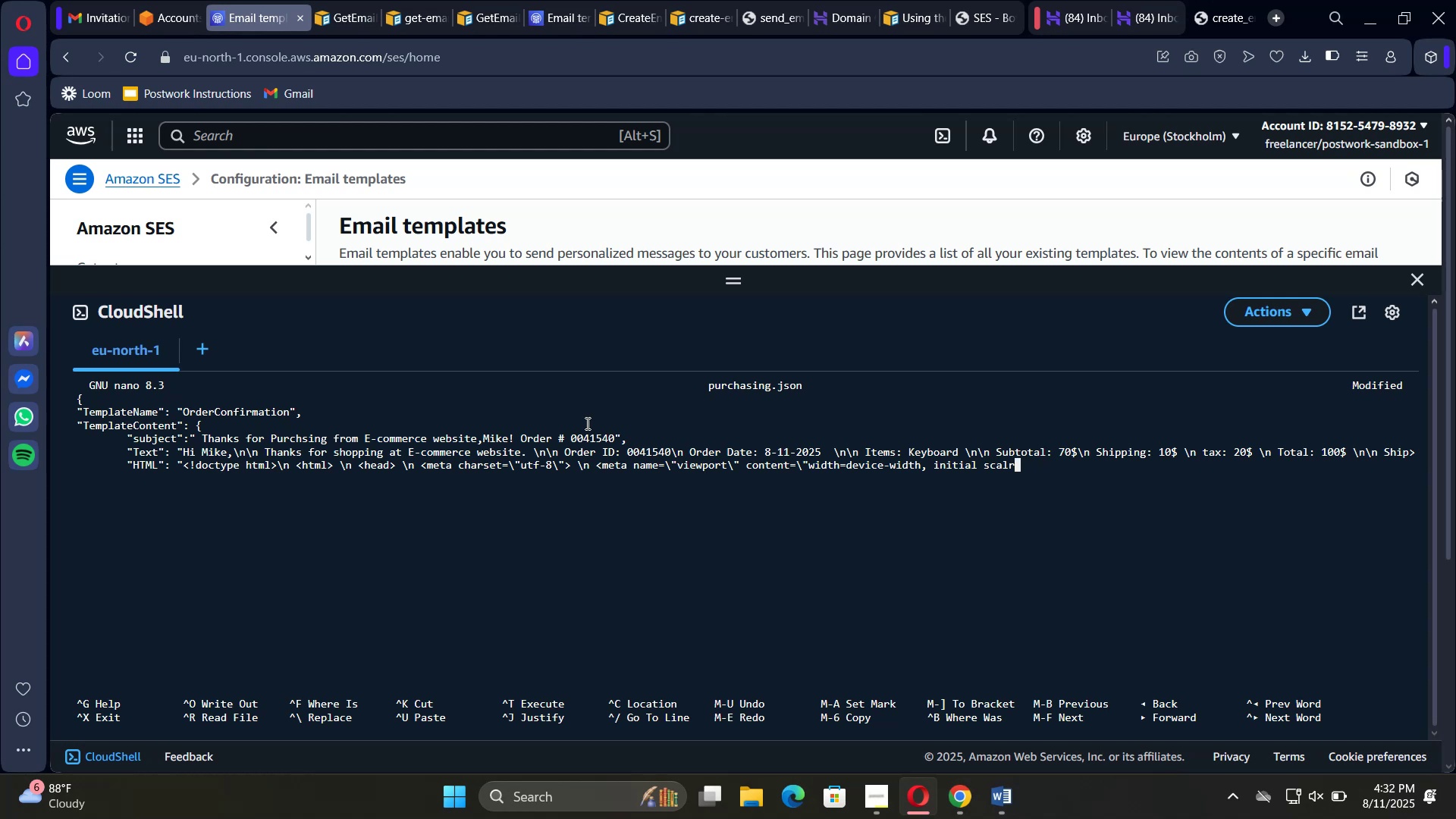 
wait(6.29)
 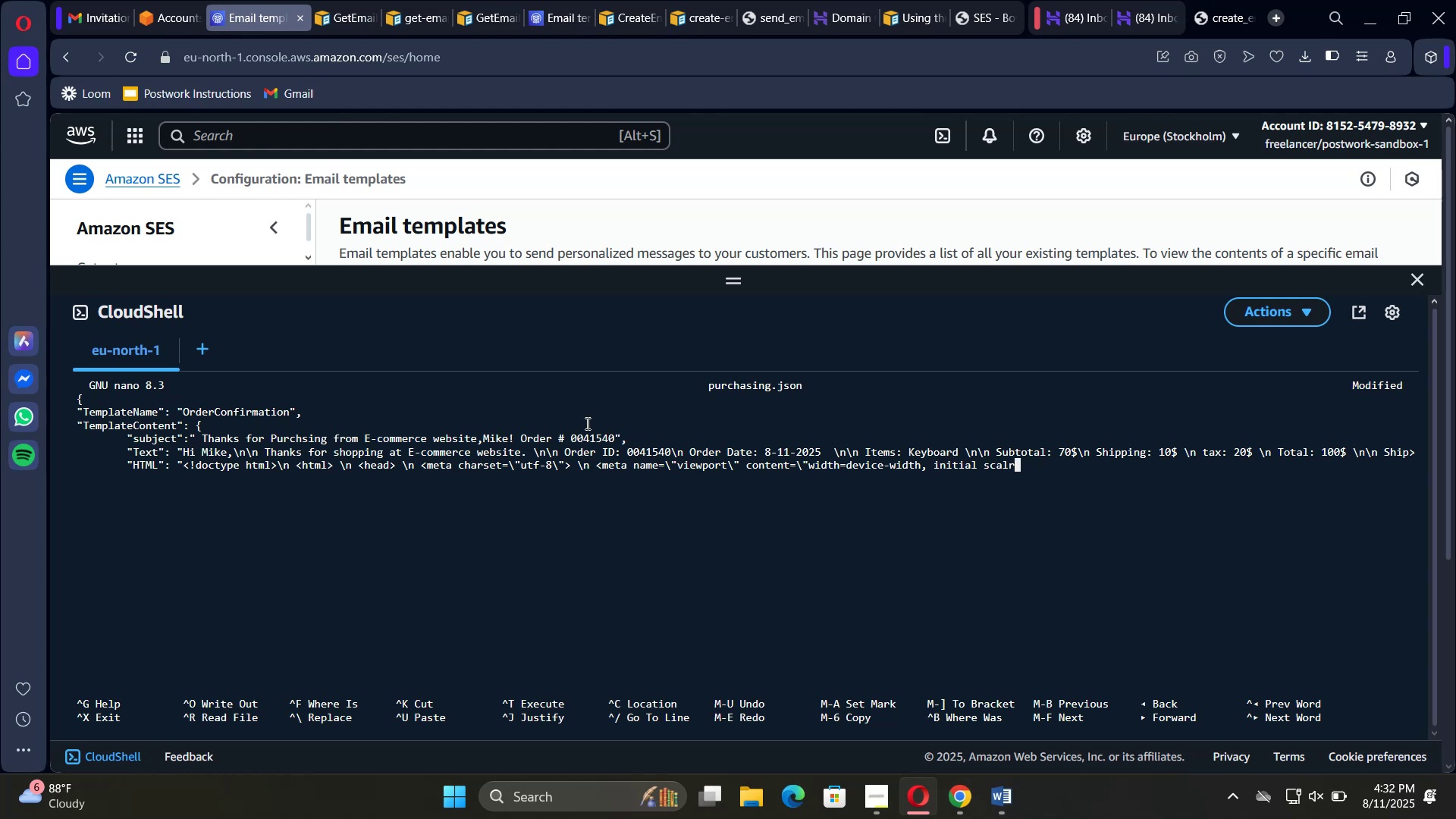 
key(E)
 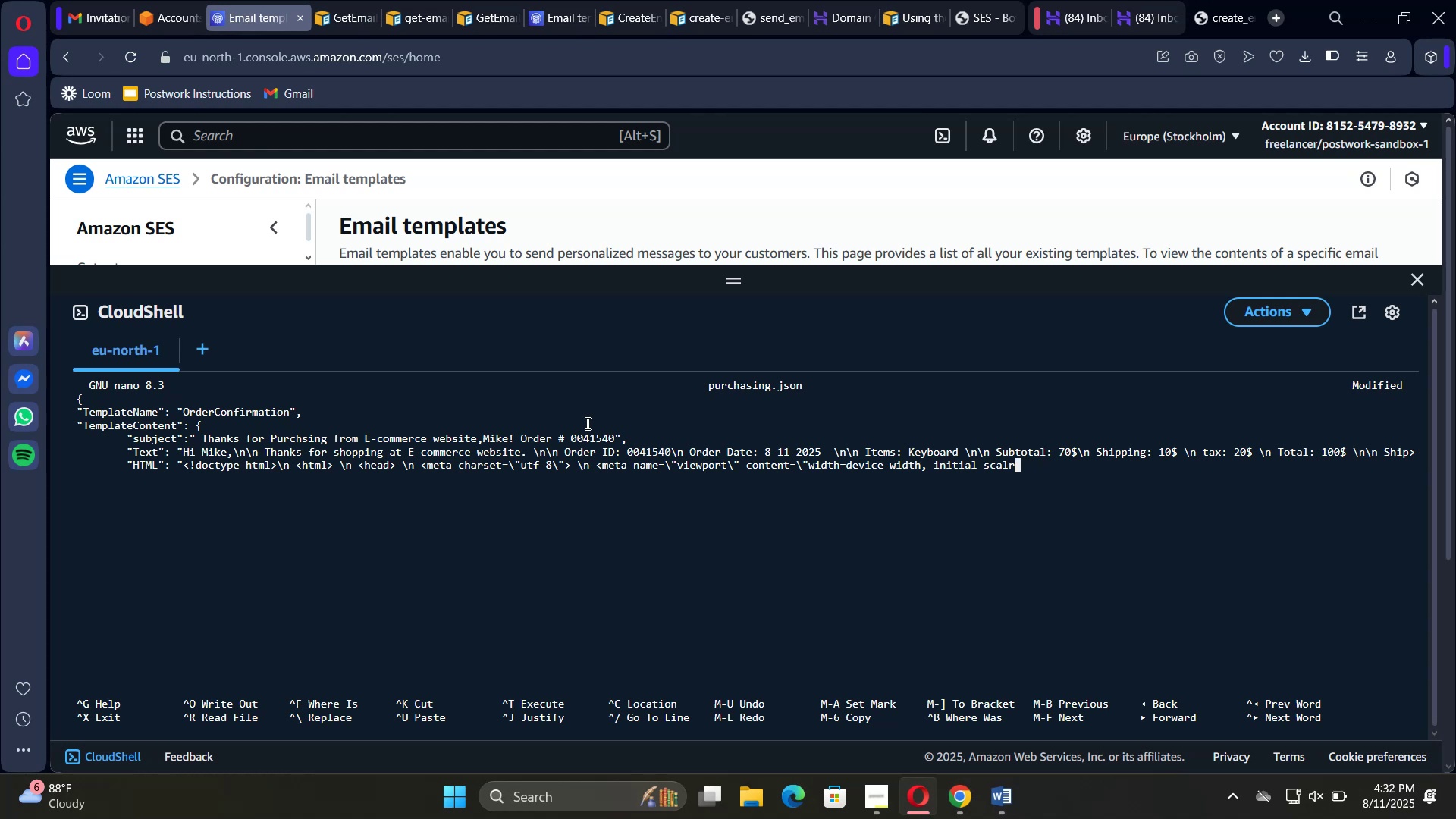 
key(Backspace)
 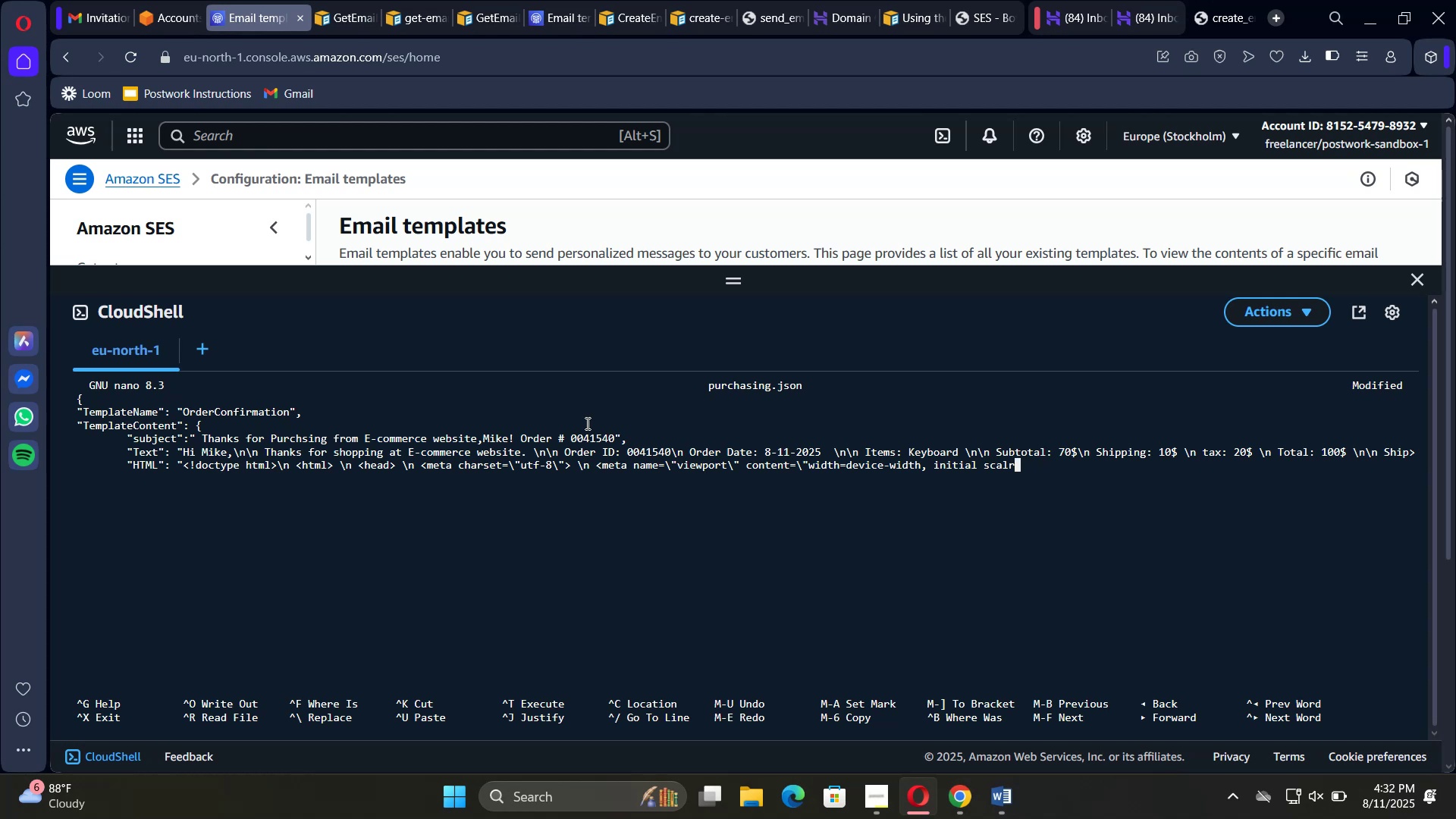 
key(Backspace)
 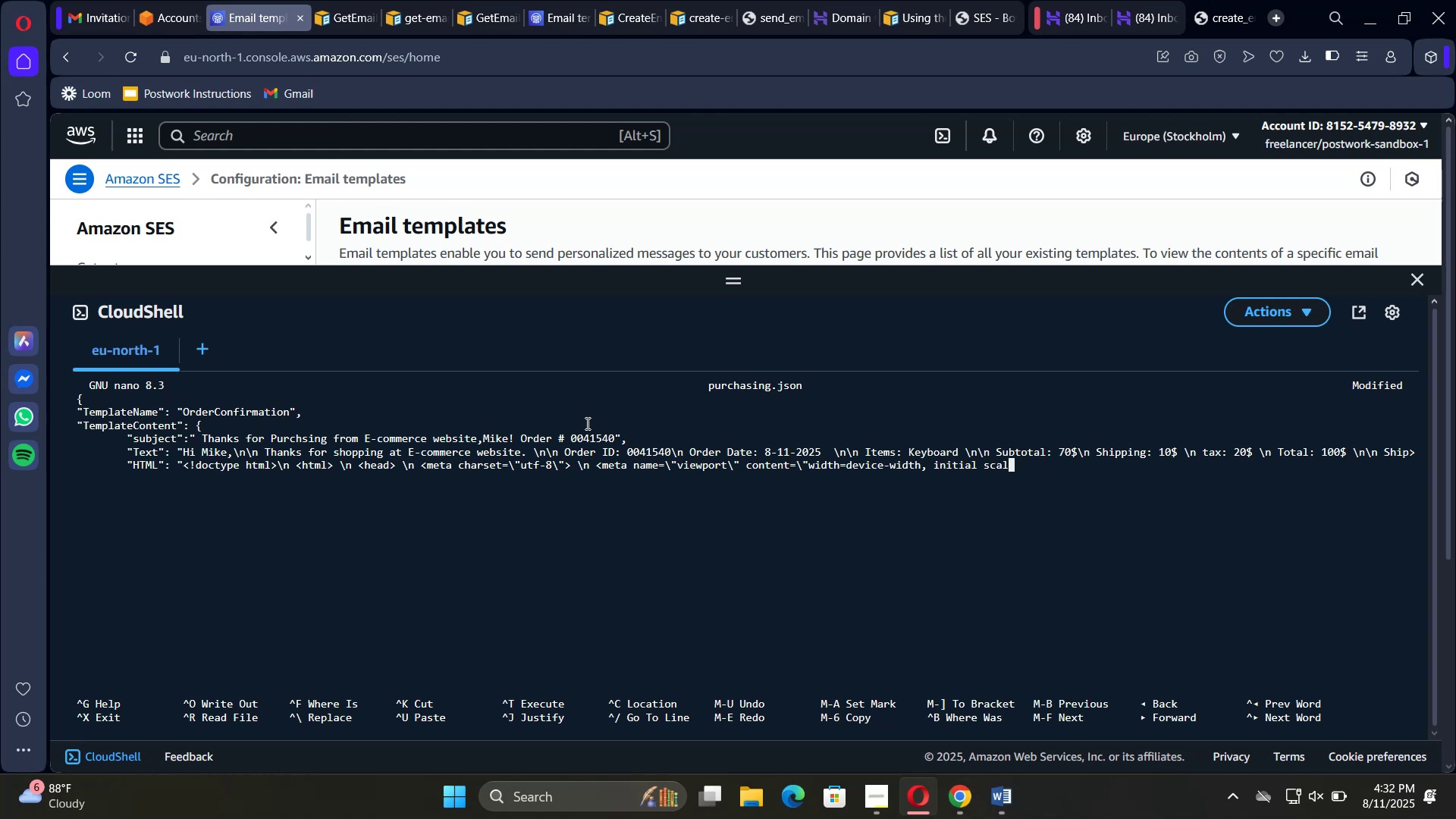 
key(E)
 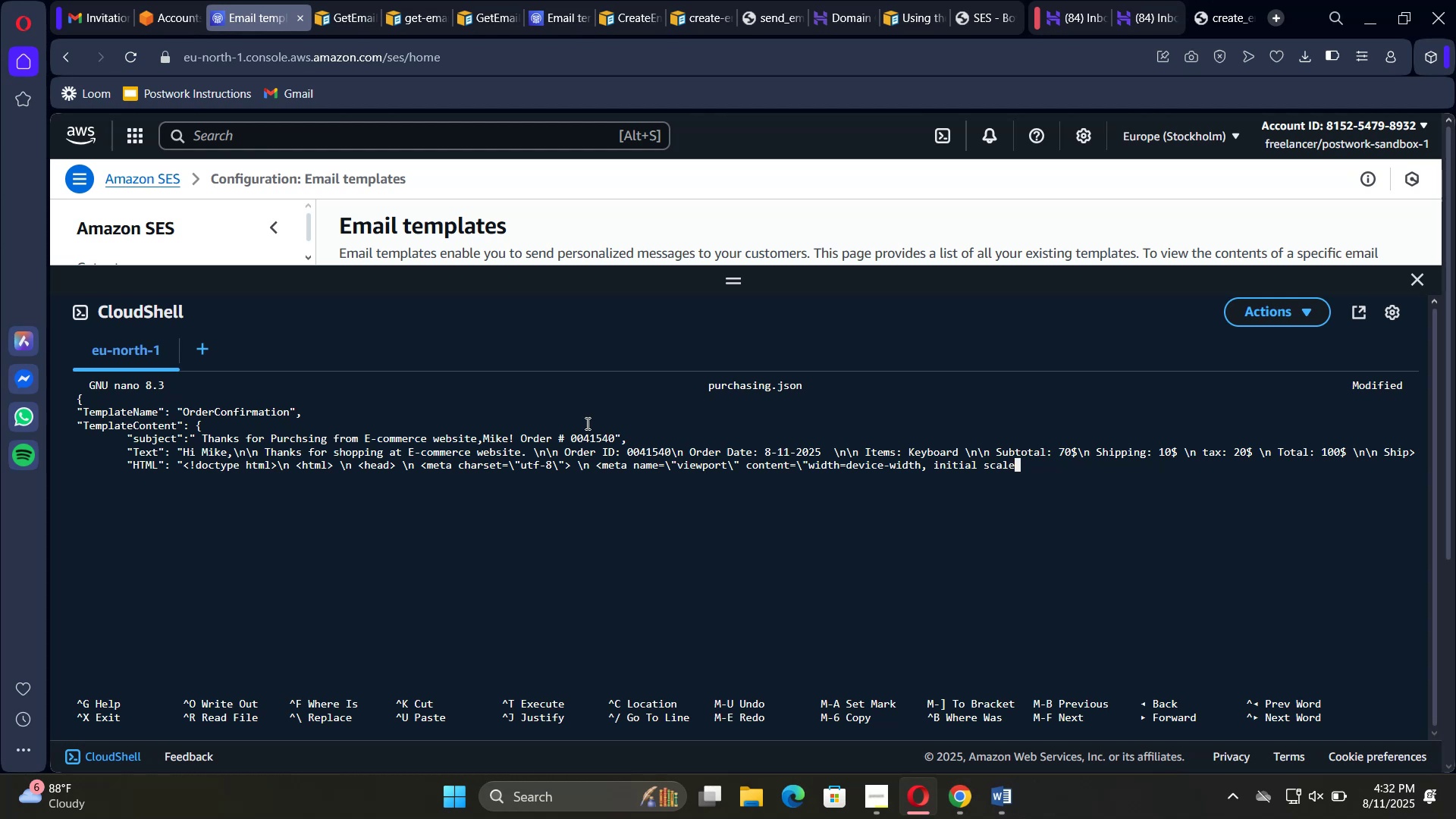 
wait(10.78)
 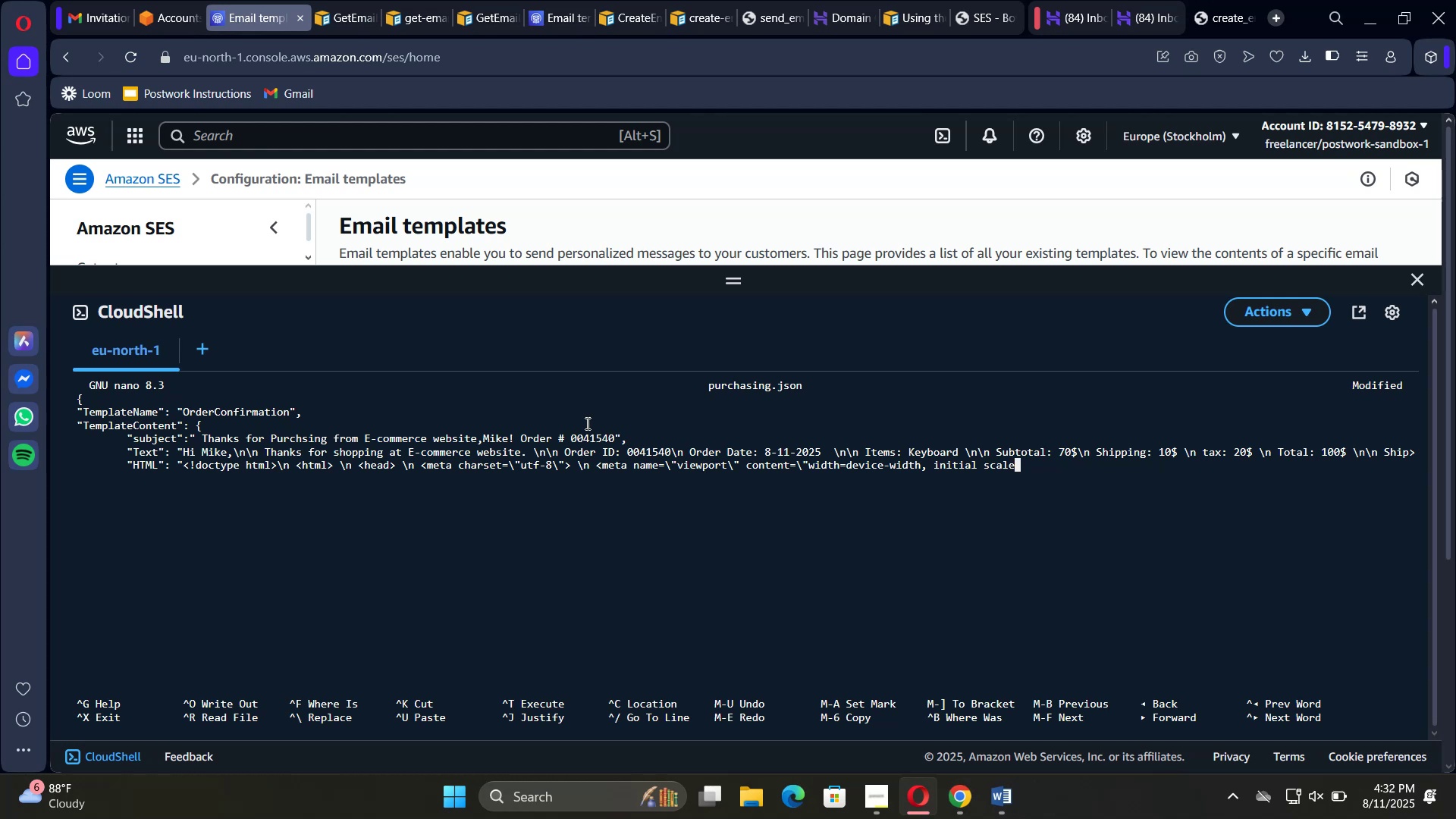 
hold_key(key=Backspace, duration=1.51)
 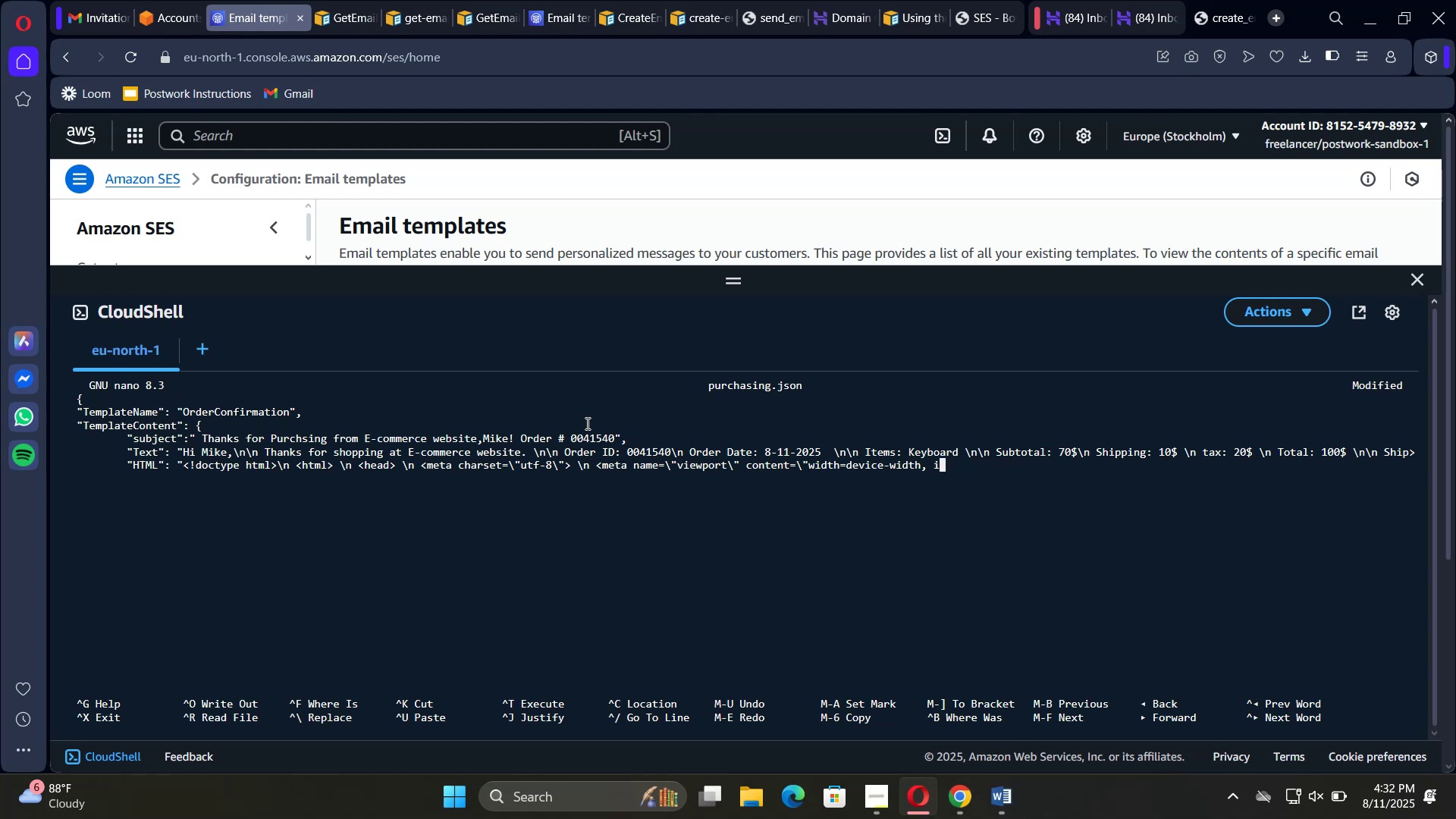 
hold_key(key=Backspace, duration=0.43)
 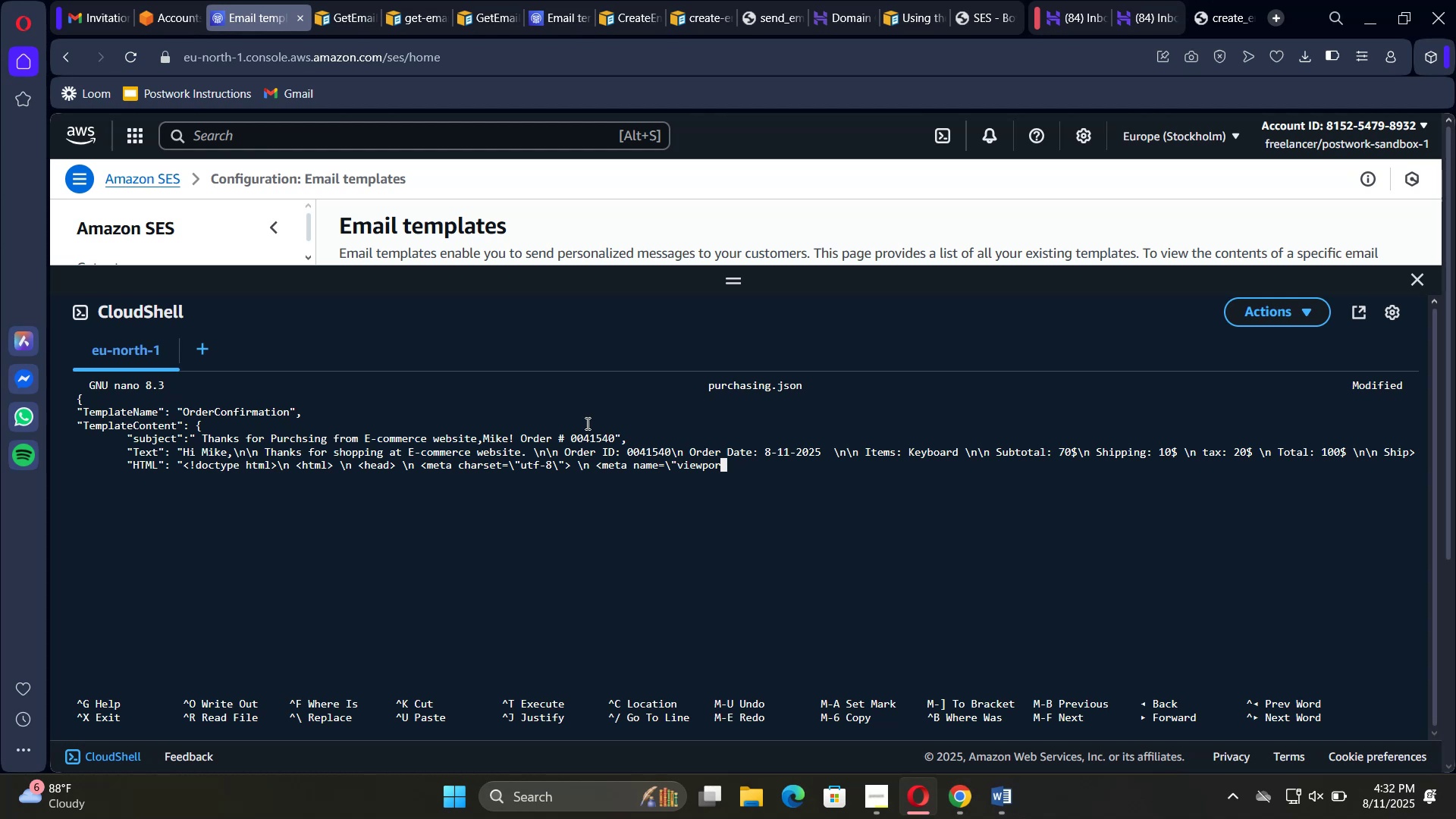 
wait(16.01)
 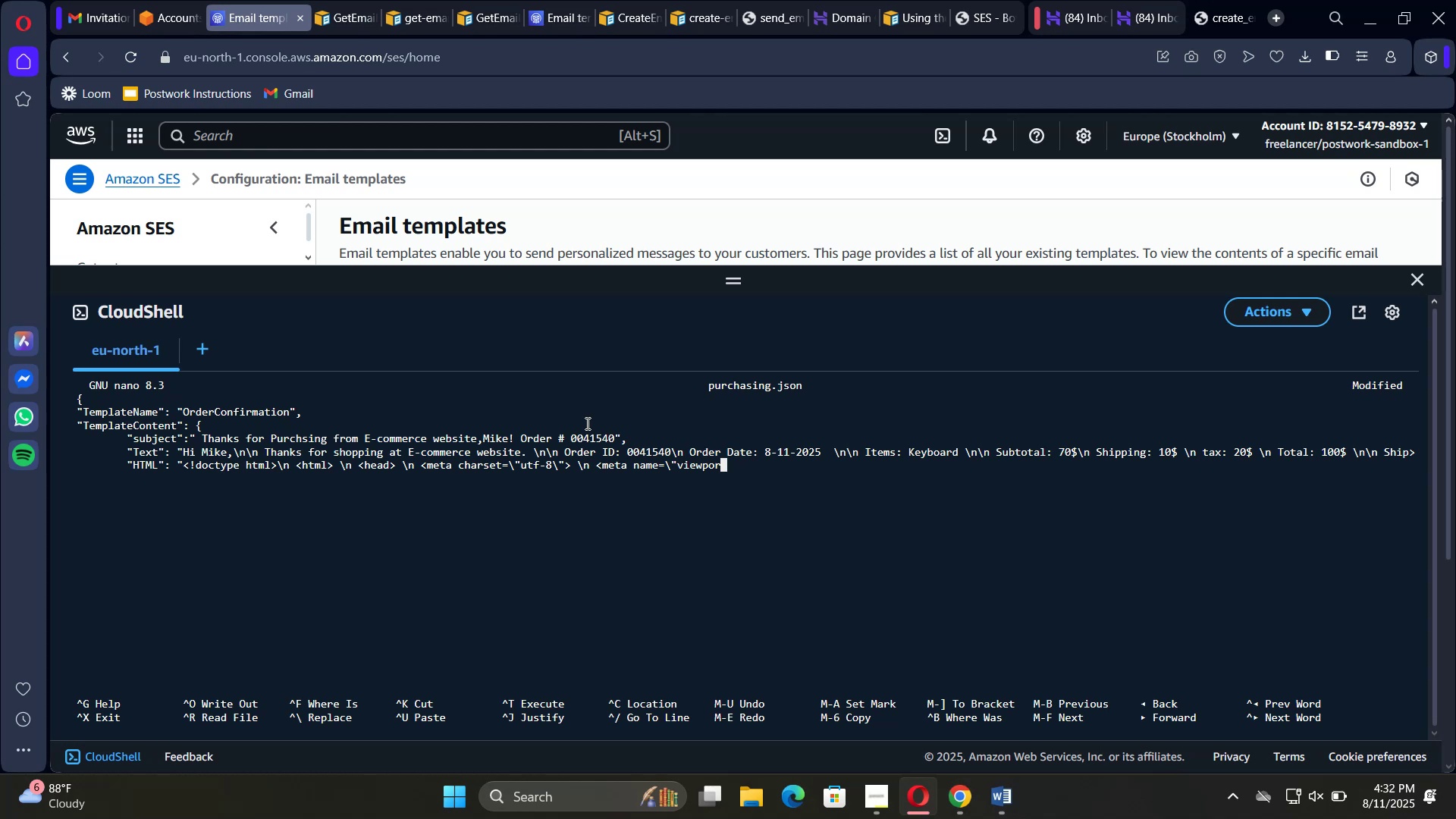 
type(t\" content )
key(Backspace)
type(=)
 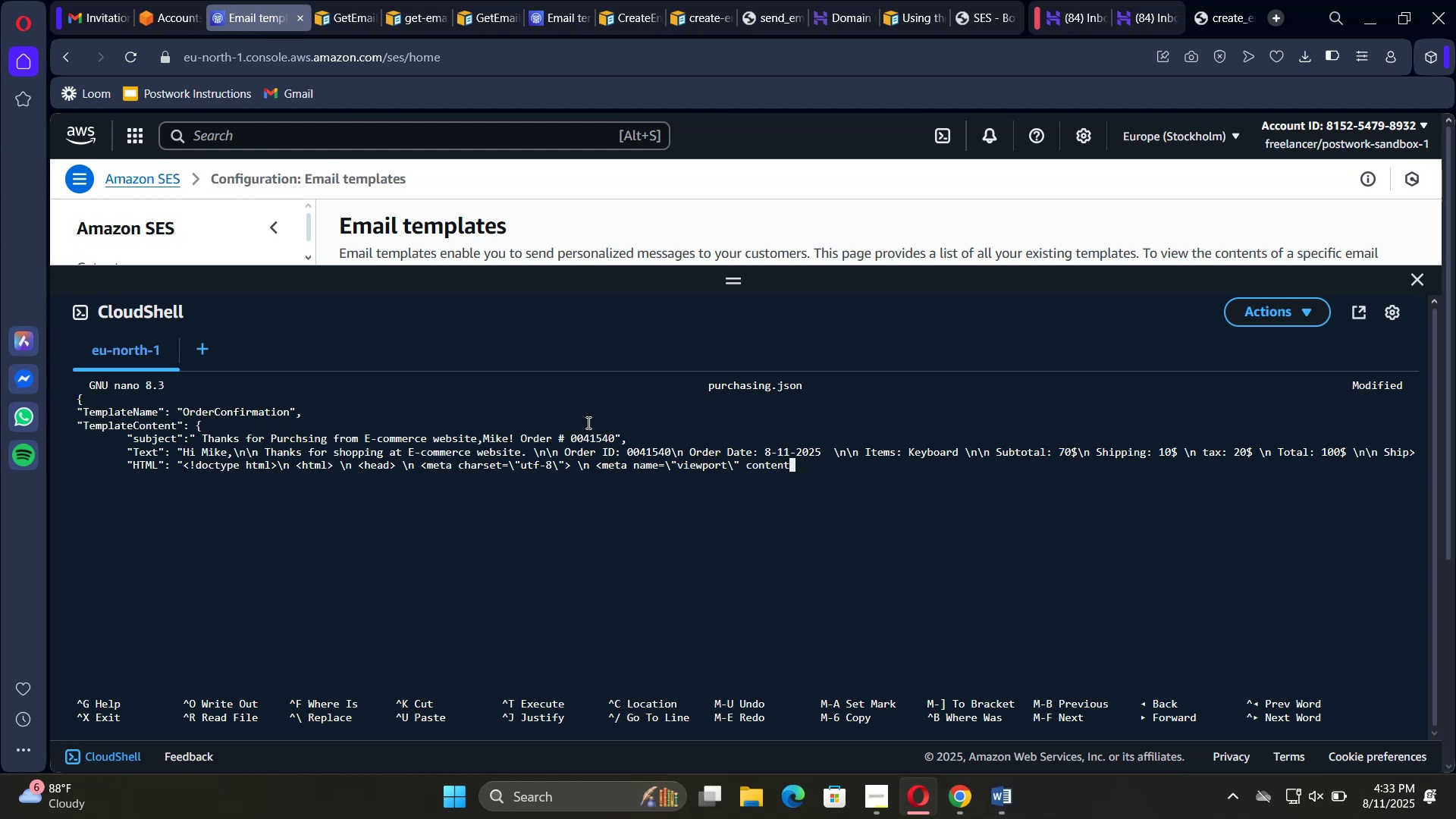 
wait(7.24)
 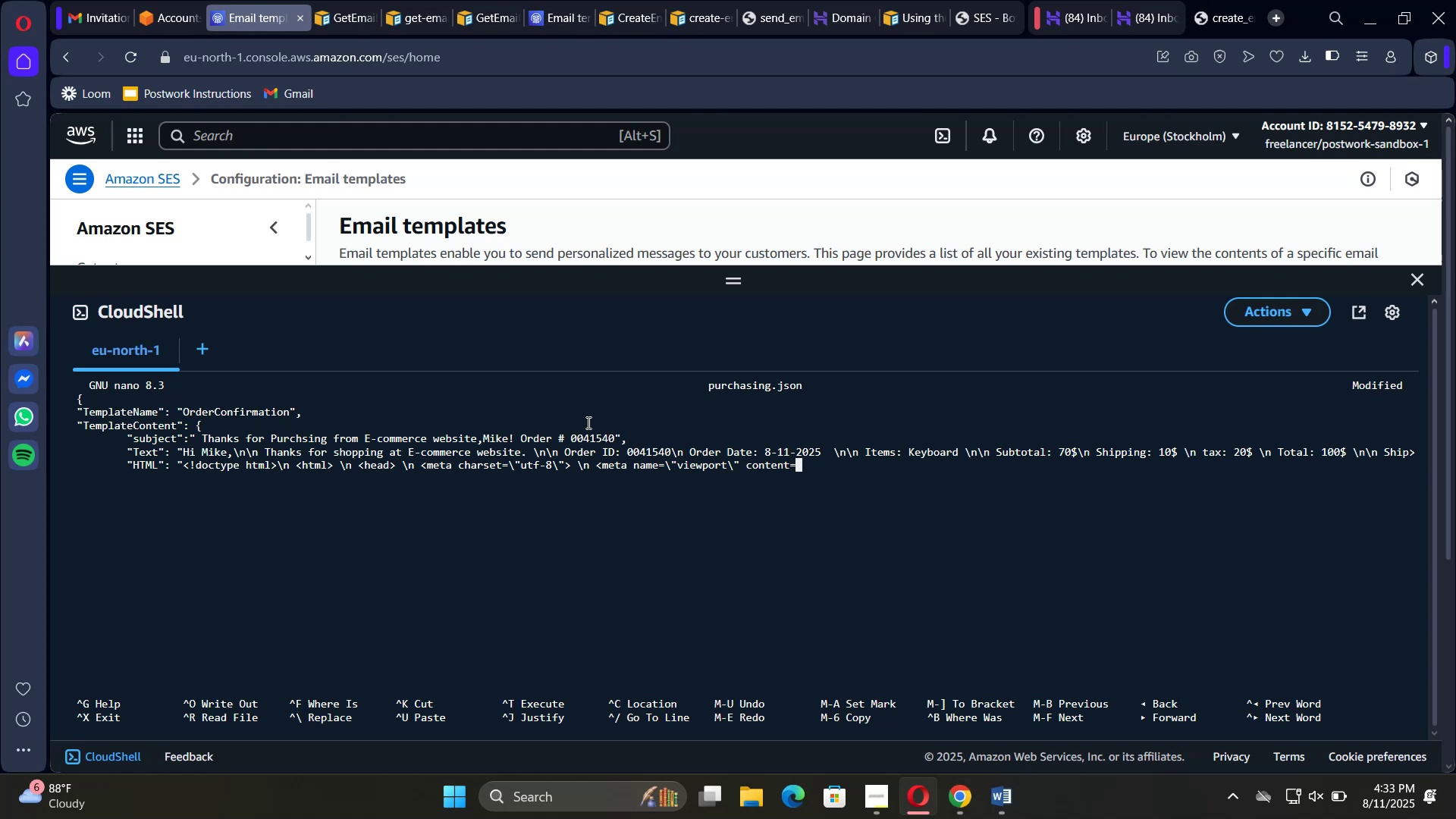 
key(Backslash)
 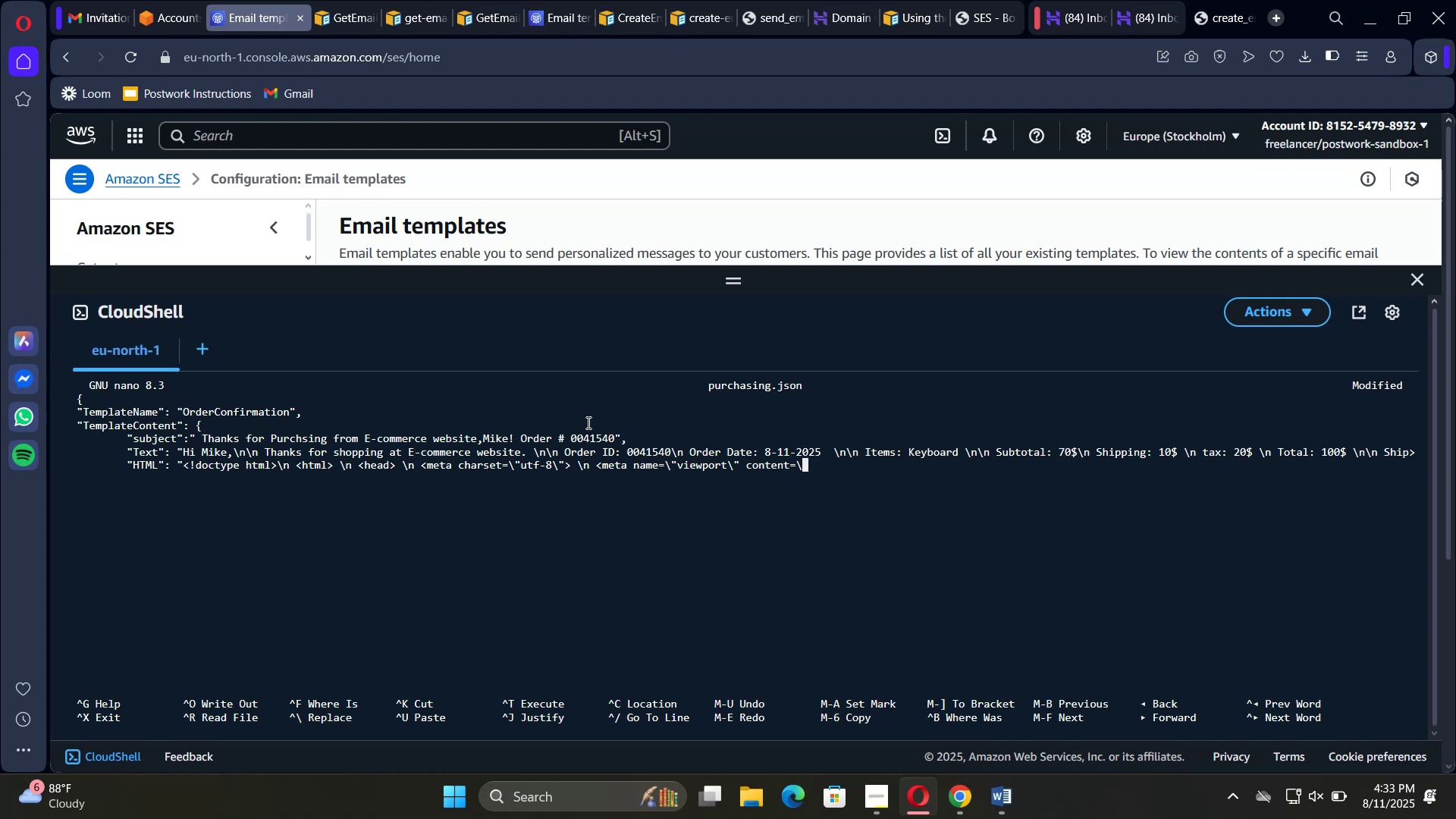 
type("width=device-width)
 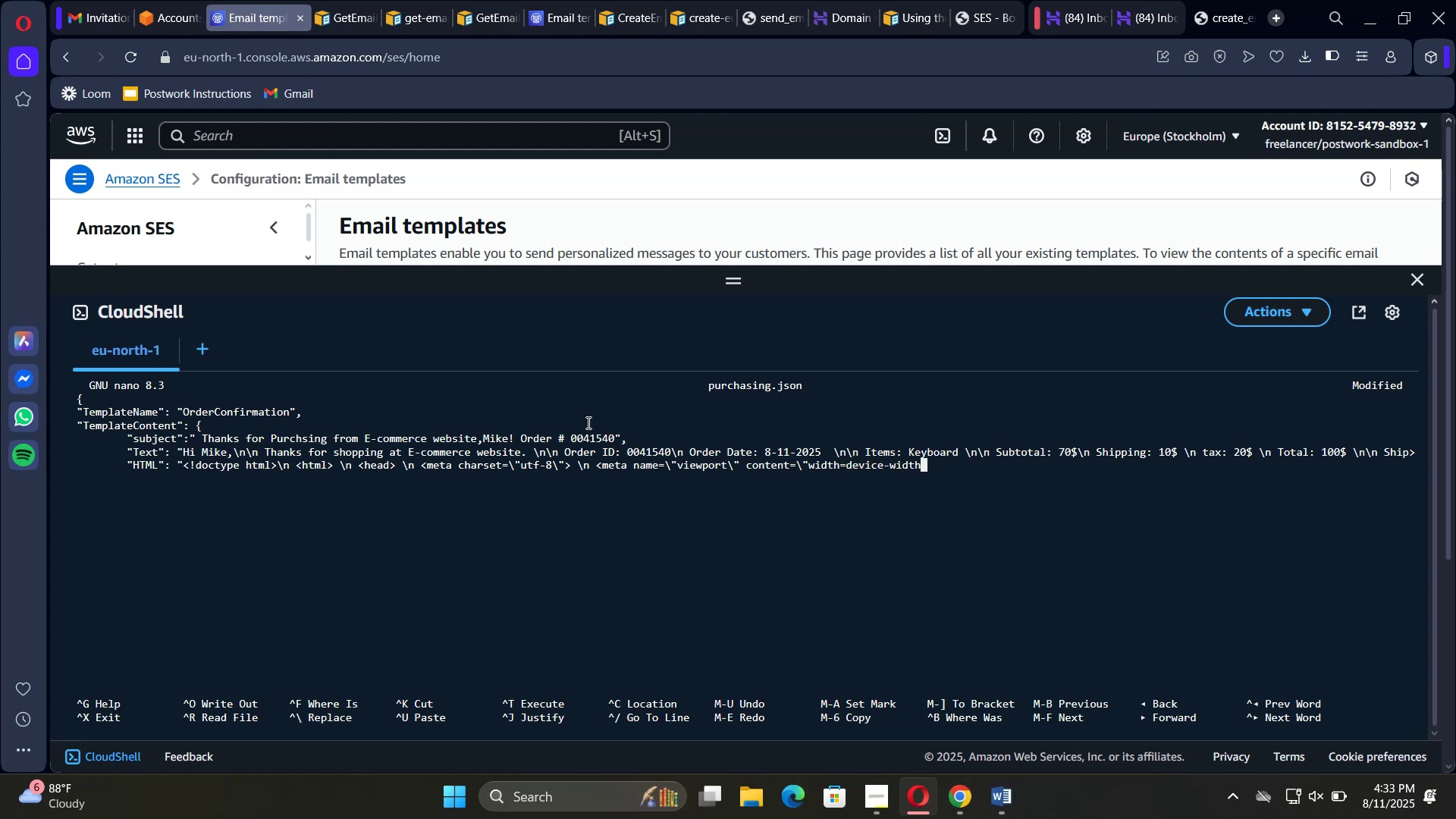 
key(Comma)
 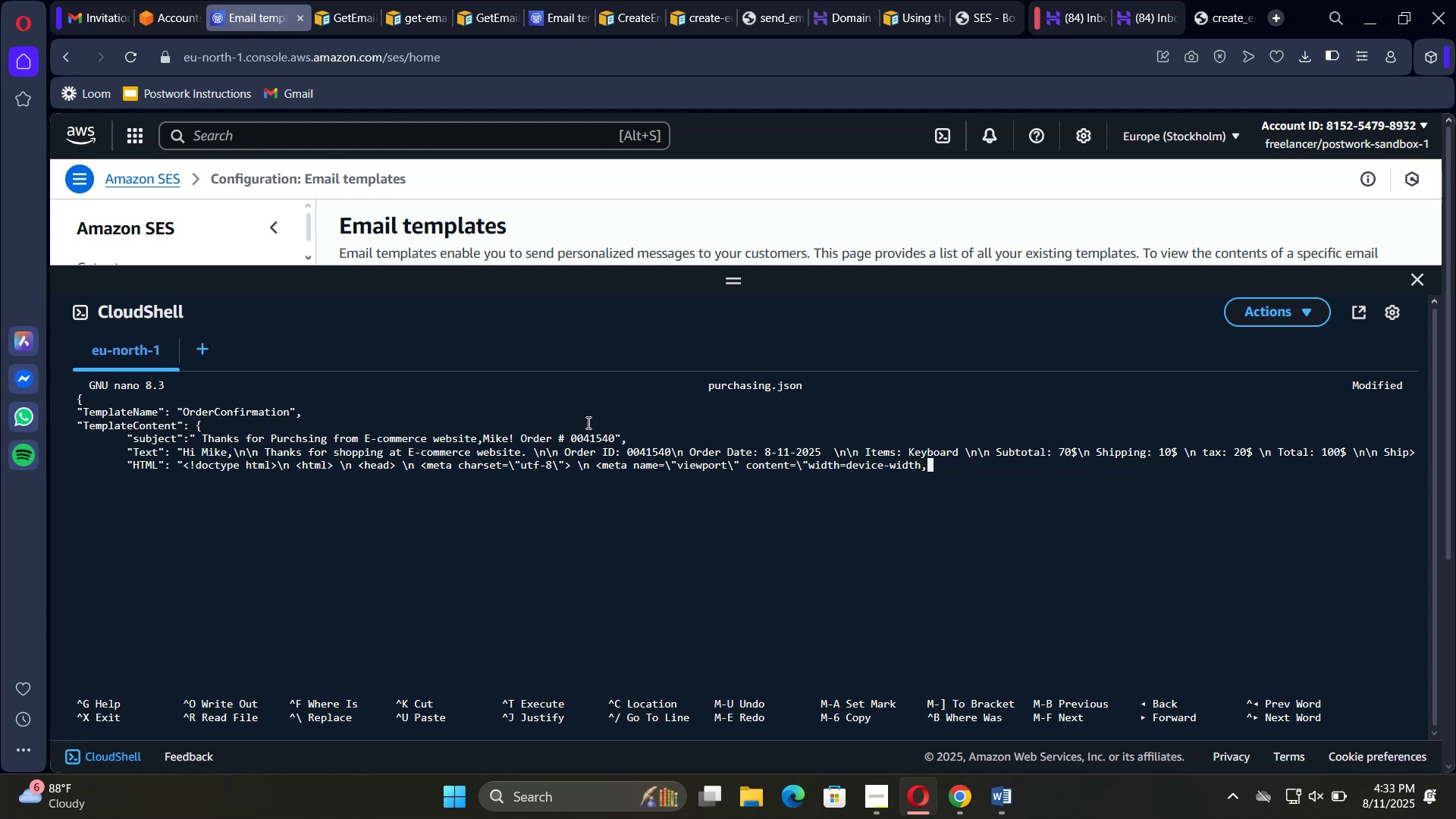 
wait(8.42)
 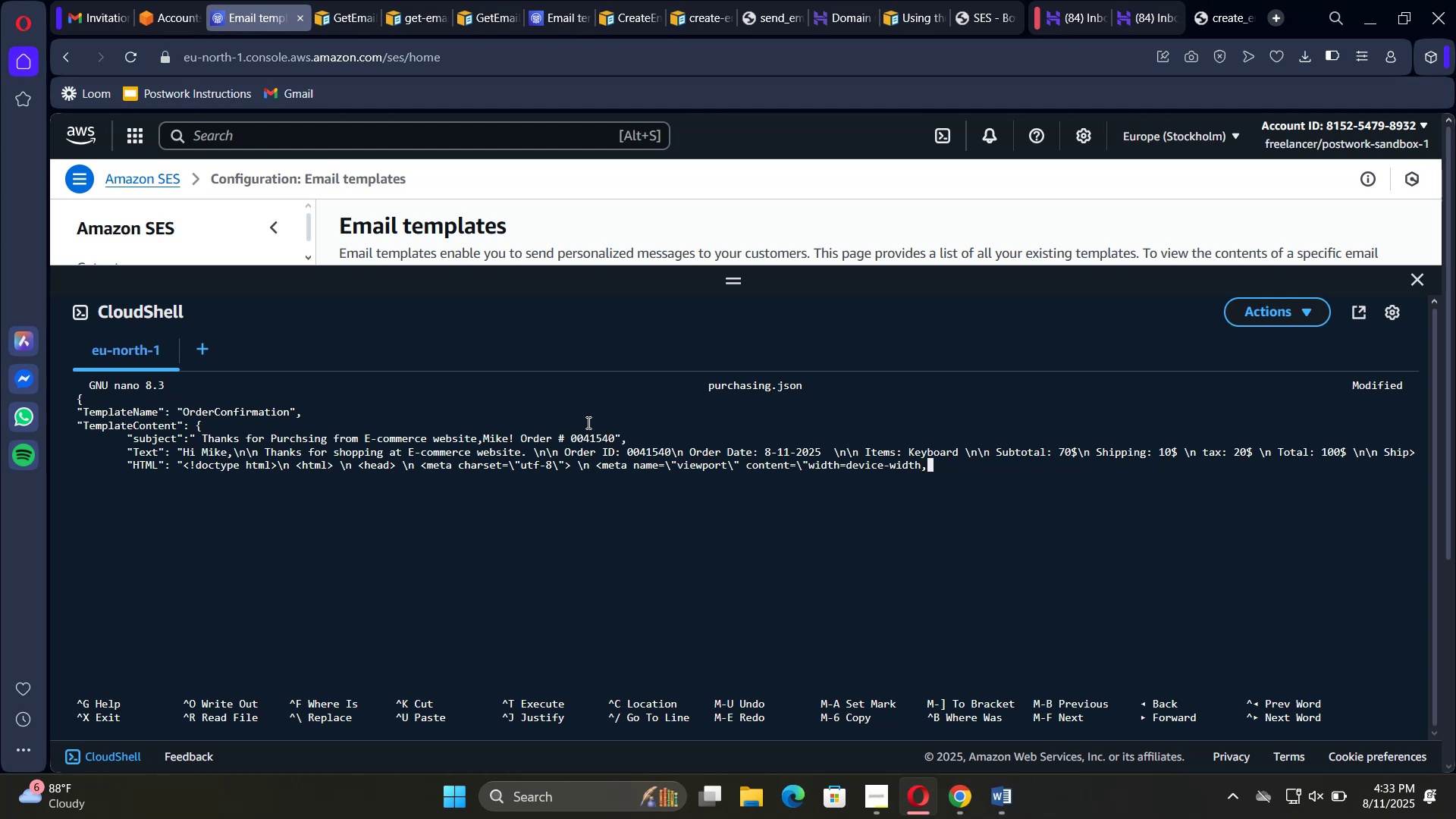 
type( initial scale)
 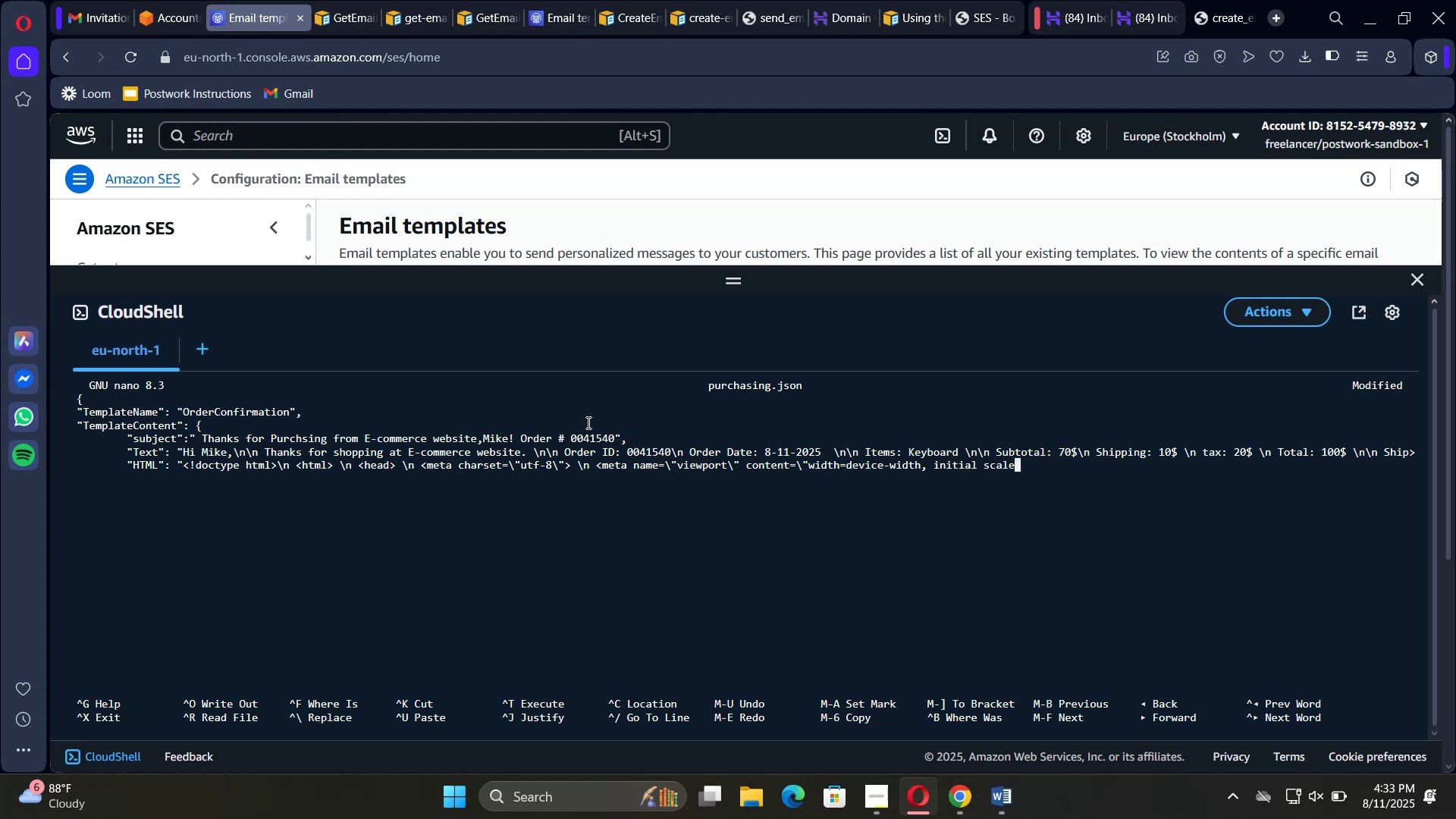 
key(ArrowLeft)
 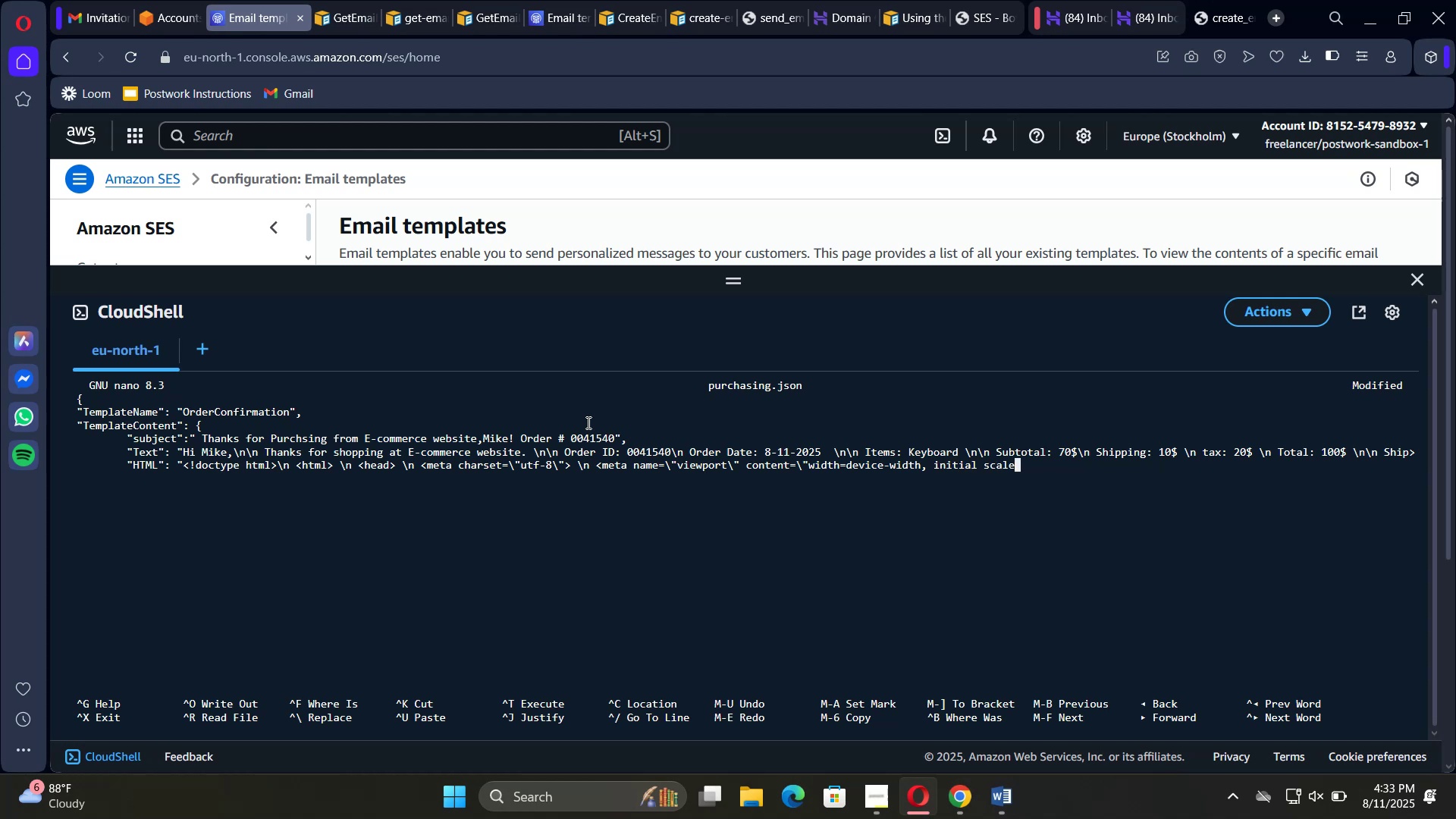 
key(ArrowLeft)
 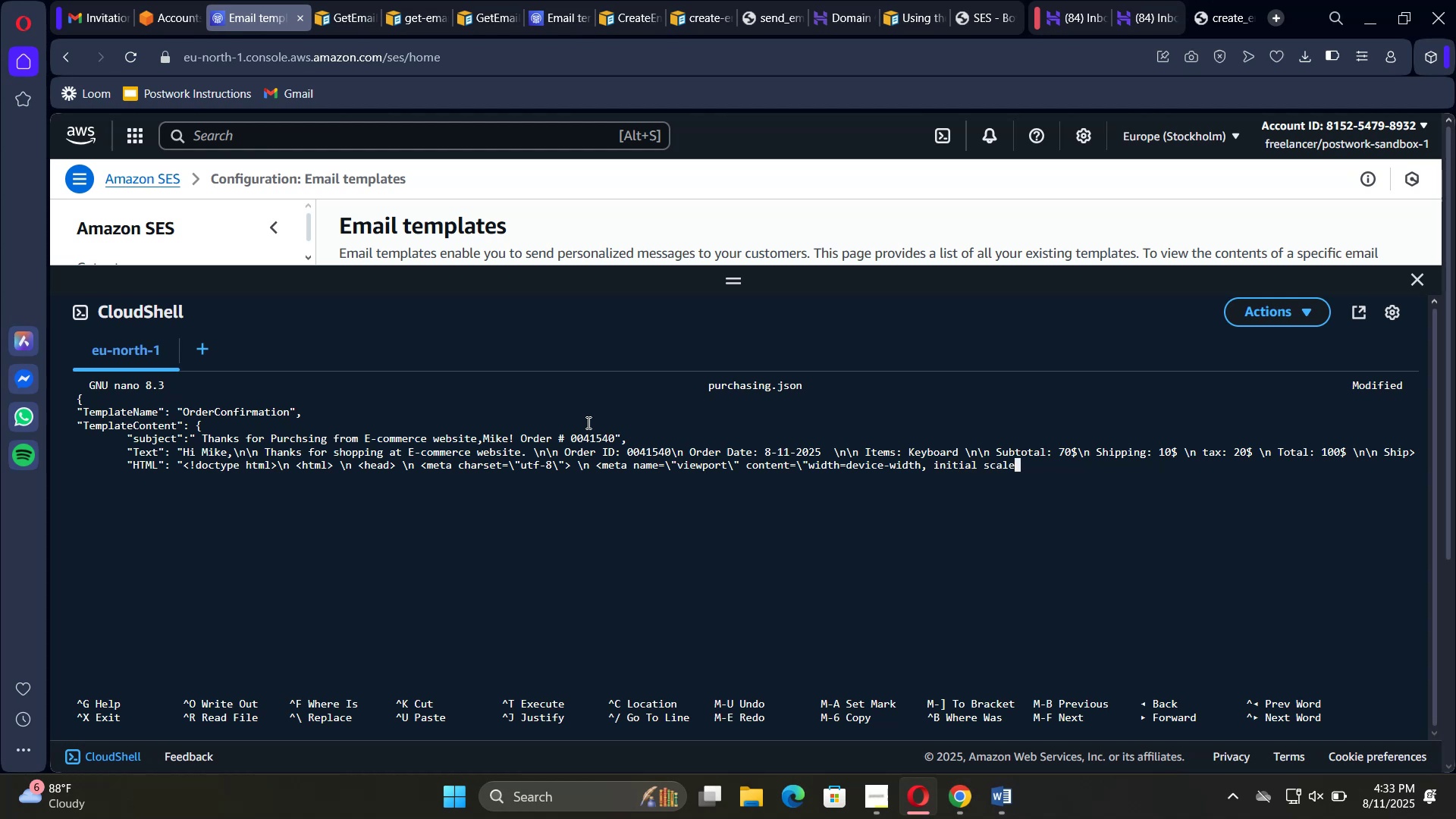 
key(ArrowLeft)
 